 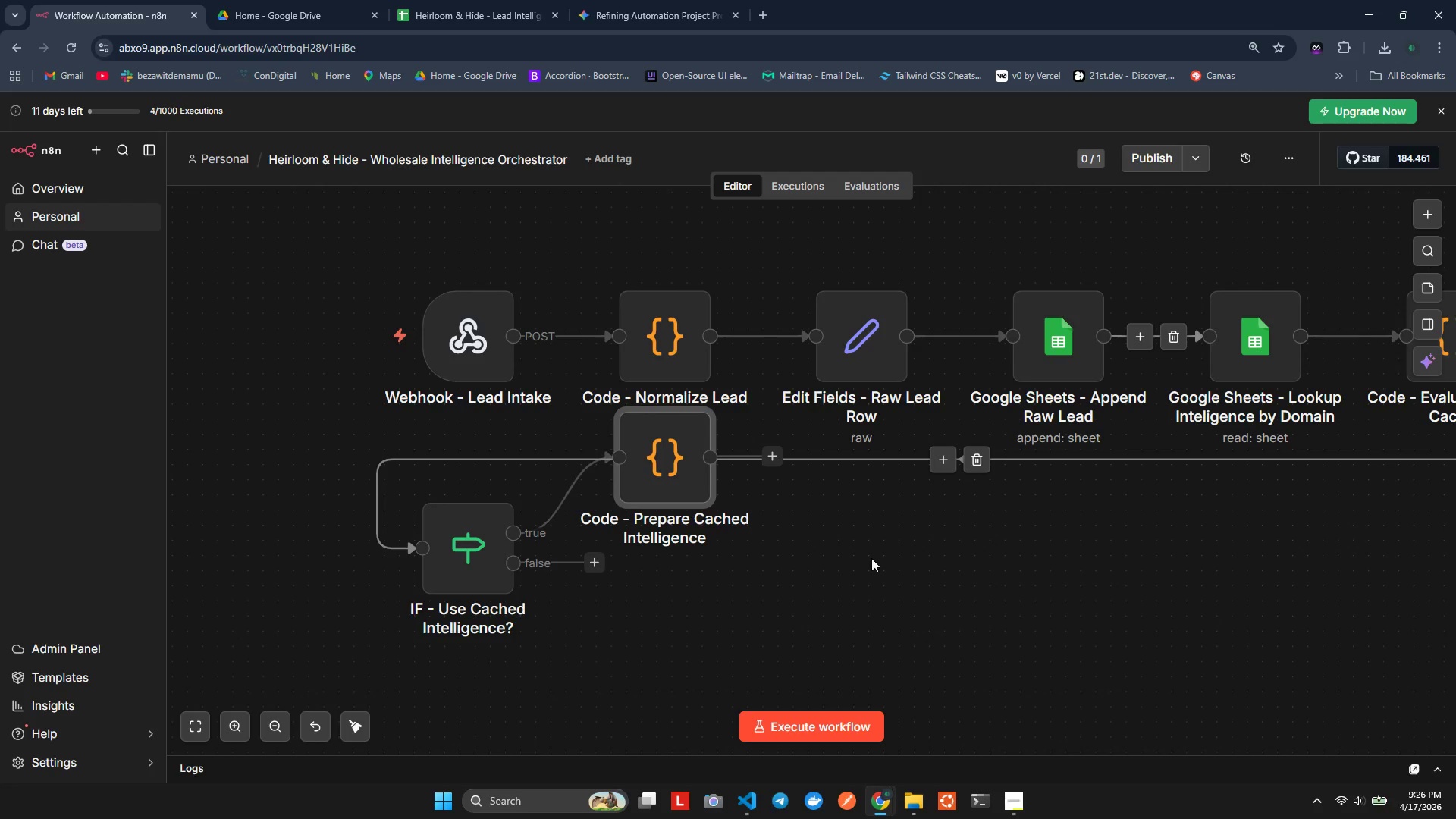 
left_click_drag(start_coordinate=[455, 548], to_coordinate=[447, 591])
 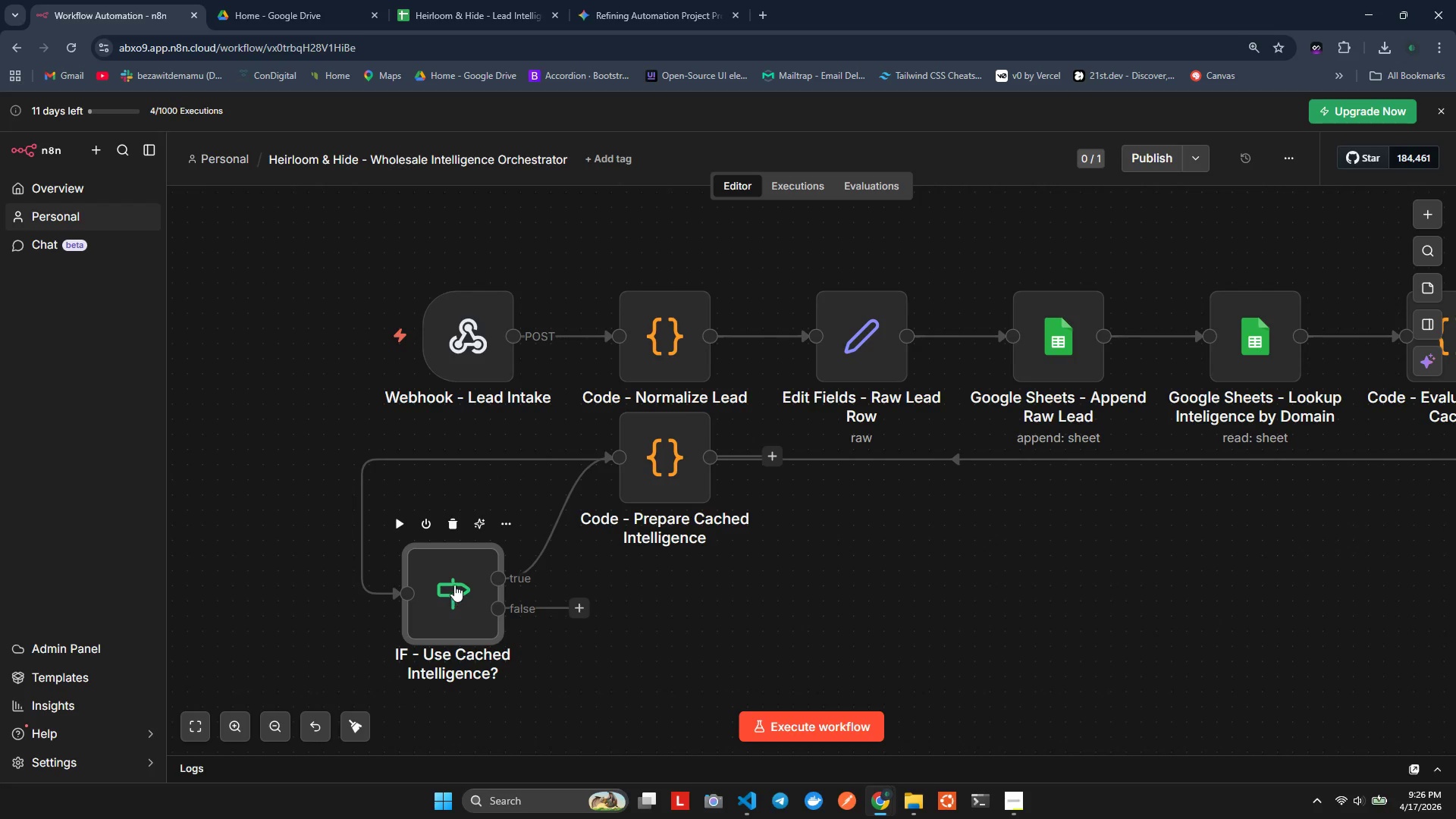 
left_click_drag(start_coordinate=[457, 583], to_coordinate=[467, 606])
 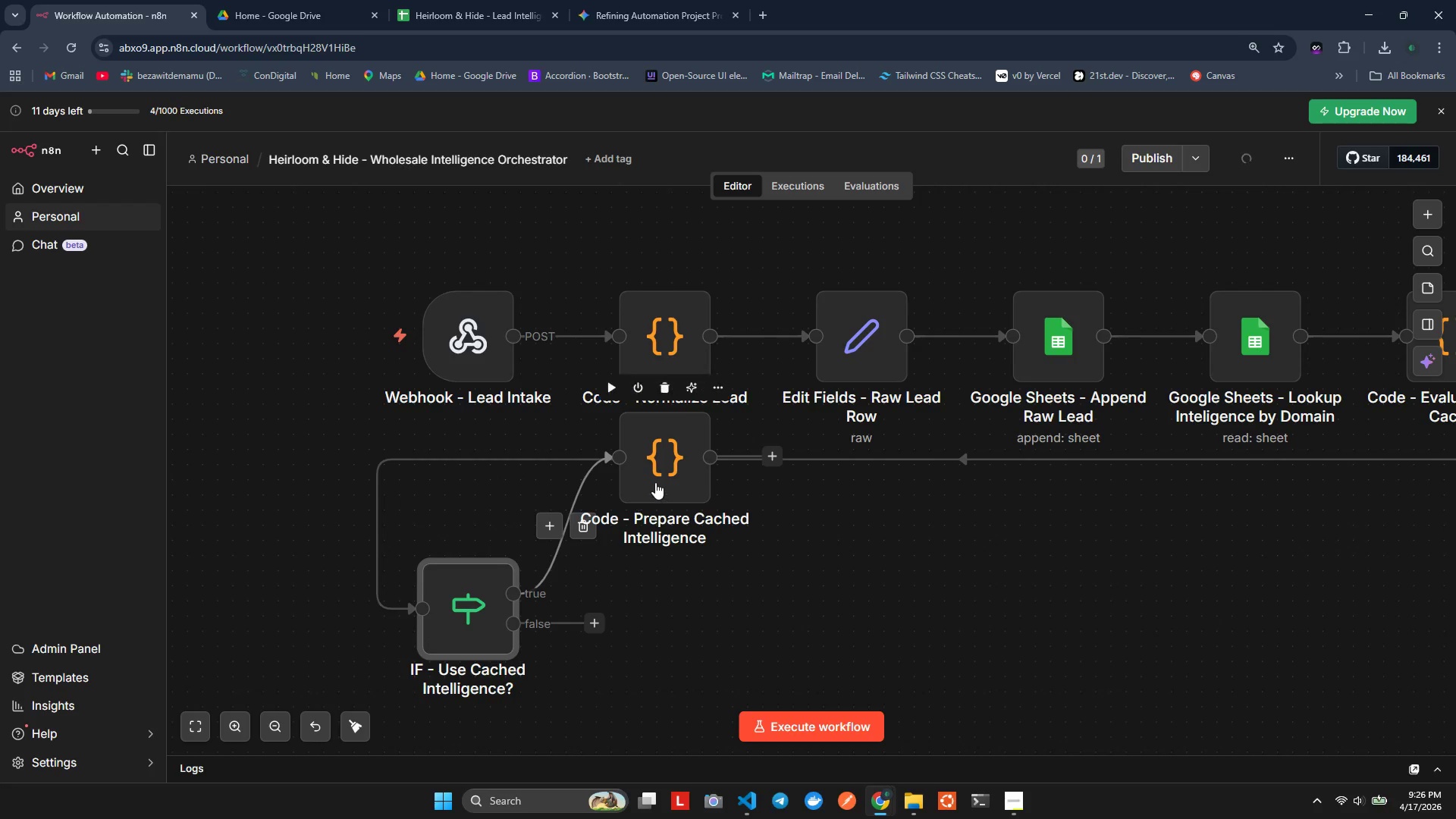 
left_click_drag(start_coordinate=[657, 482], to_coordinate=[659, 544])
 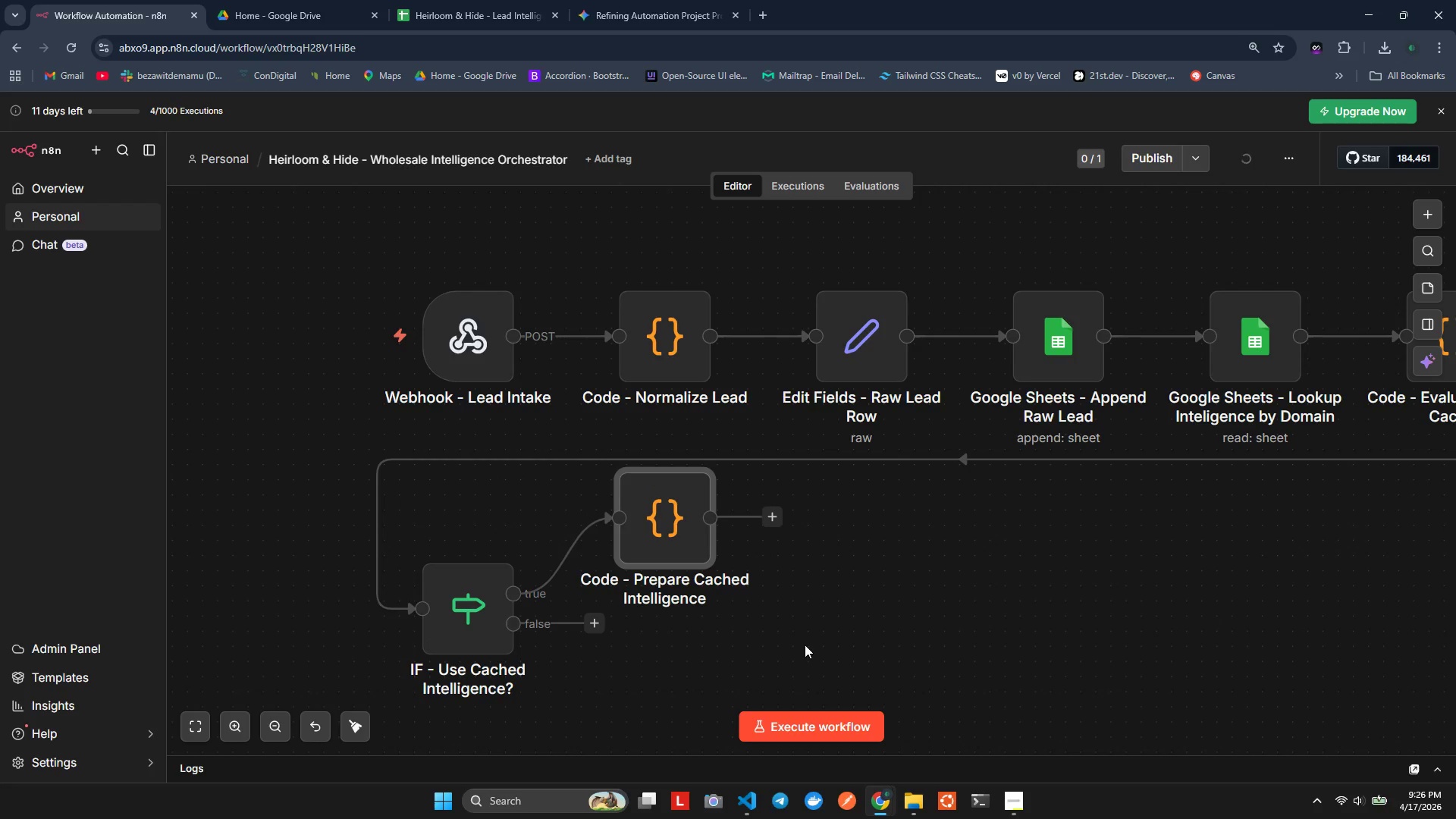 
scroll: coordinate [802, 642], scroll_direction: down, amount: 1.0
 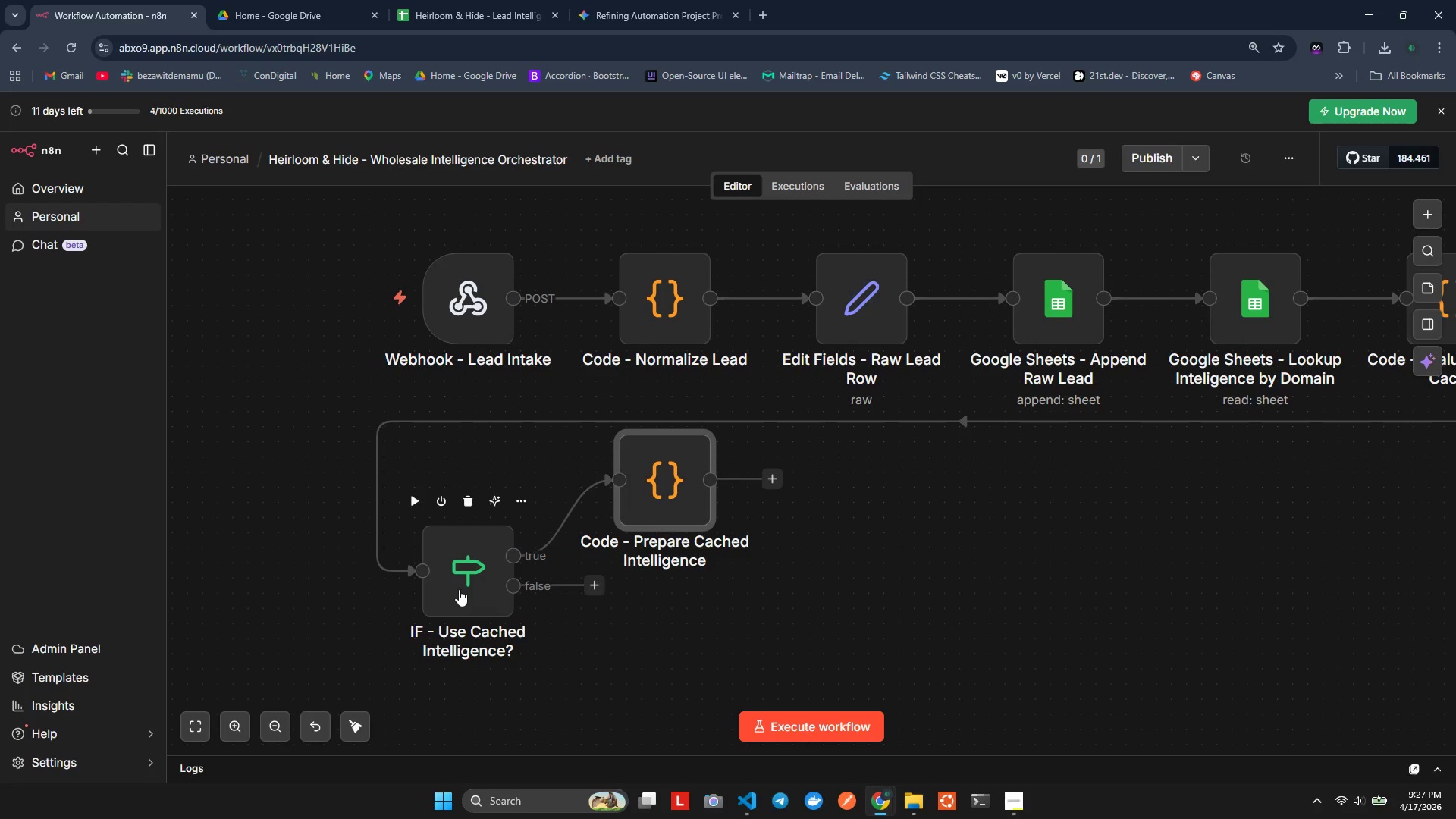 
left_click_drag(start_coordinate=[463, 588], to_coordinate=[457, 632])
 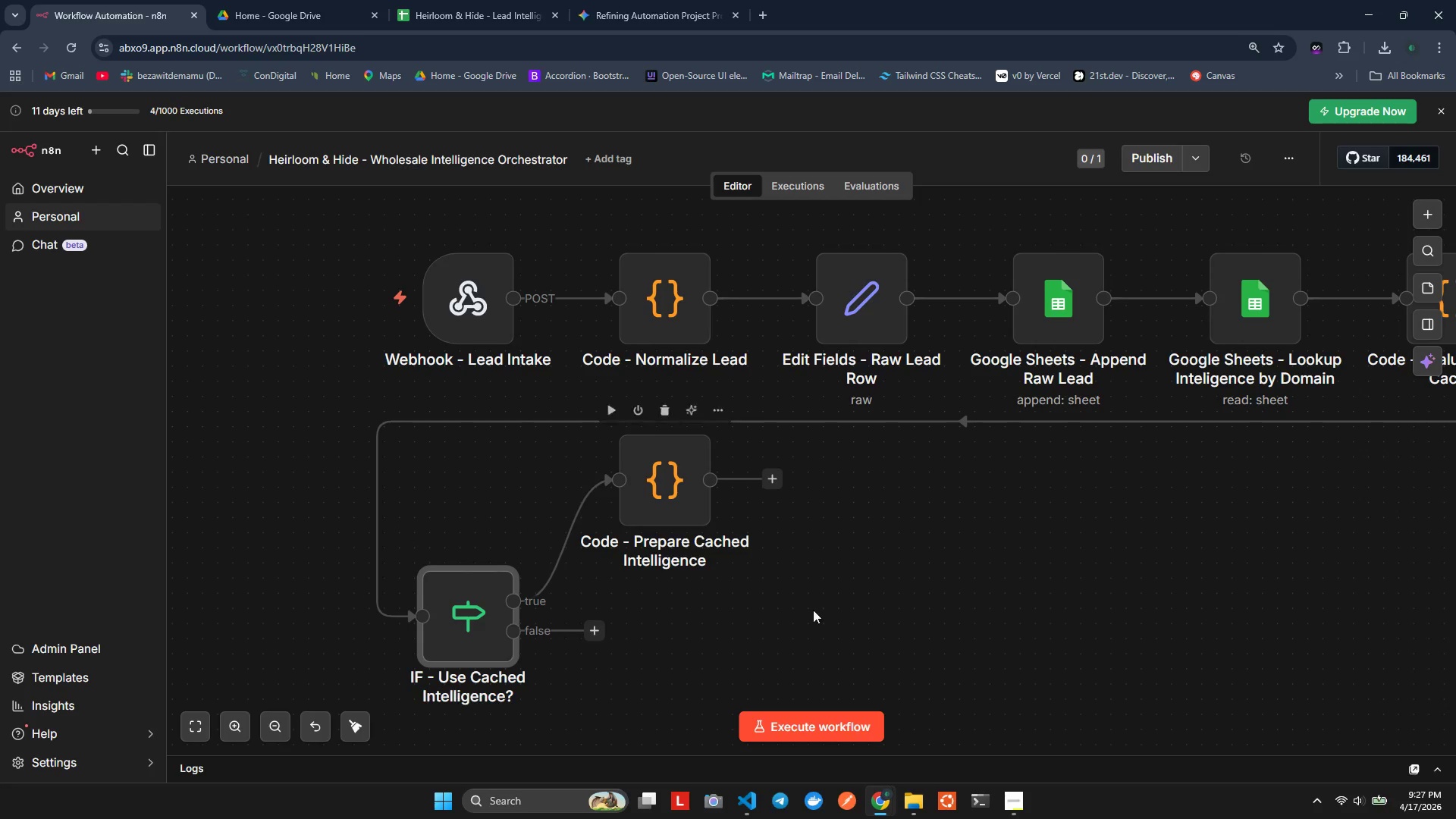 
scroll: coordinate [981, 650], scroll_direction: down, amount: 3.0
 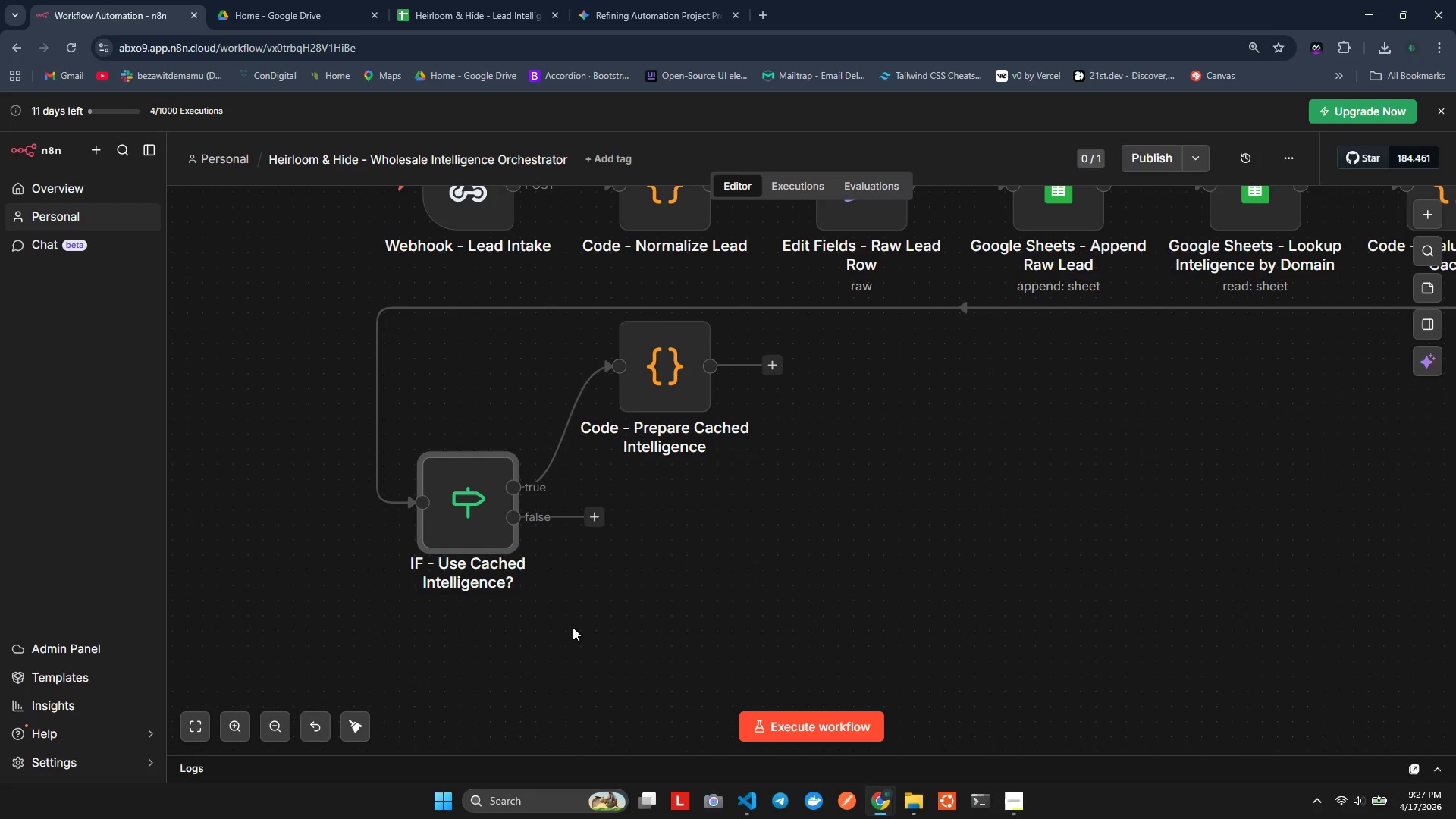 
left_click([598, 520])
 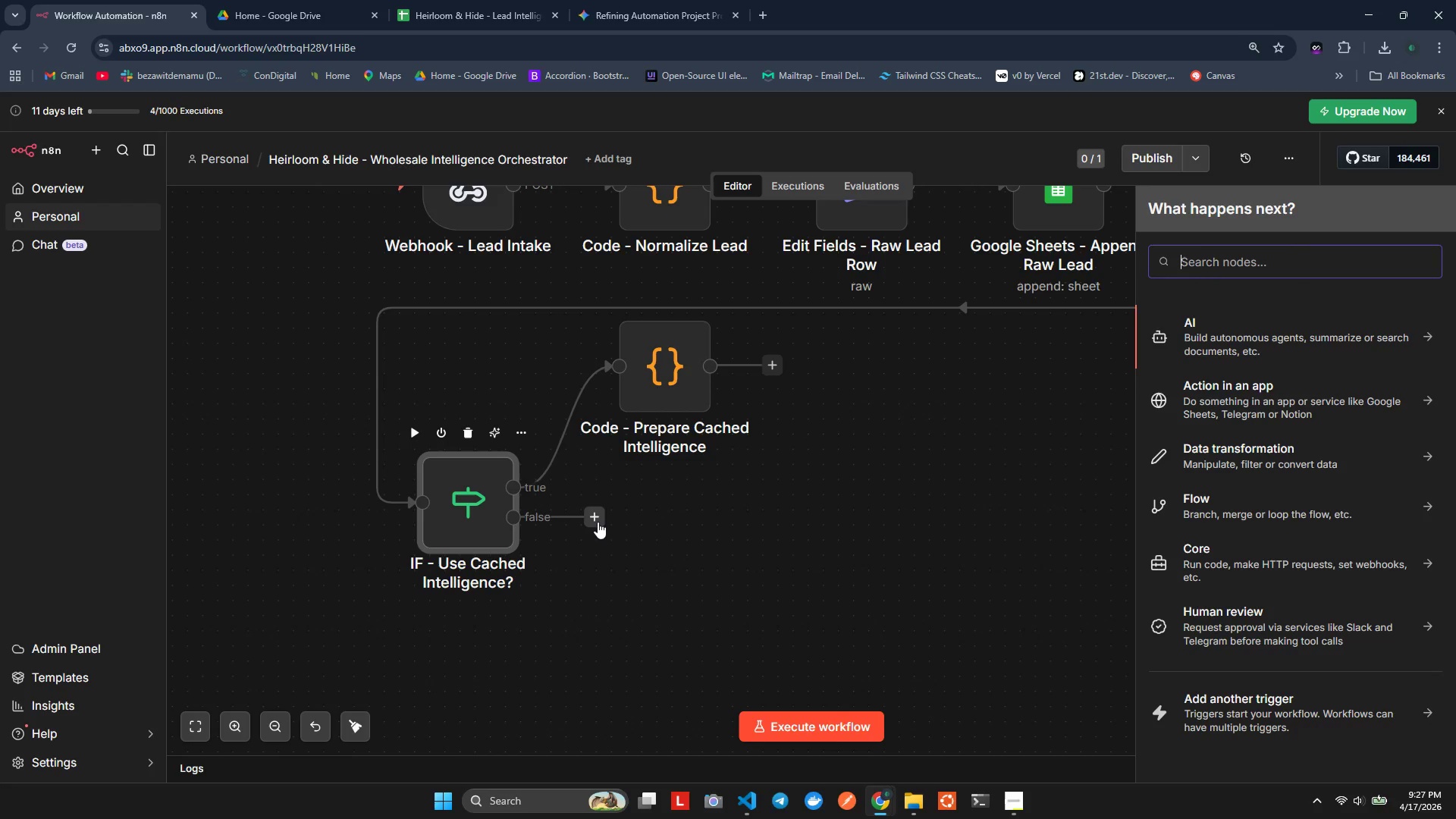 
wait(13.67)
 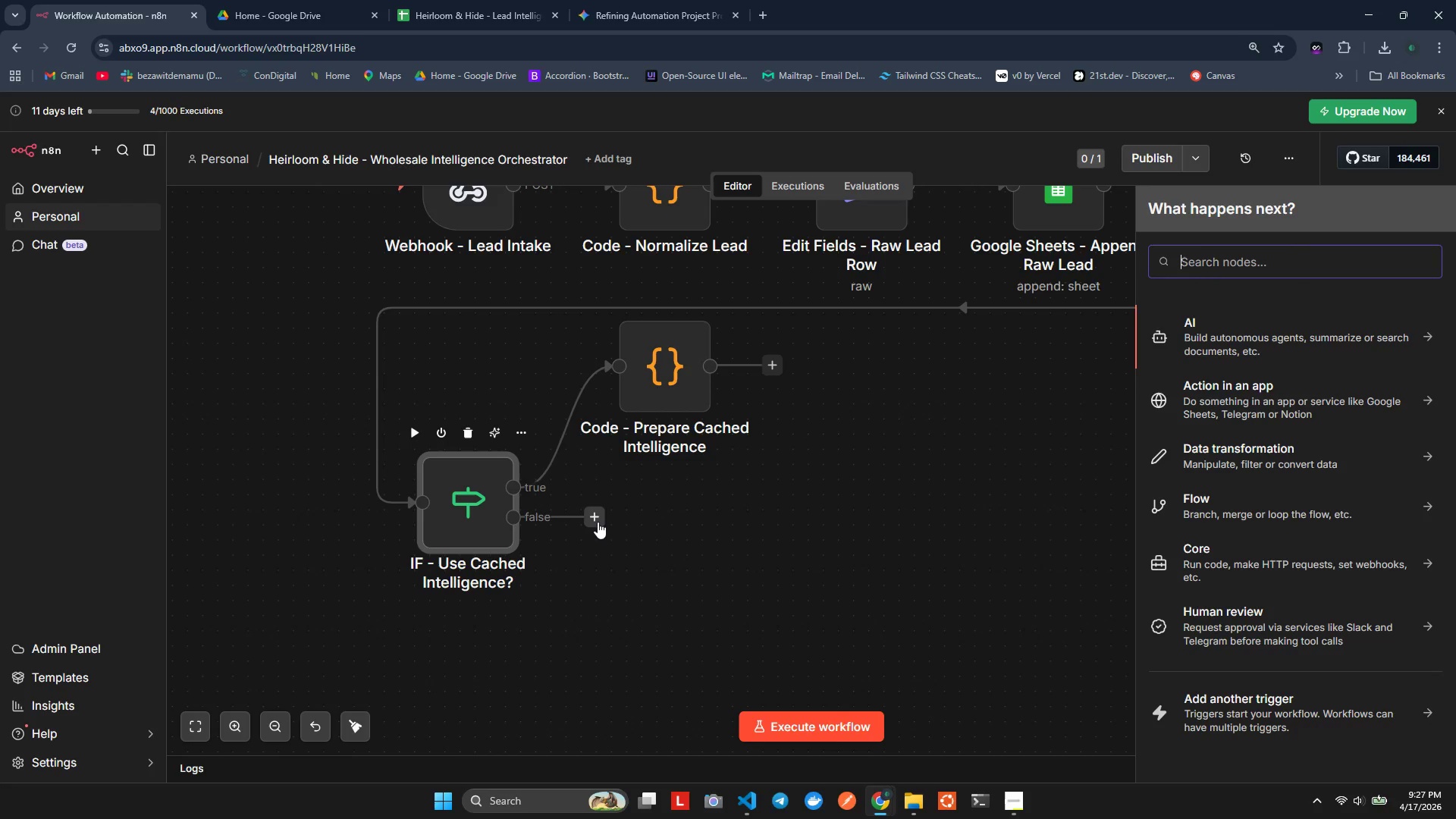 
type(if use)
key(Backspace)
key(Backspace)
key(Backspace)
 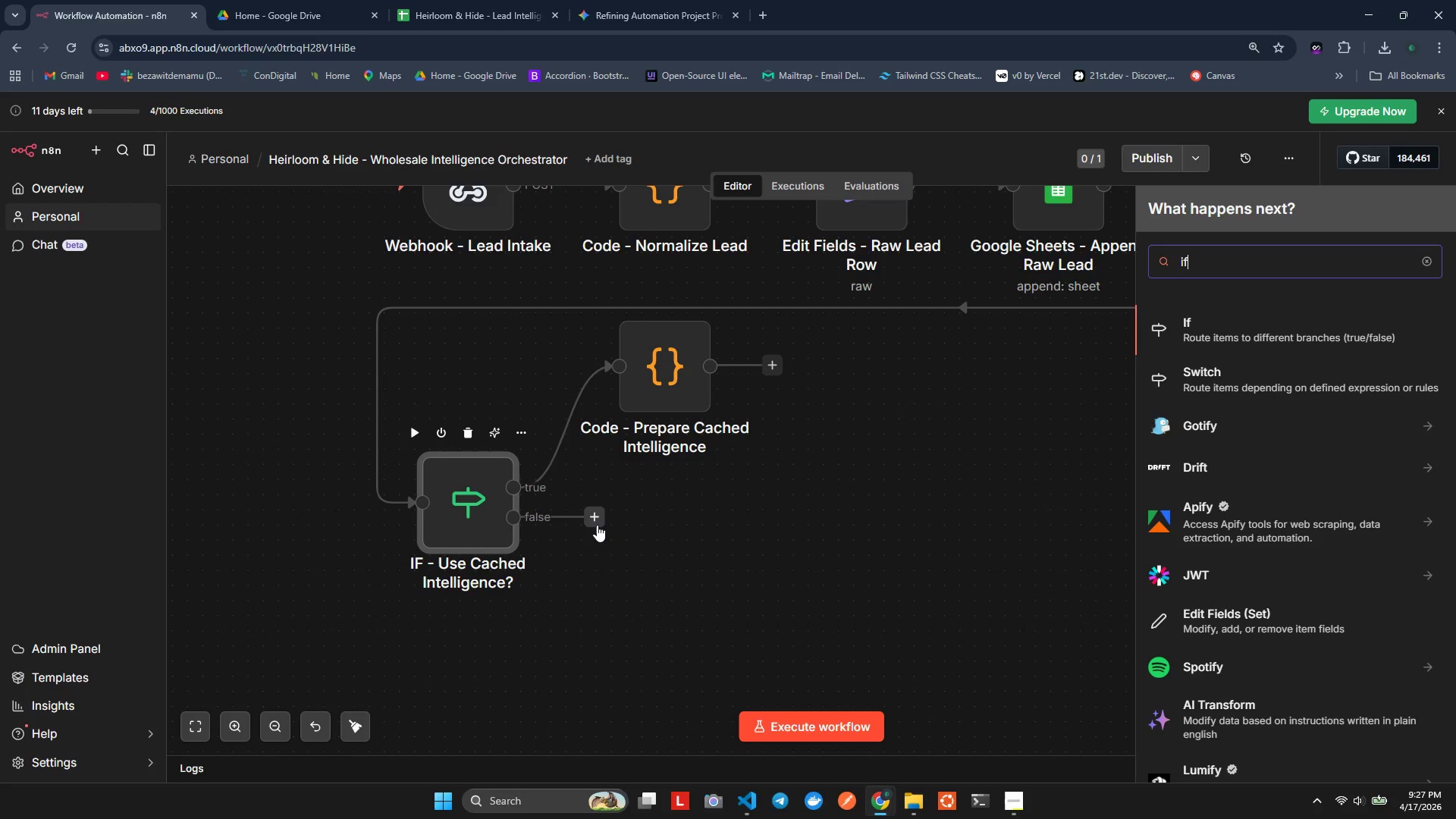 
key(ArrowDown)
 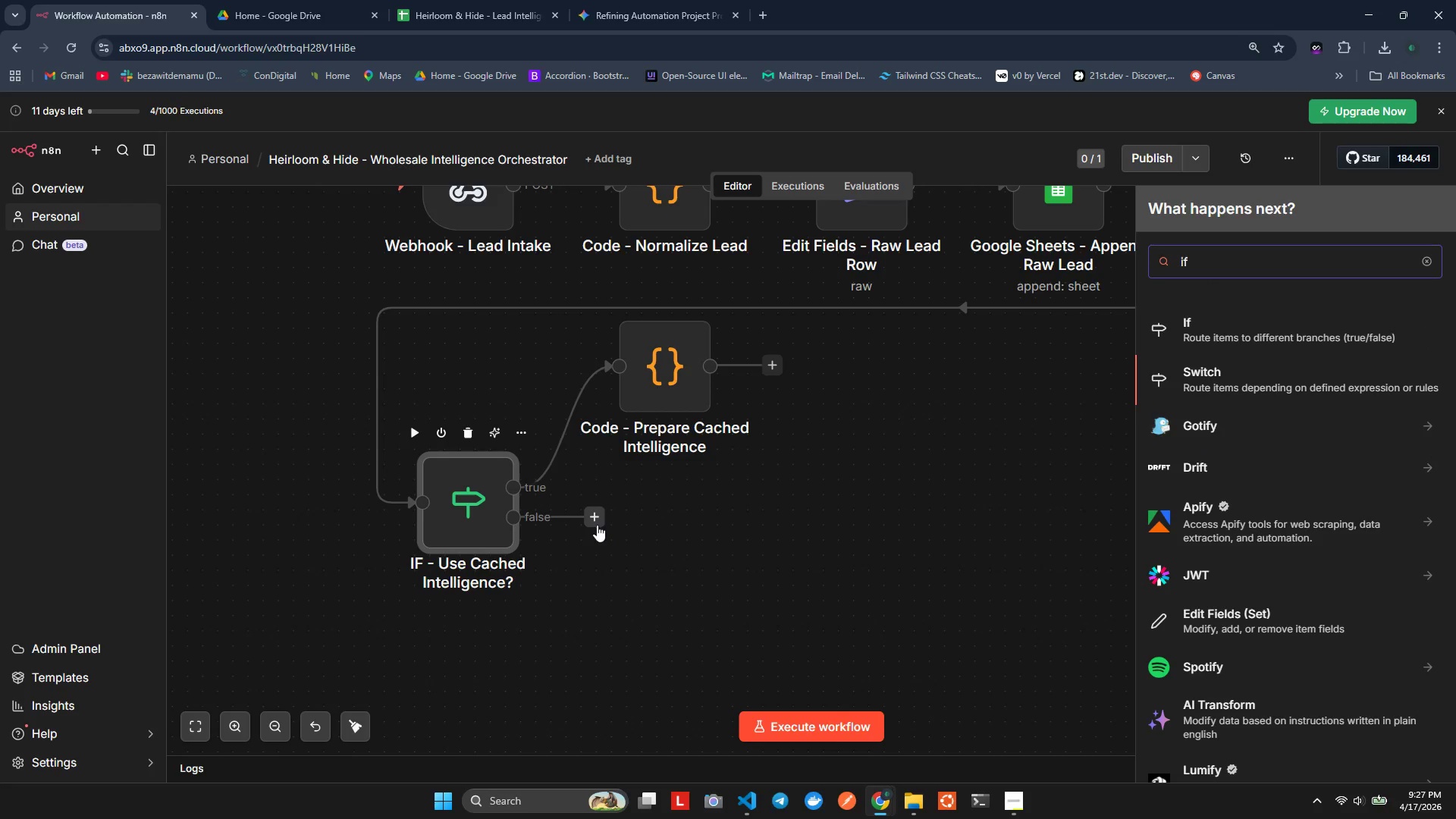 
key(ArrowUp)
 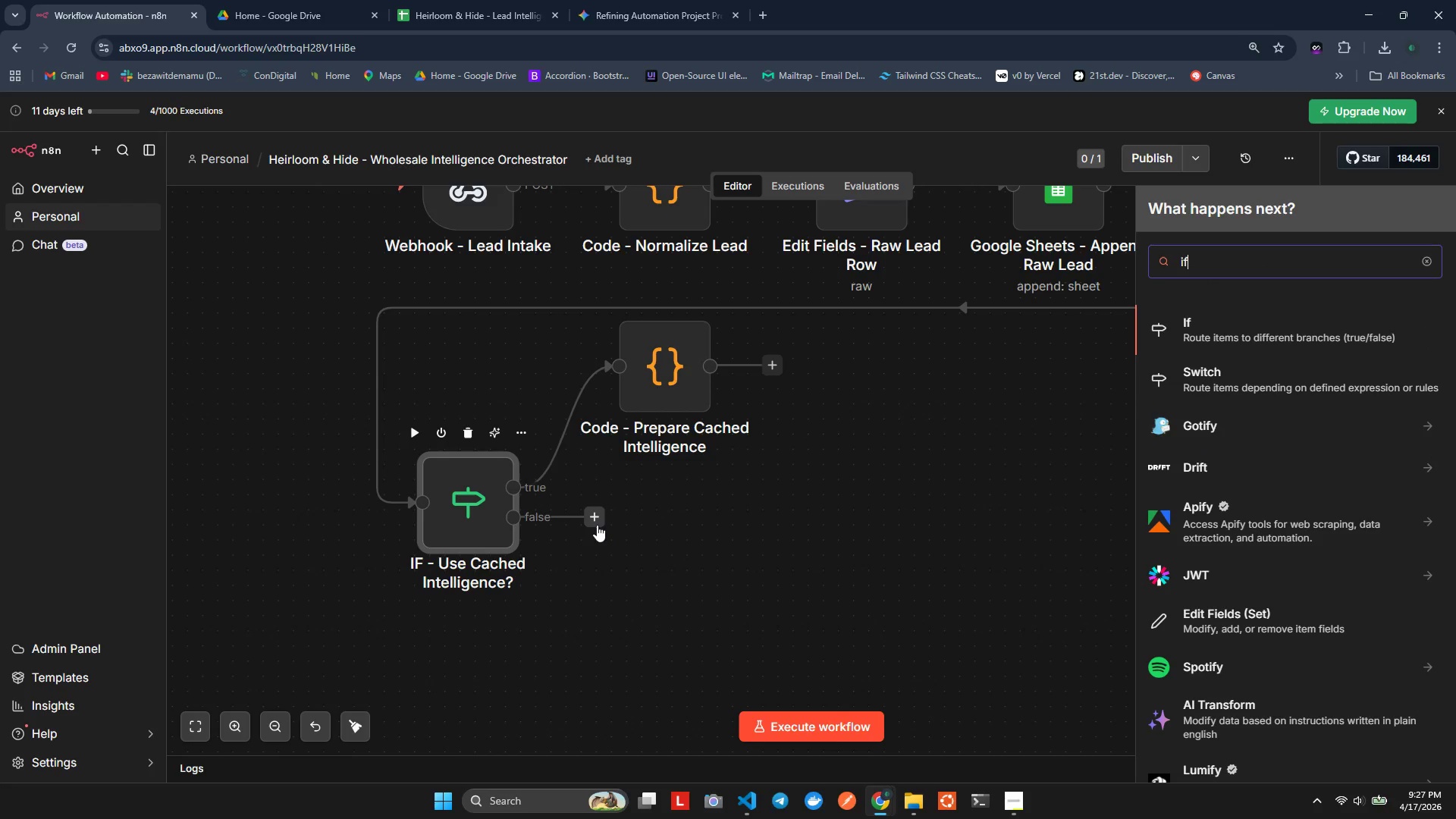 
key(Enter)
 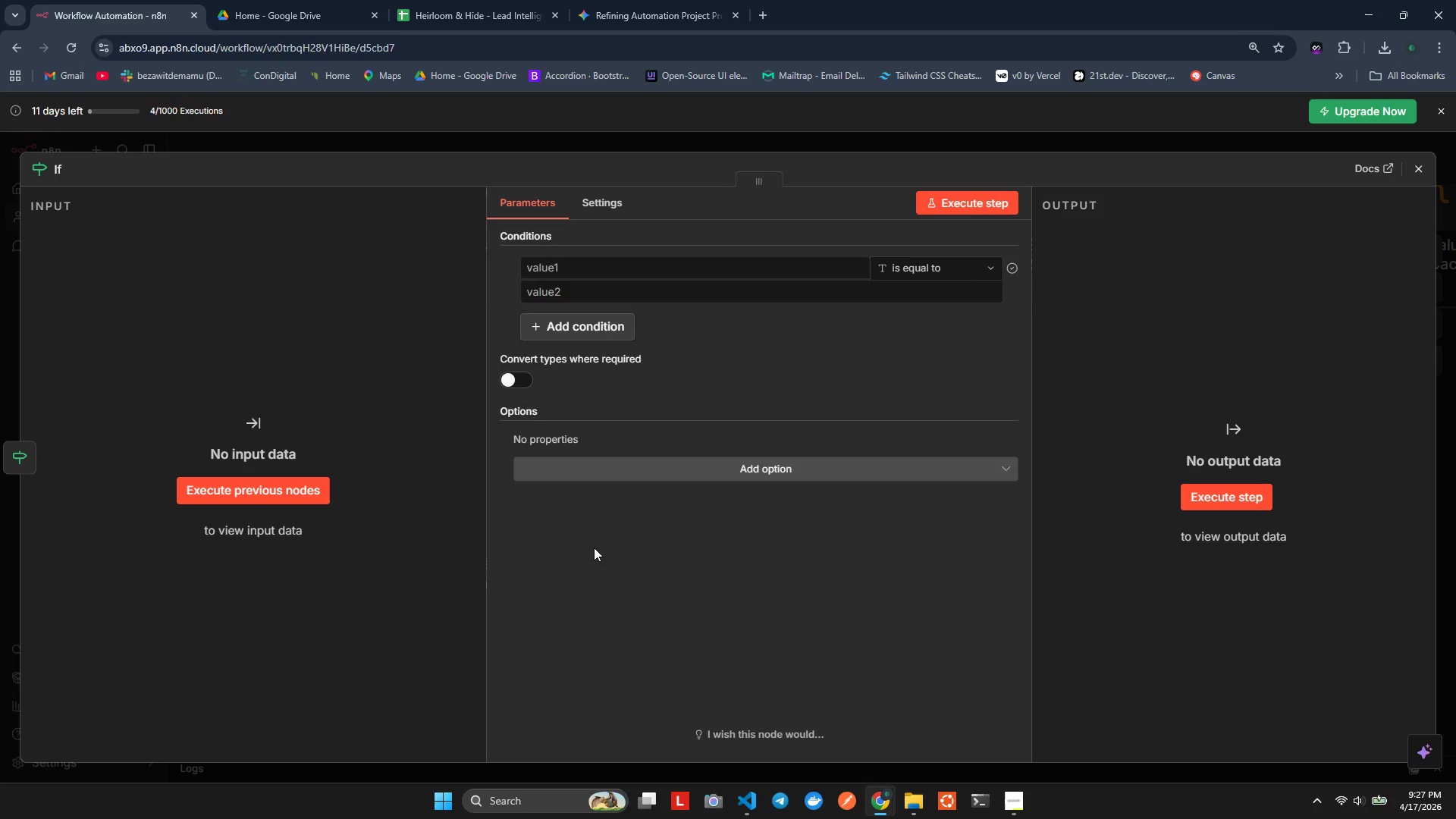 
wait(15.84)
 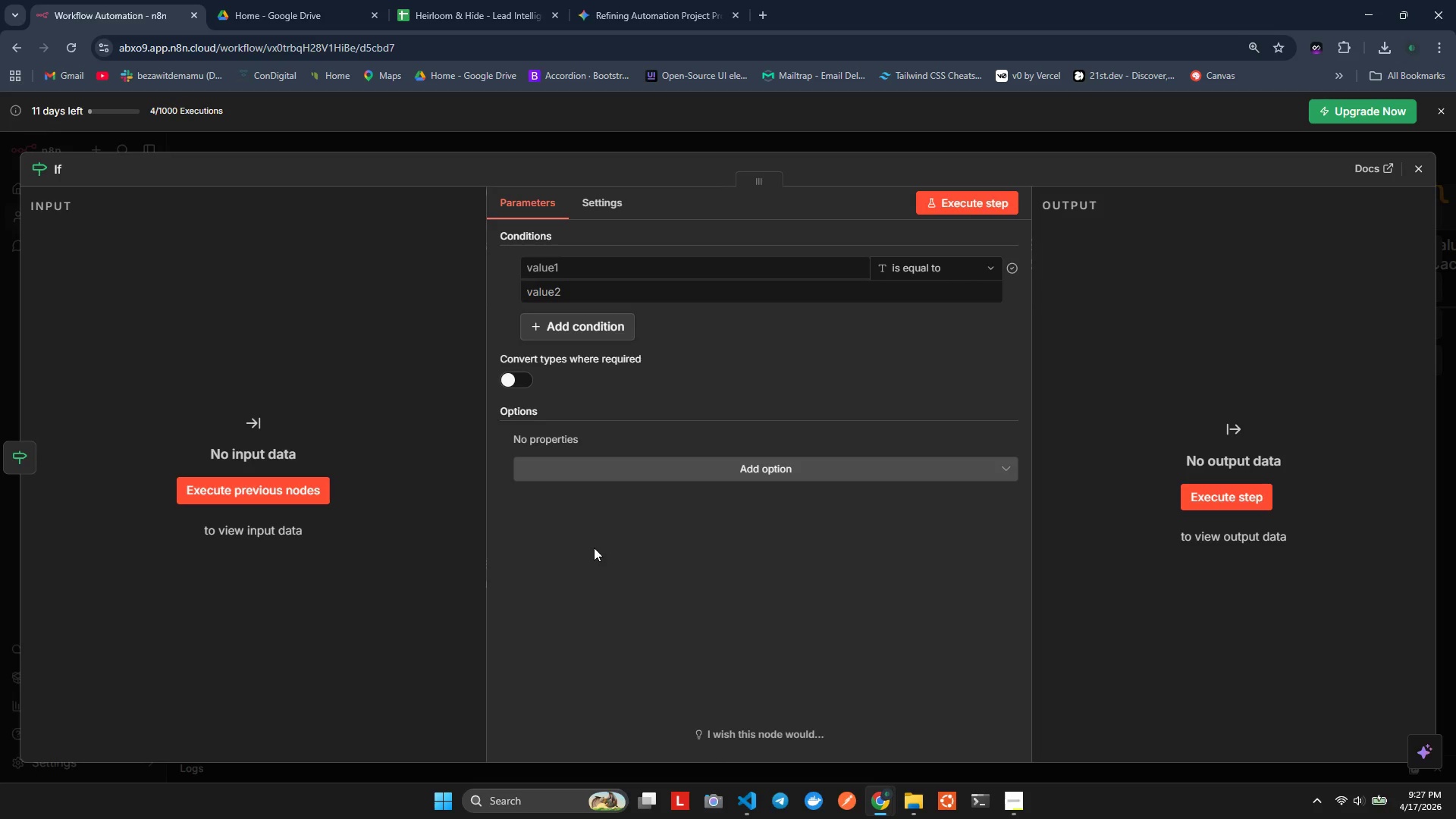 
left_click([662, 525])
 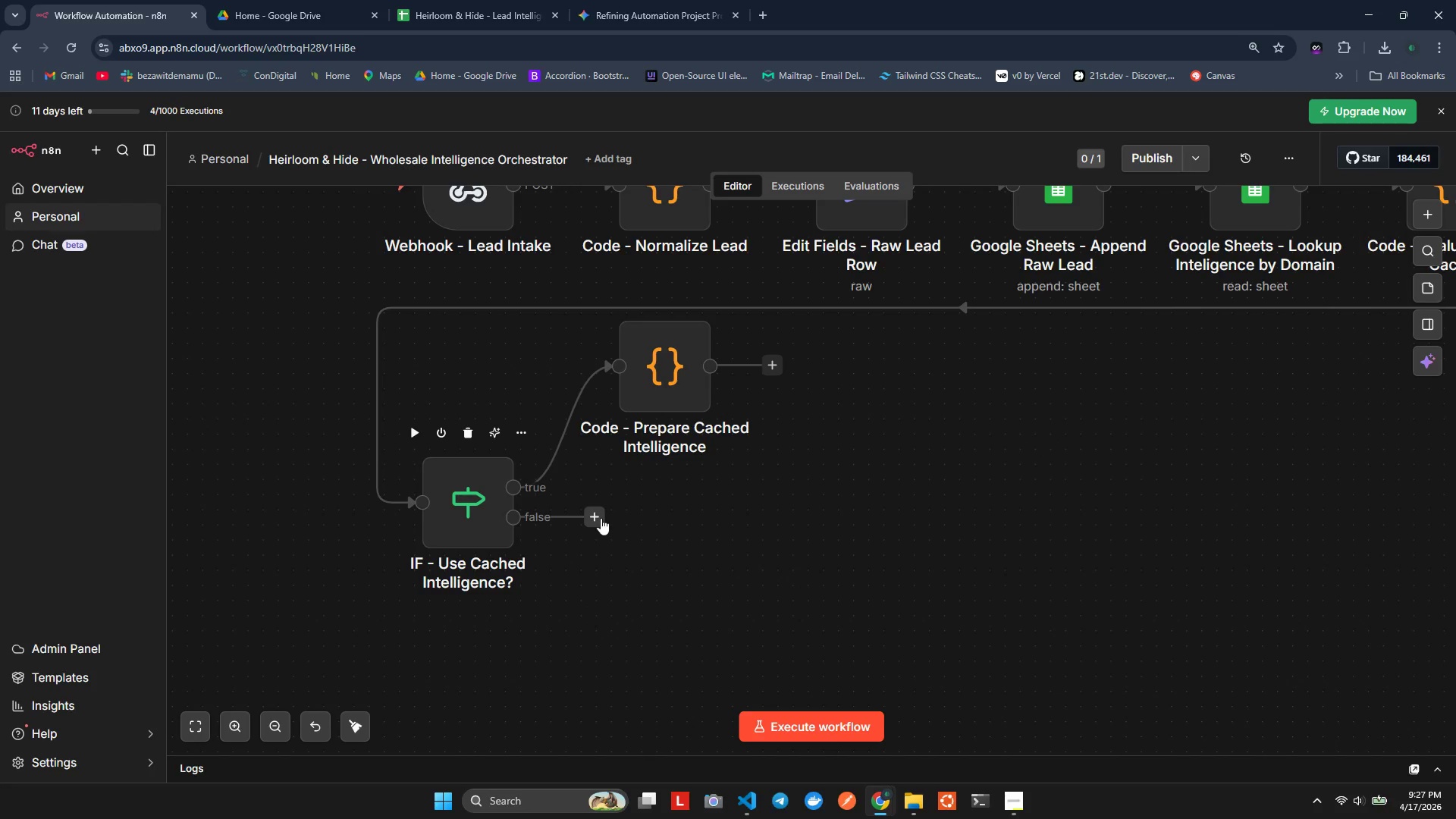 
wait(11.08)
 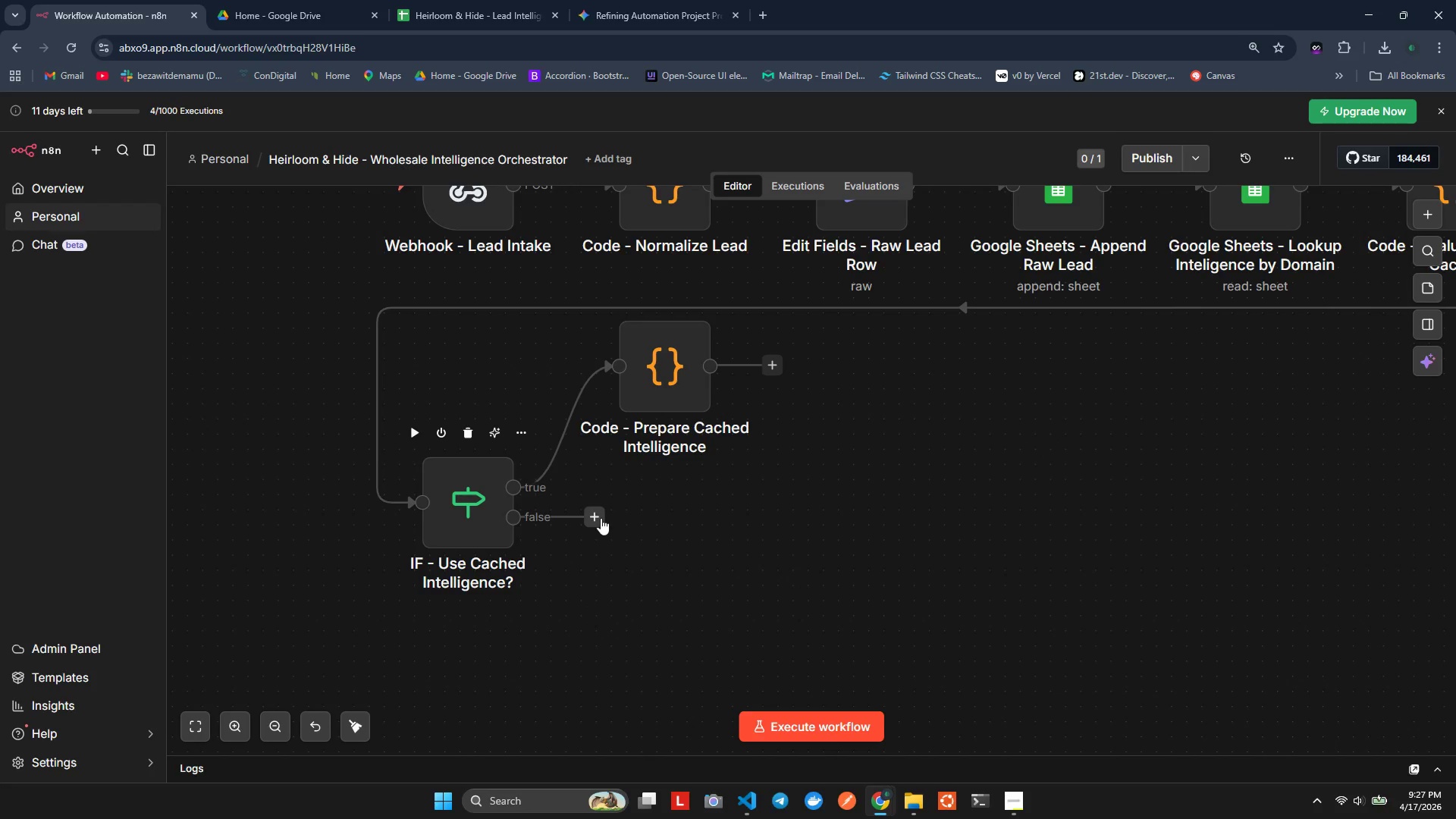 
left_click([601, 518])
 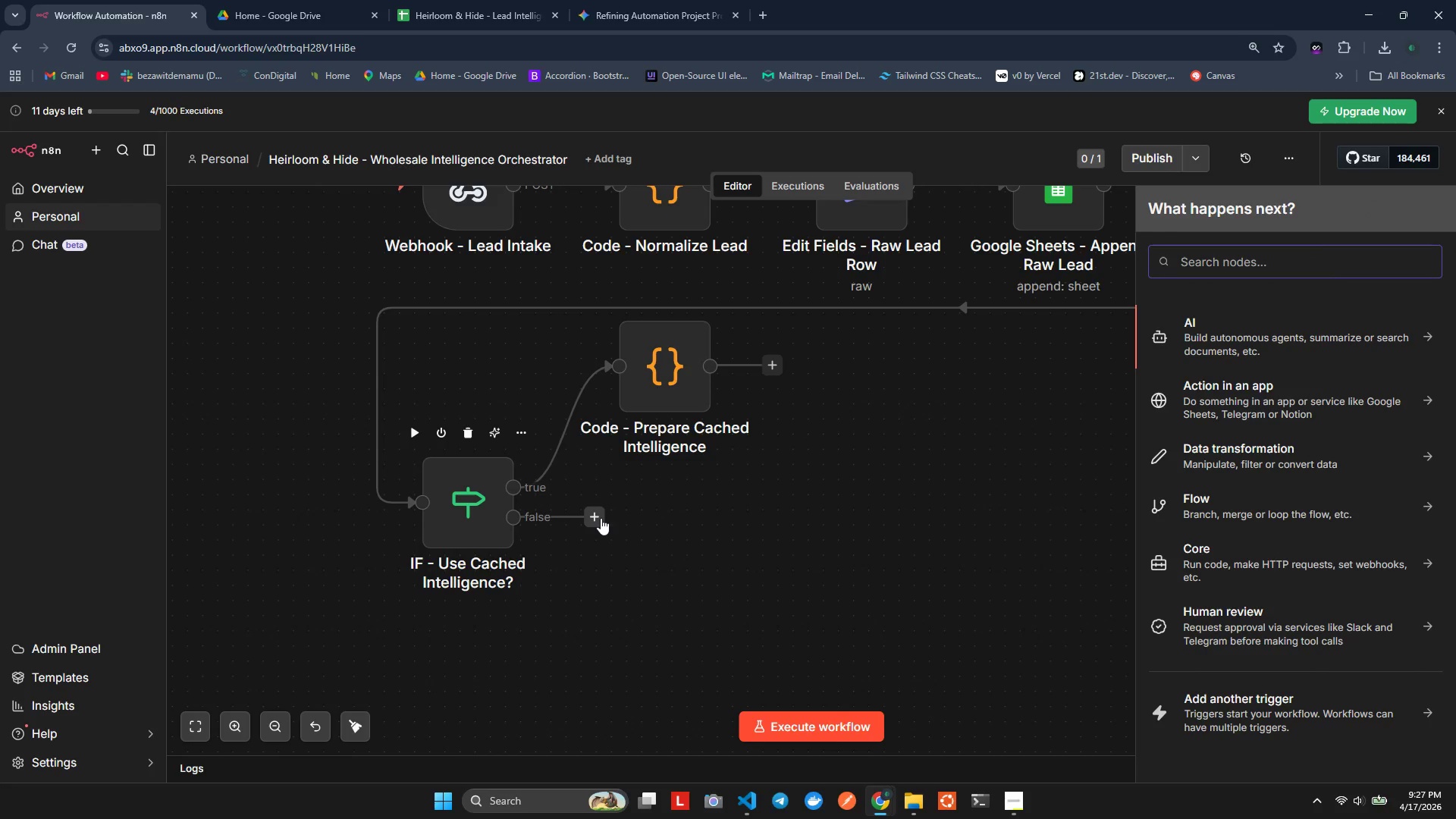 
type(excute)
 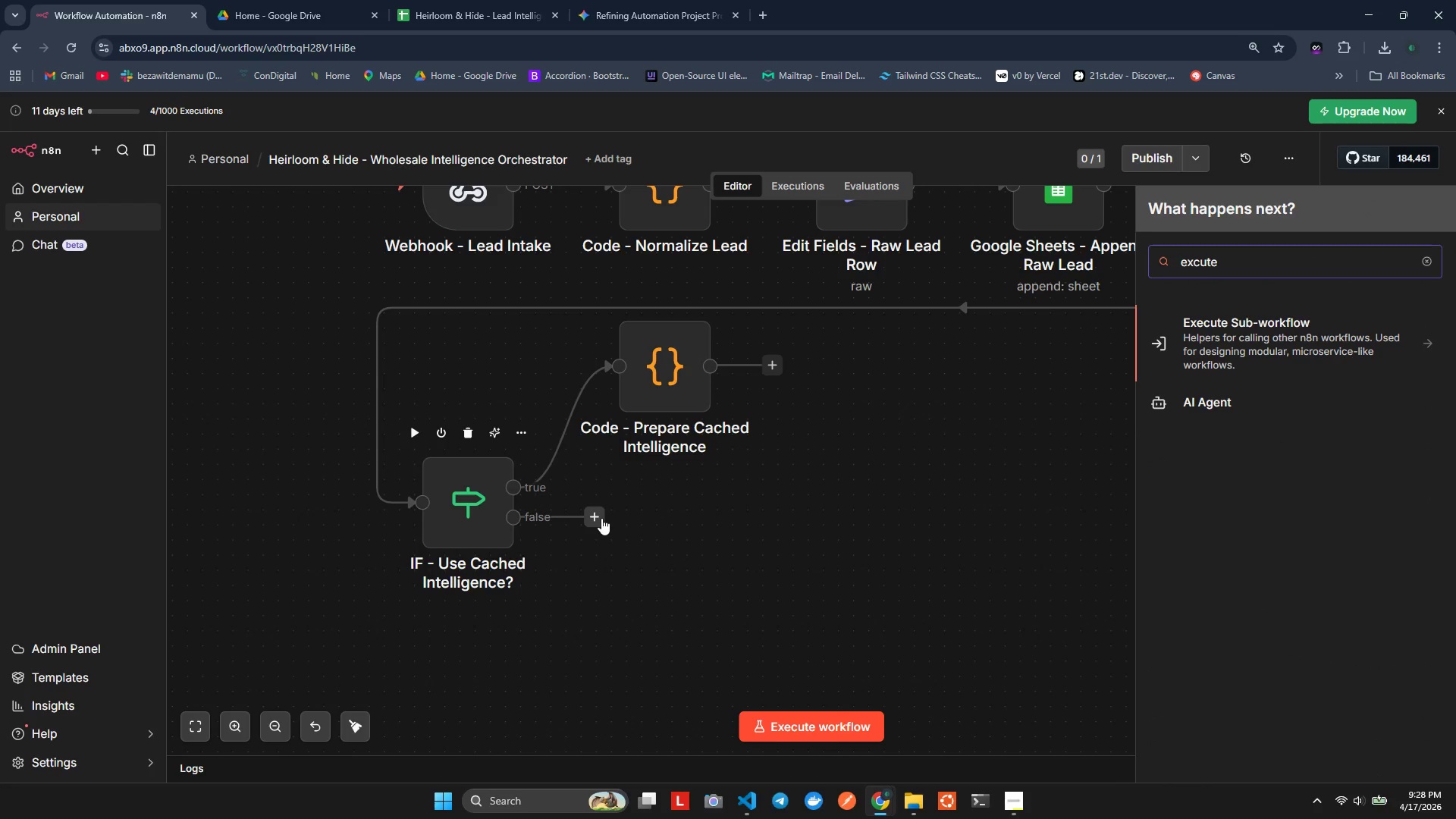 
key(ArrowDown)
 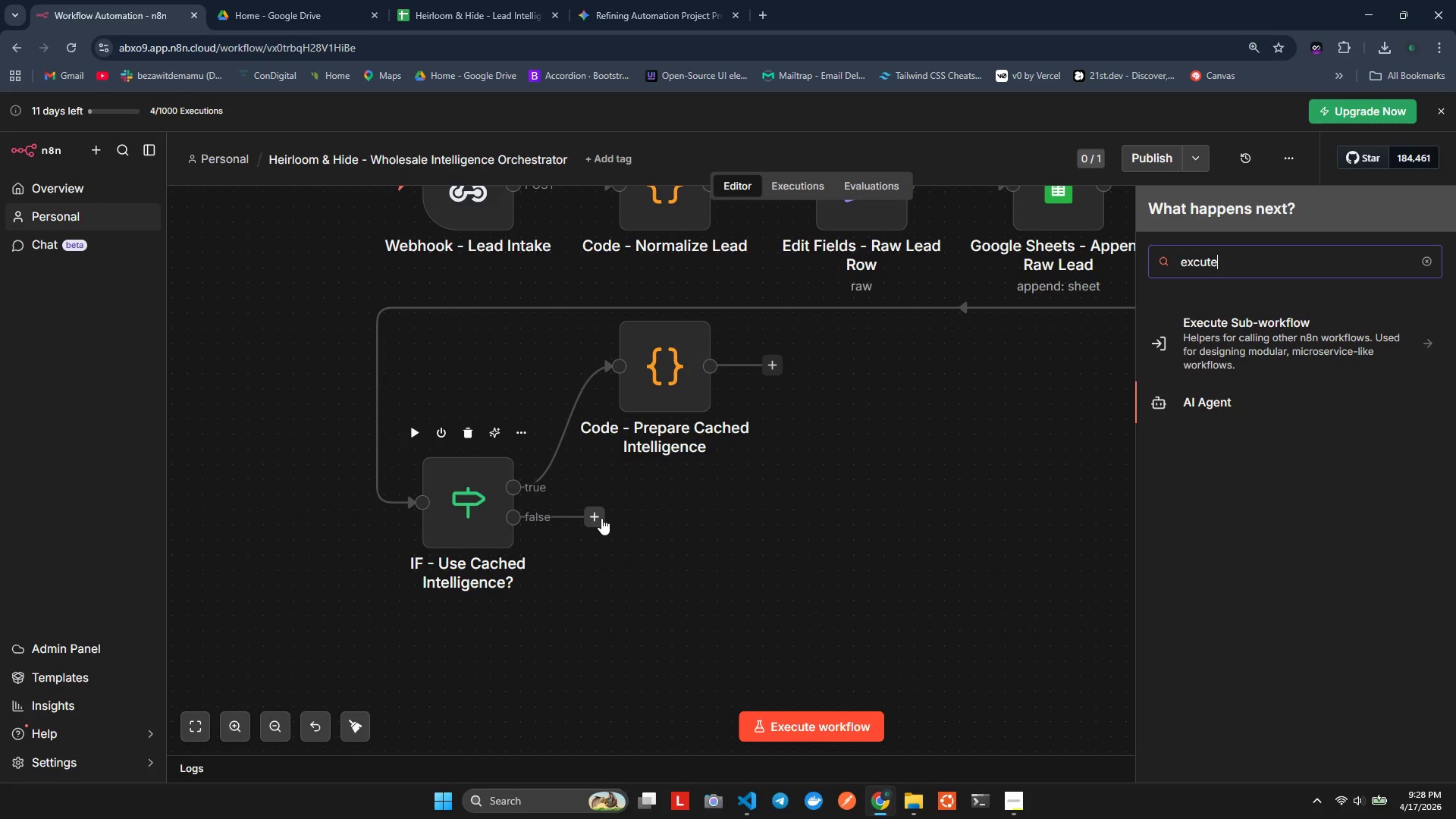 
key(ArrowUp)
 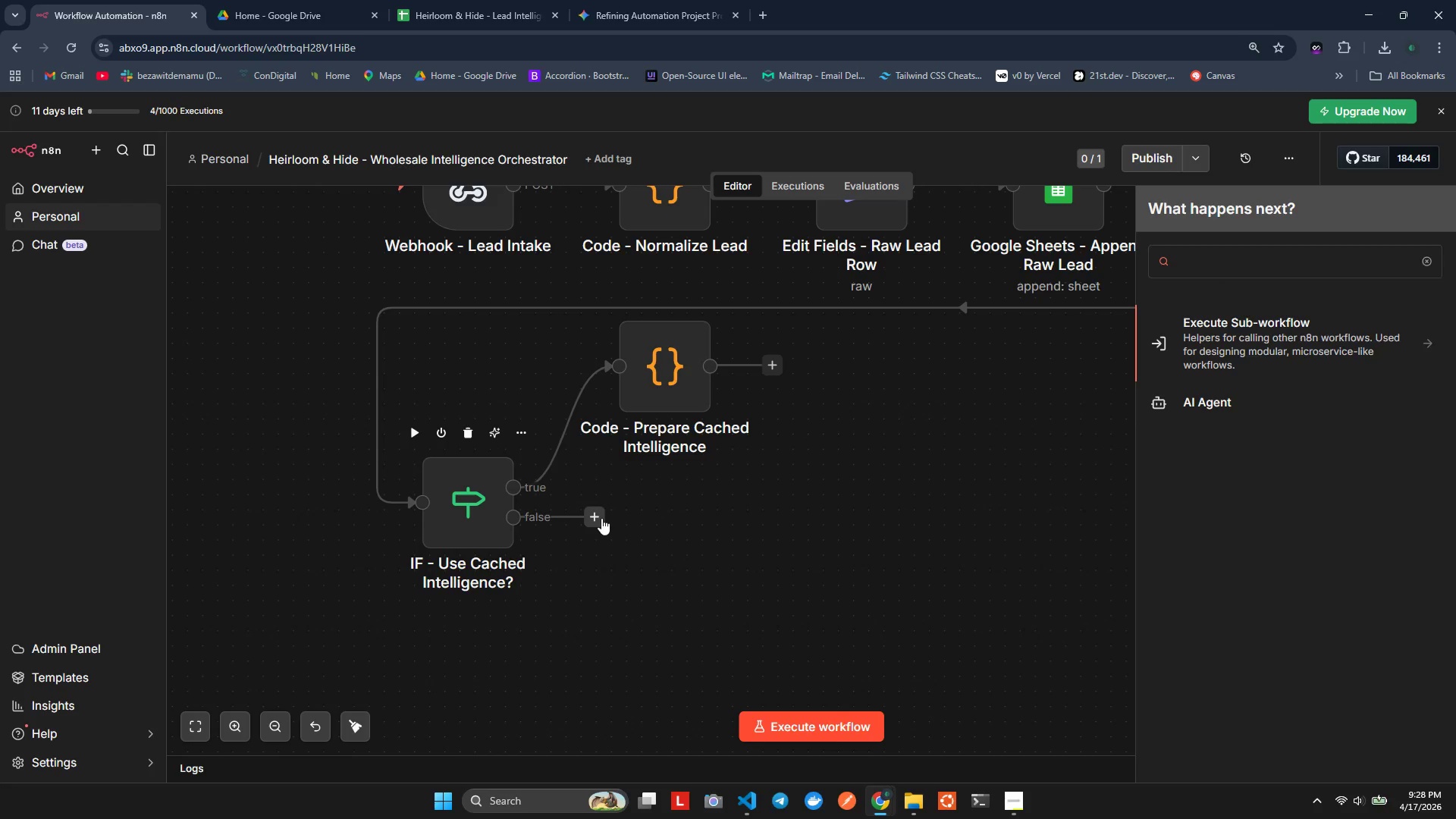 
key(Enter)
 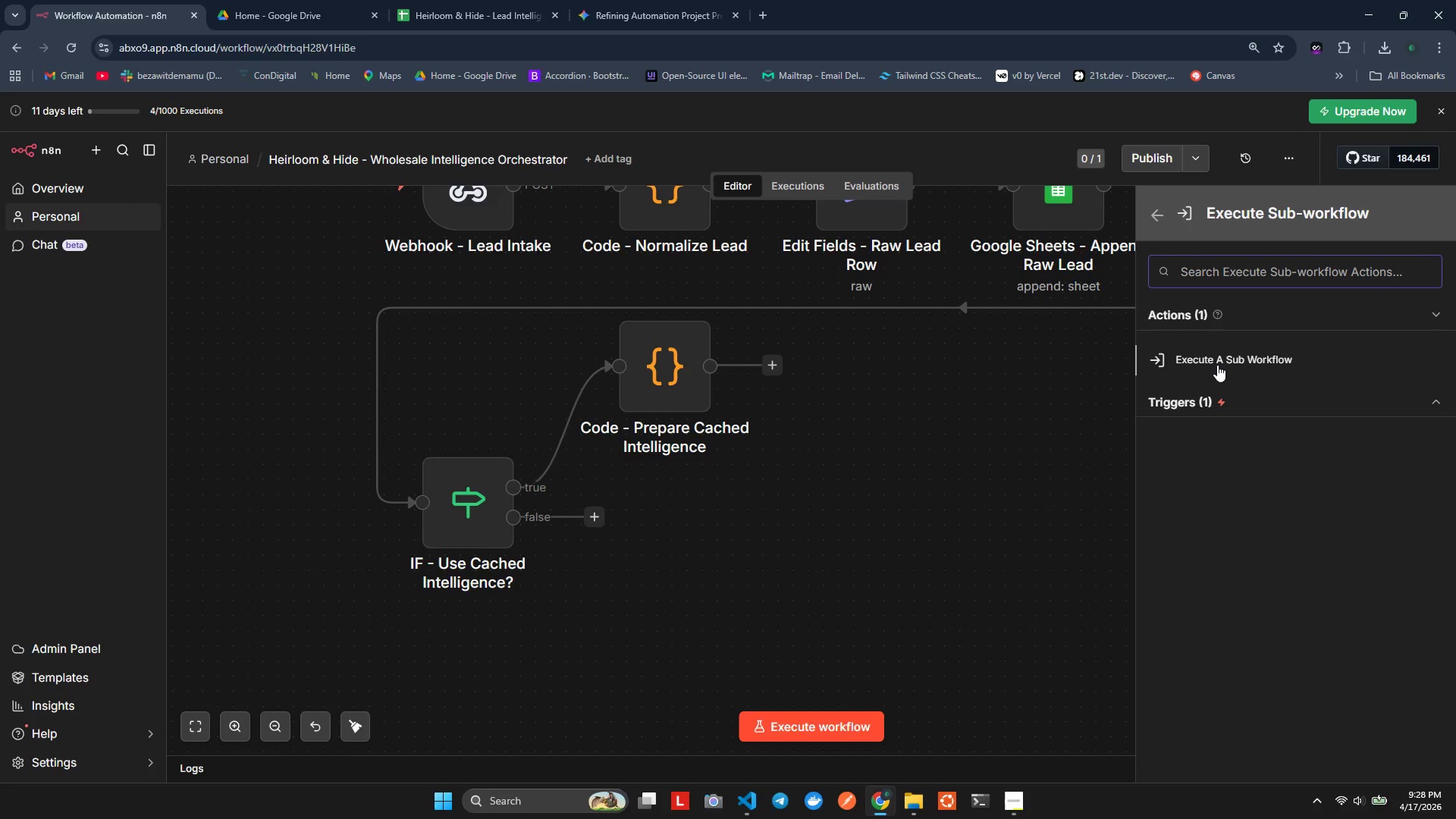 
wait(6.52)
 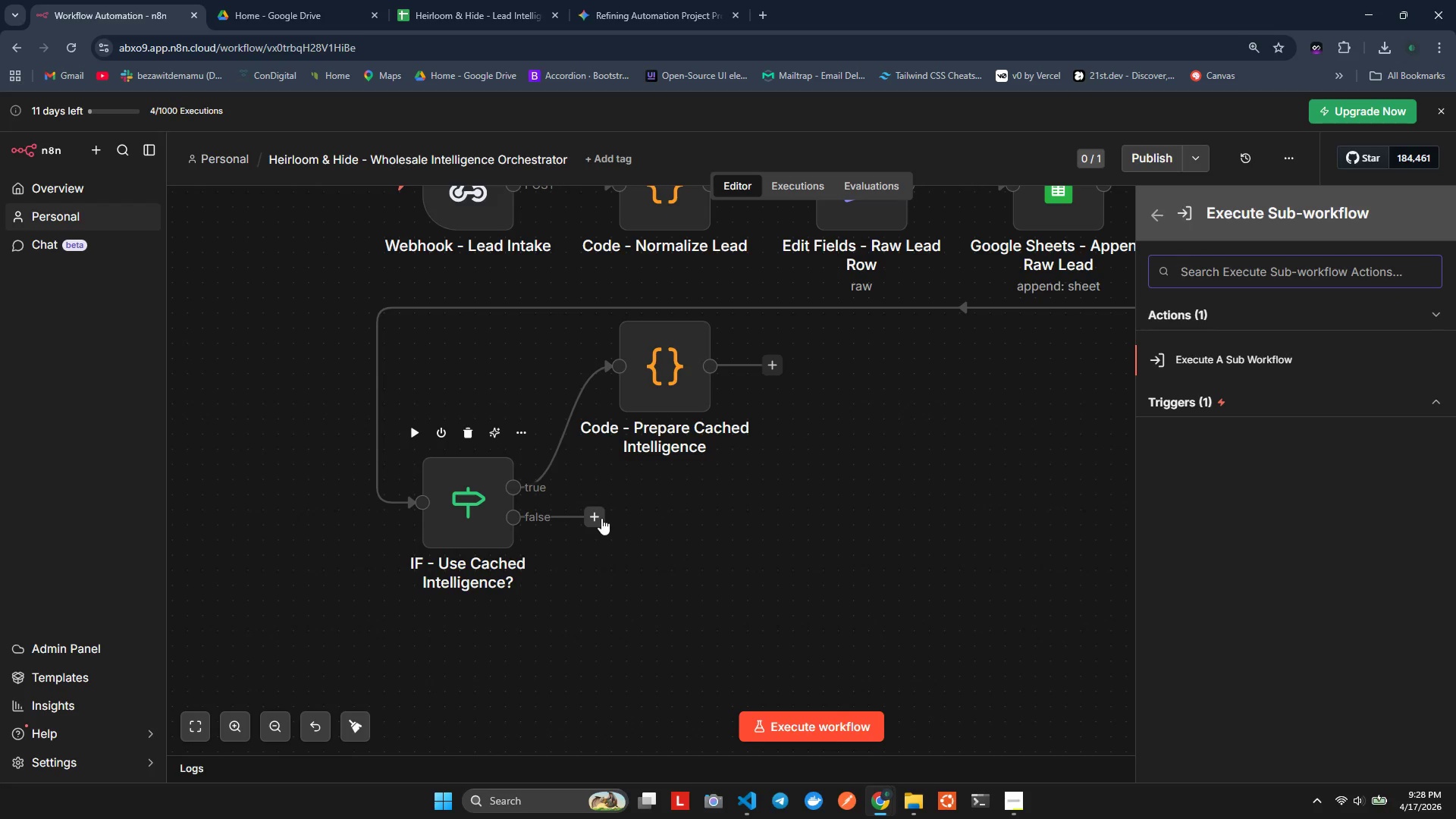 
left_click([1178, 366])
 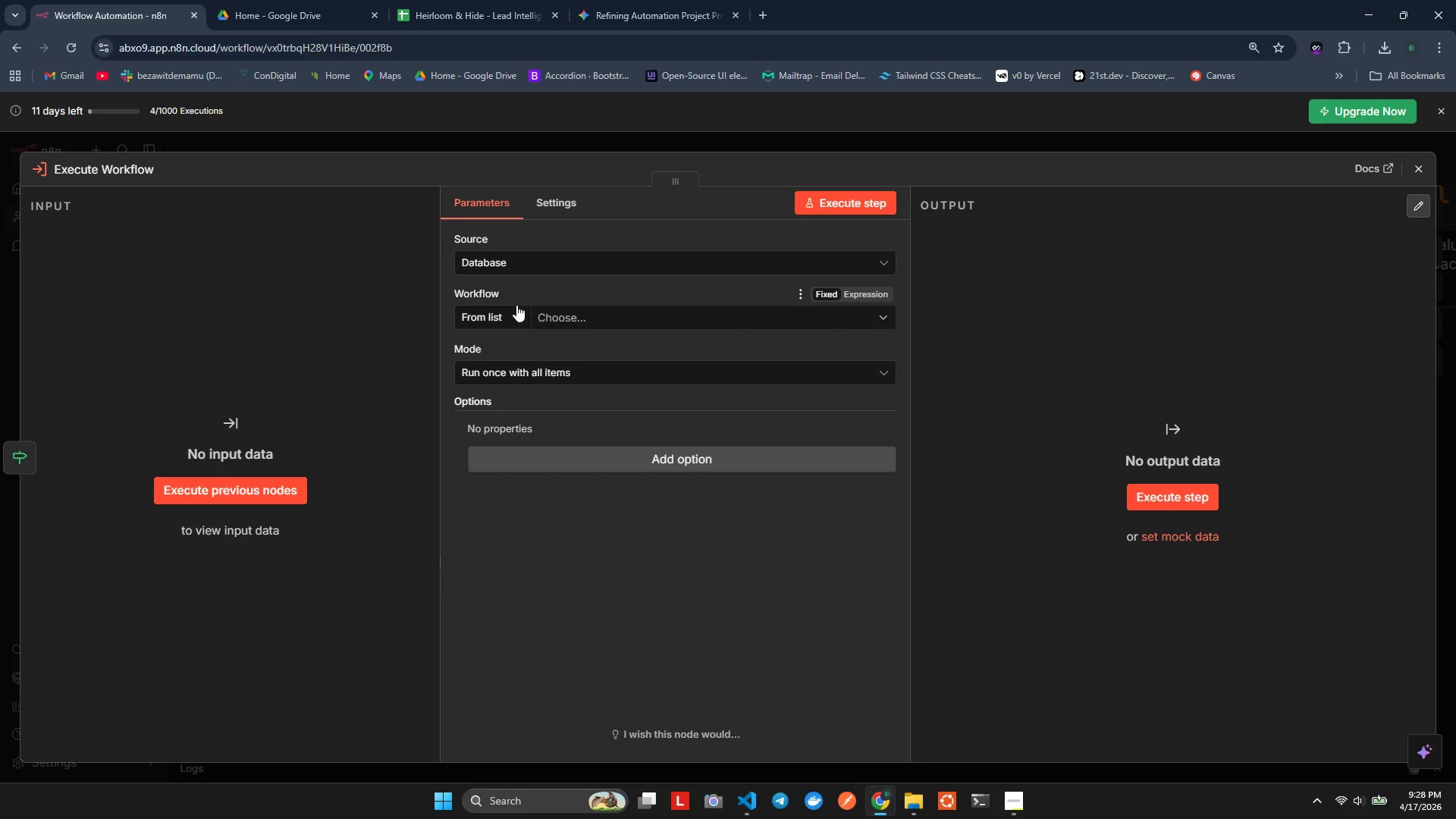 
wait(13.3)
 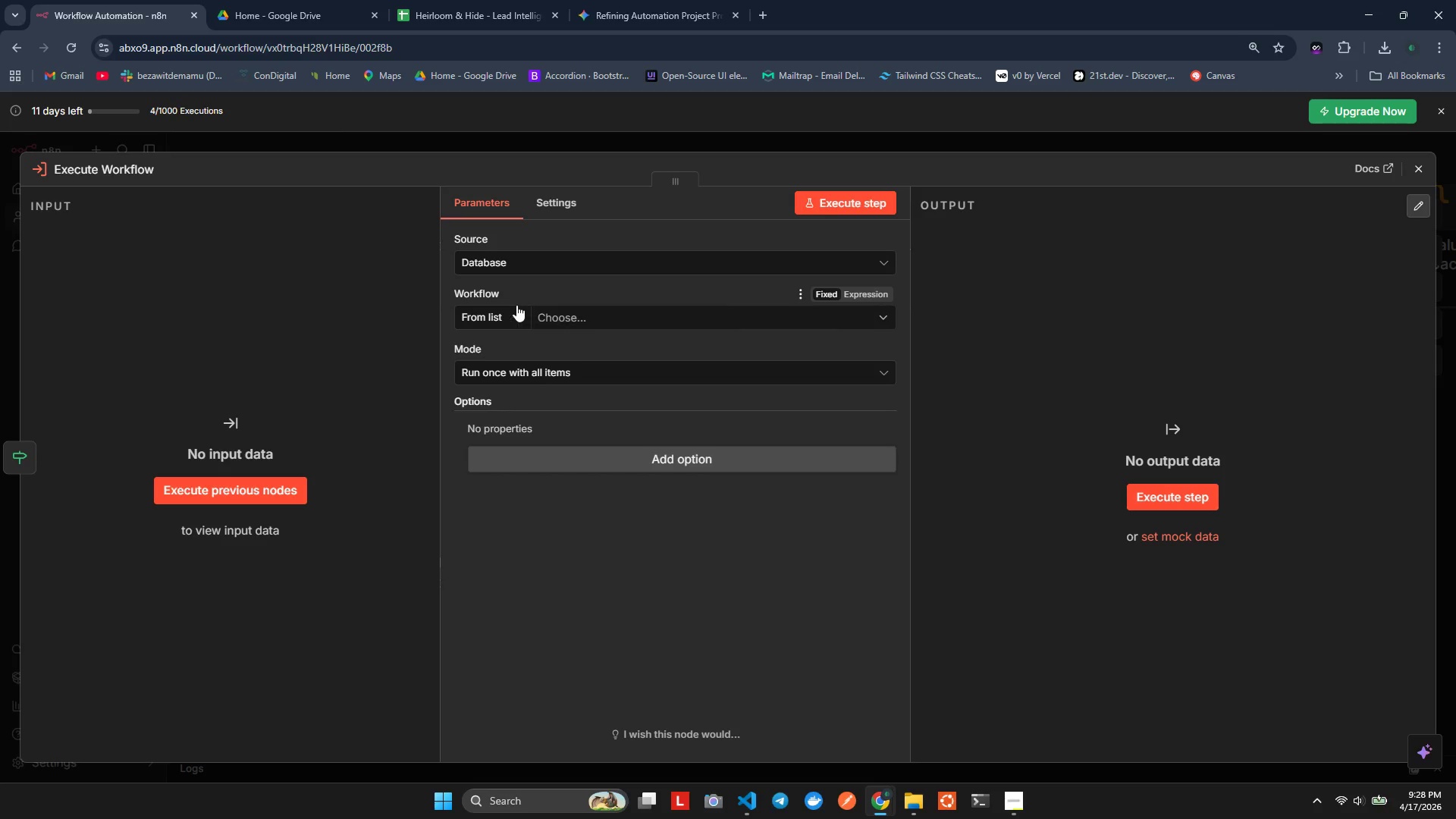 
left_click([151, 171])
 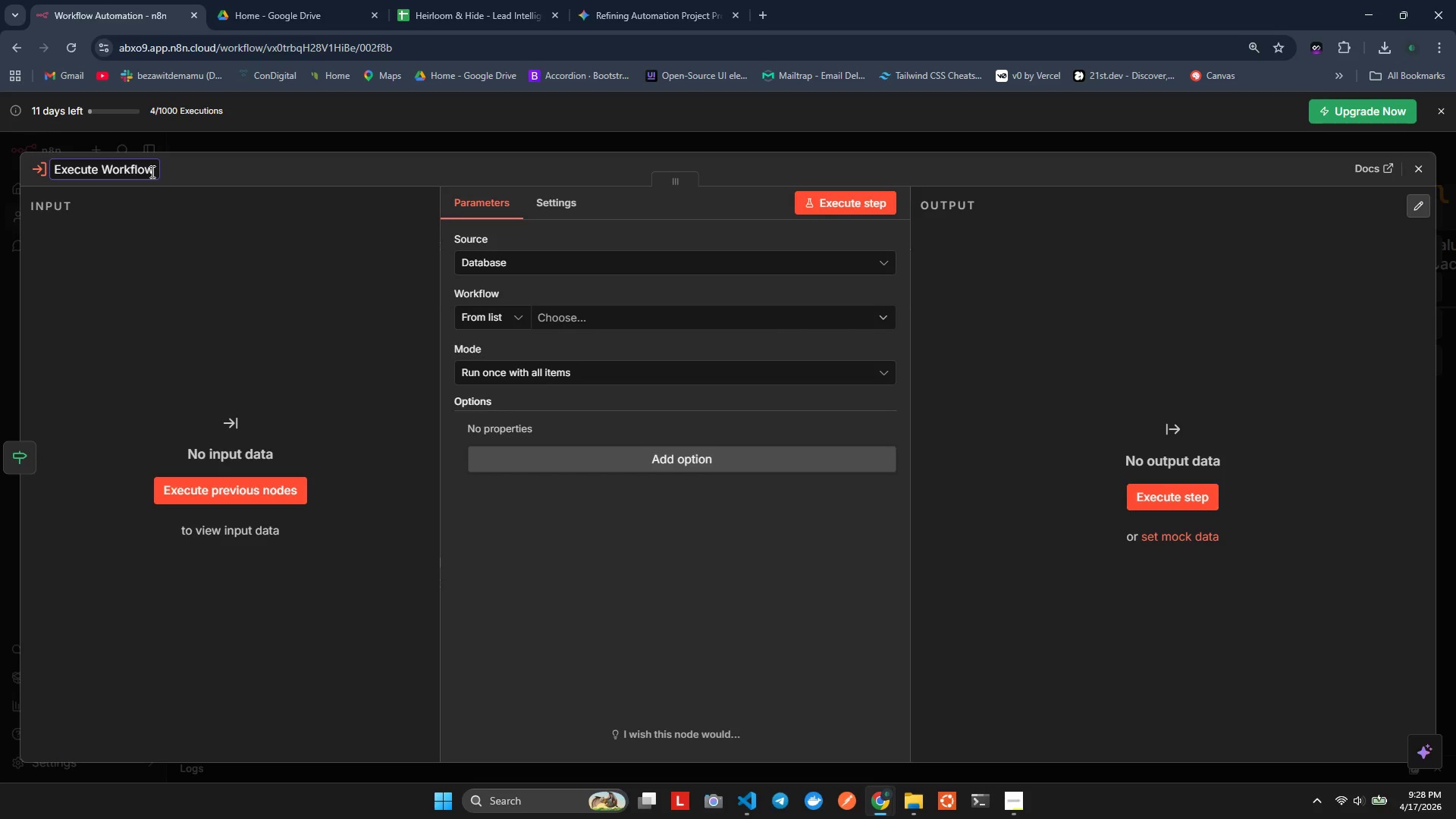 
type( - Deep Ra)
key(Backspace)
type(search Engne)
 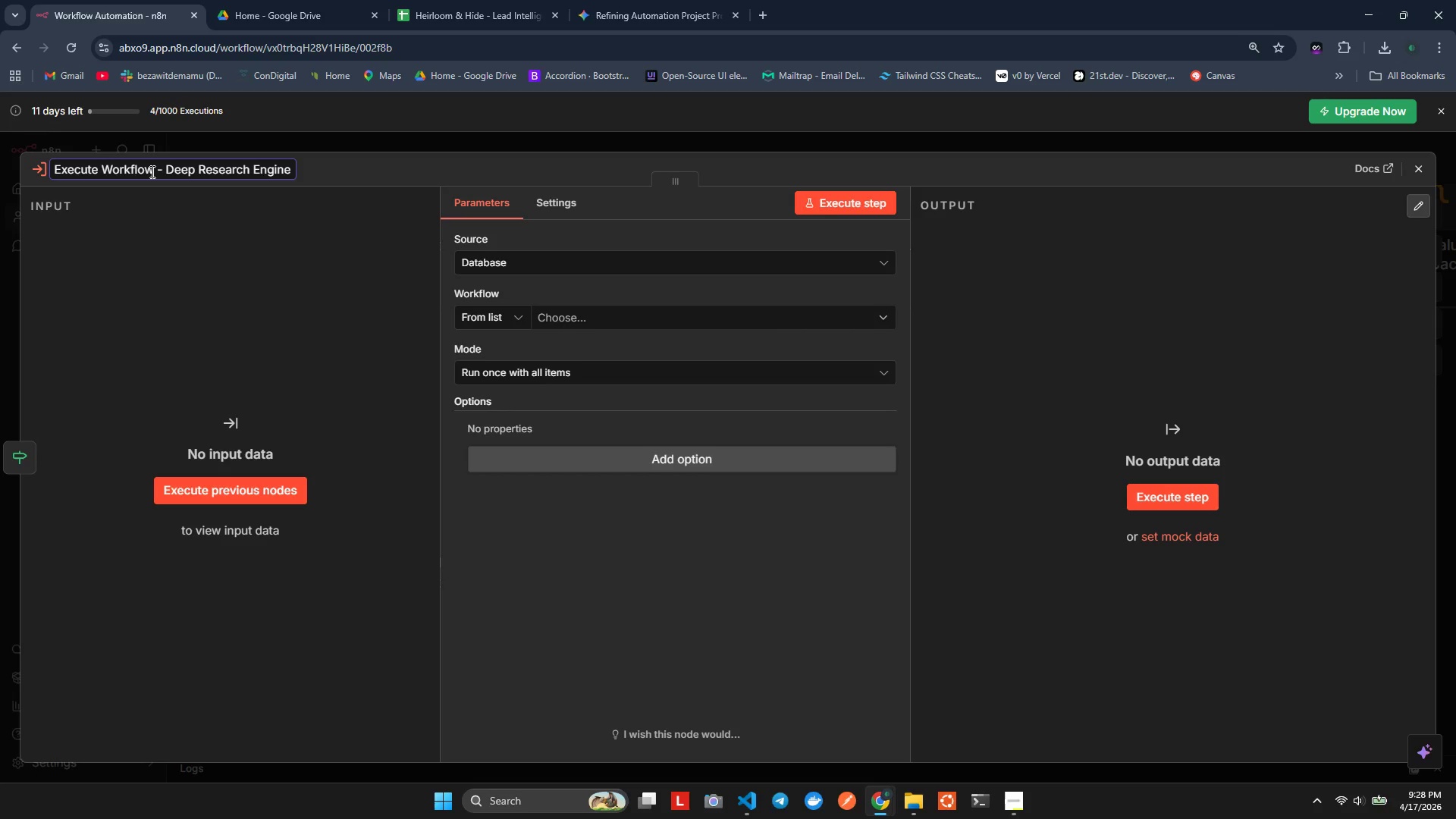 
 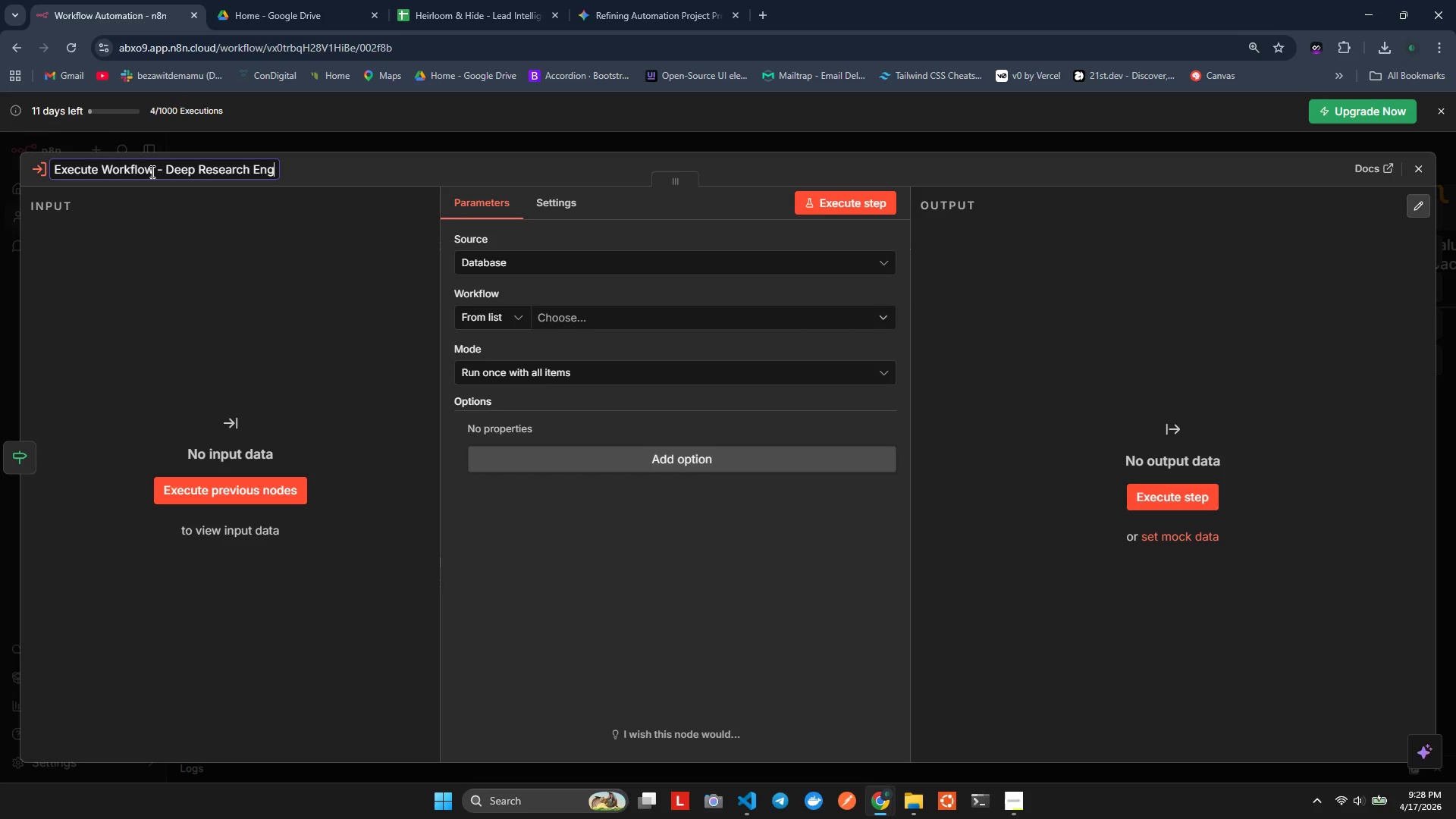 
hold_key(key=I, duration=0.33)
 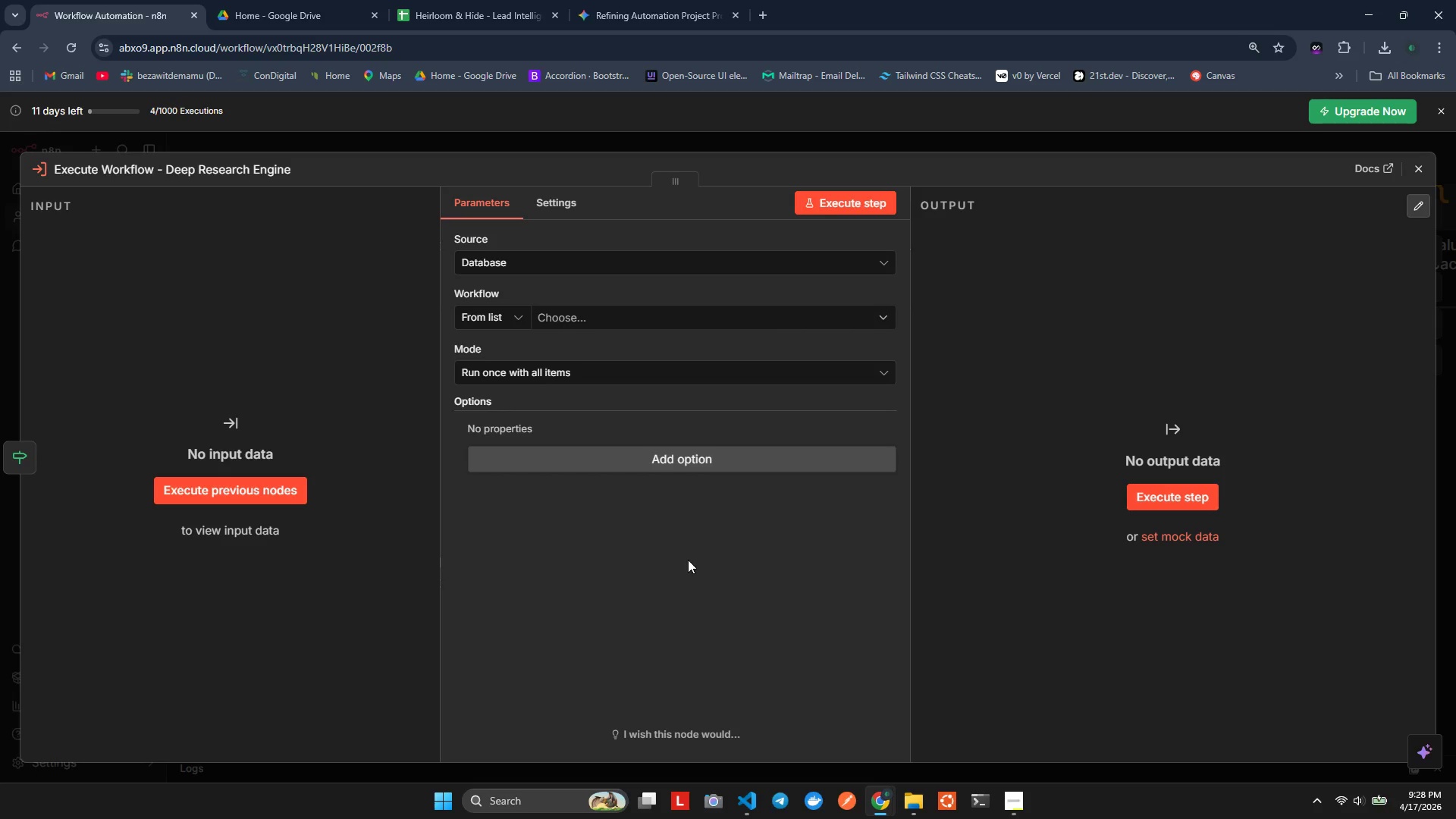 
wait(10.38)
 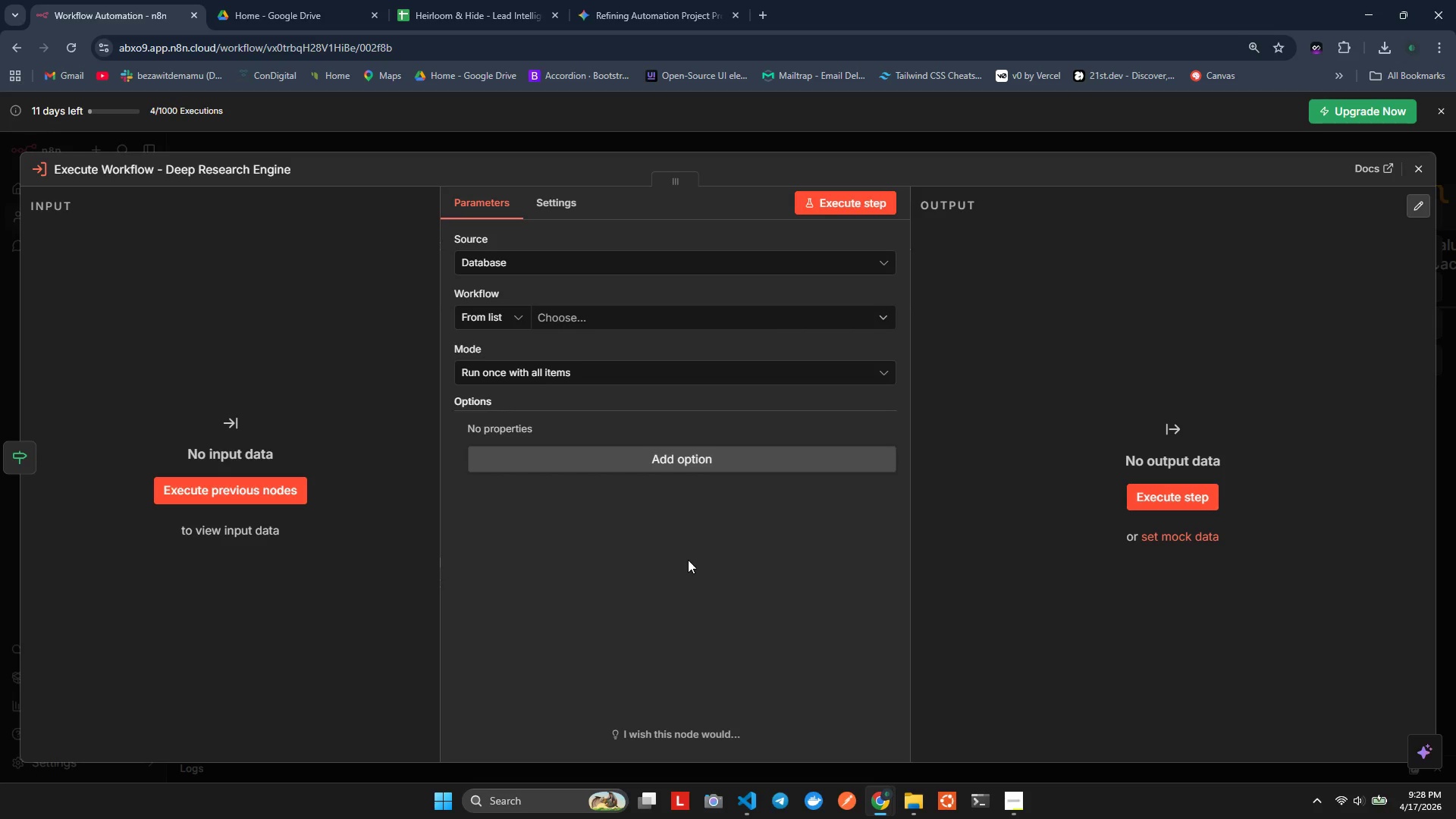 
left_click([593, 324])
 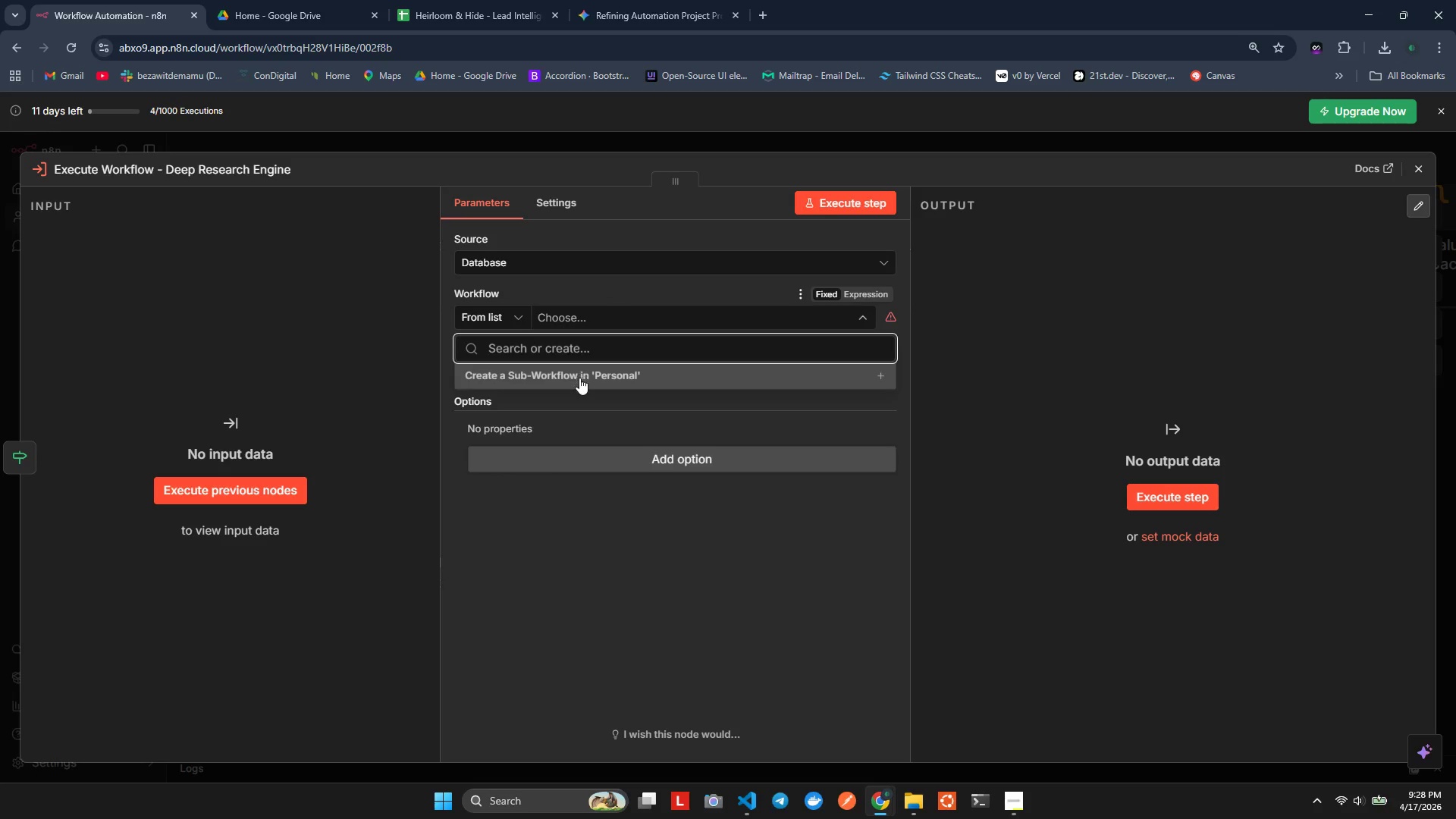 
left_click([580, 381])
 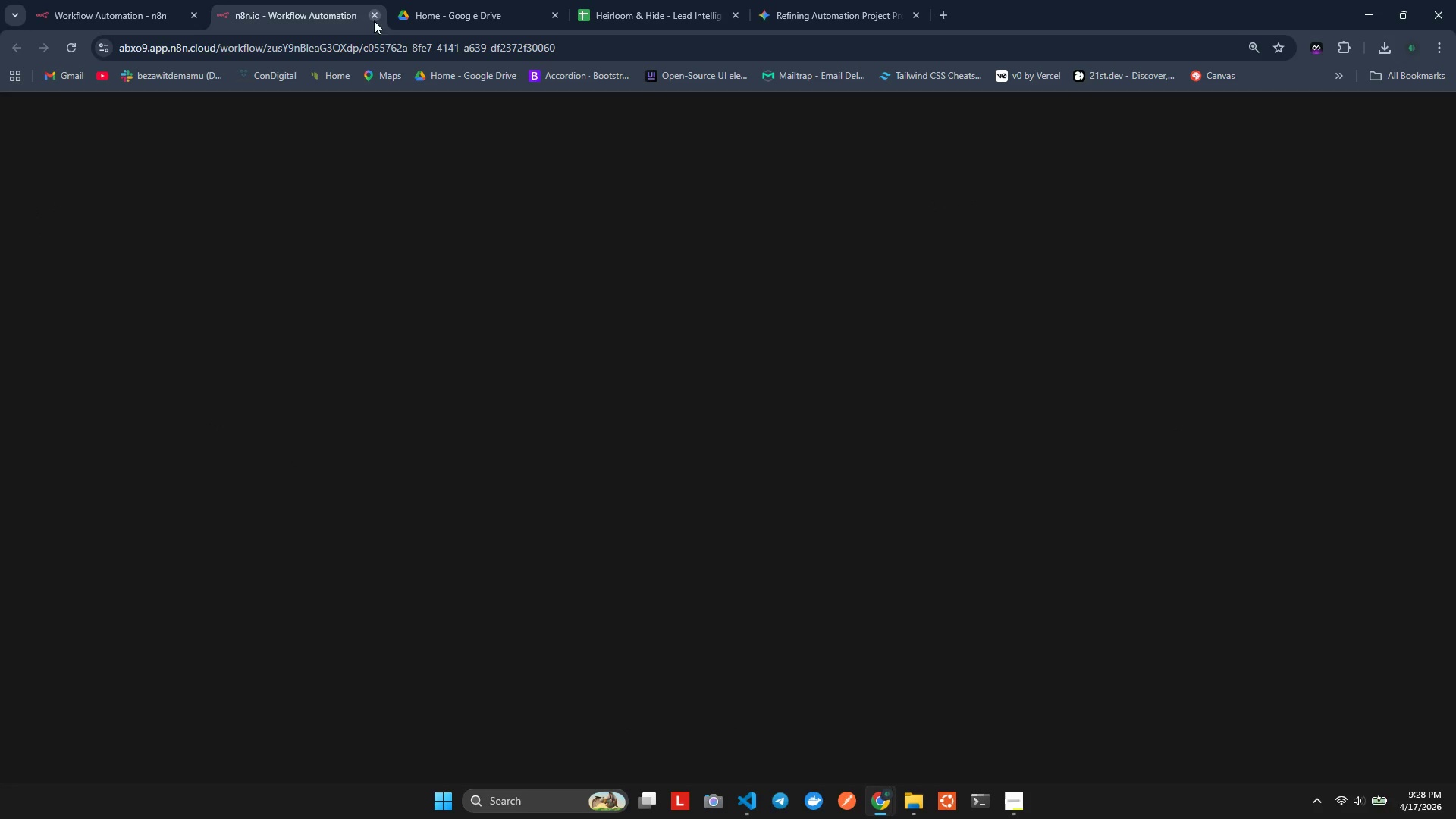 
mouse_move([107, 1])
 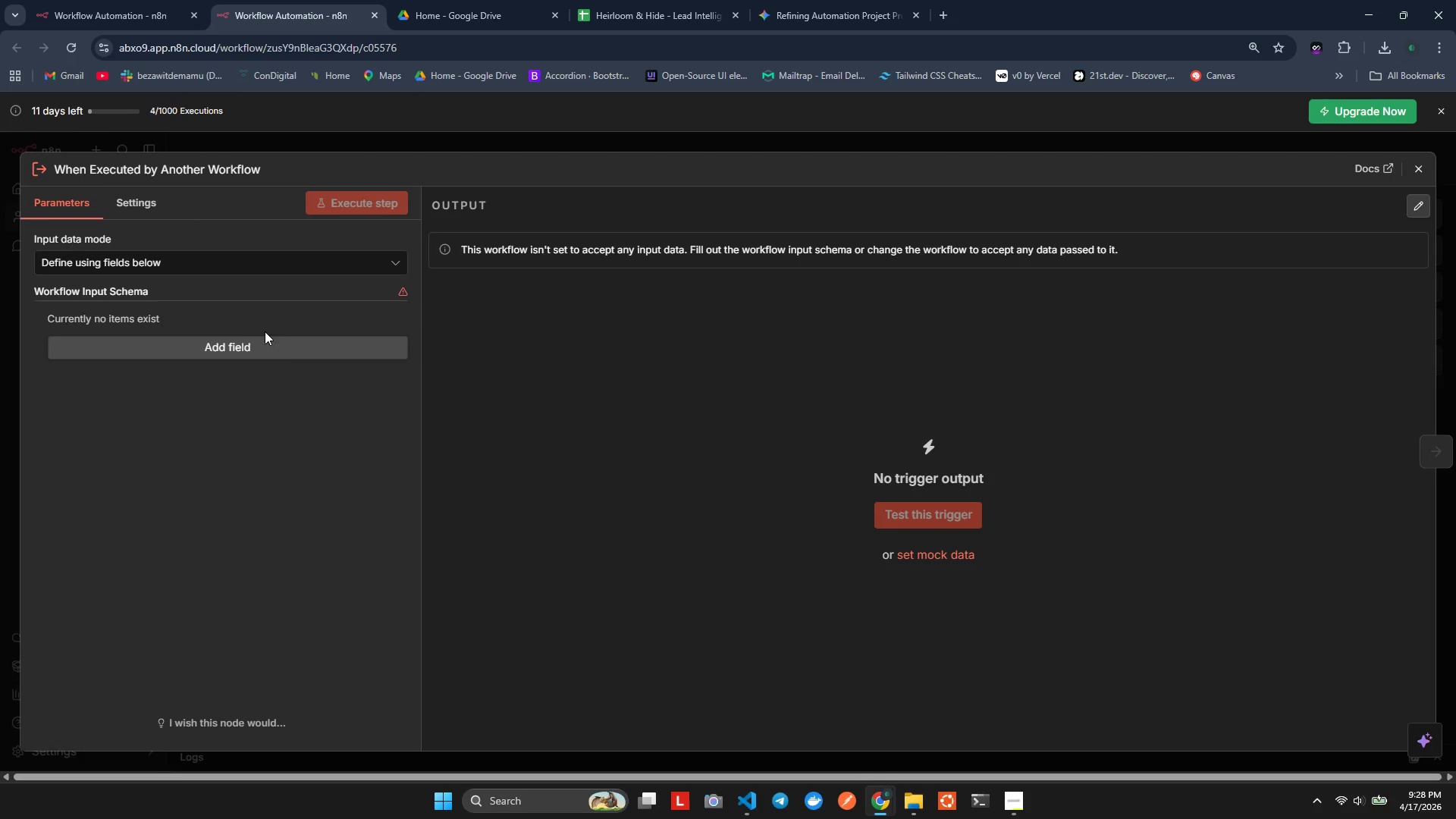 
left_click([213, 272])
 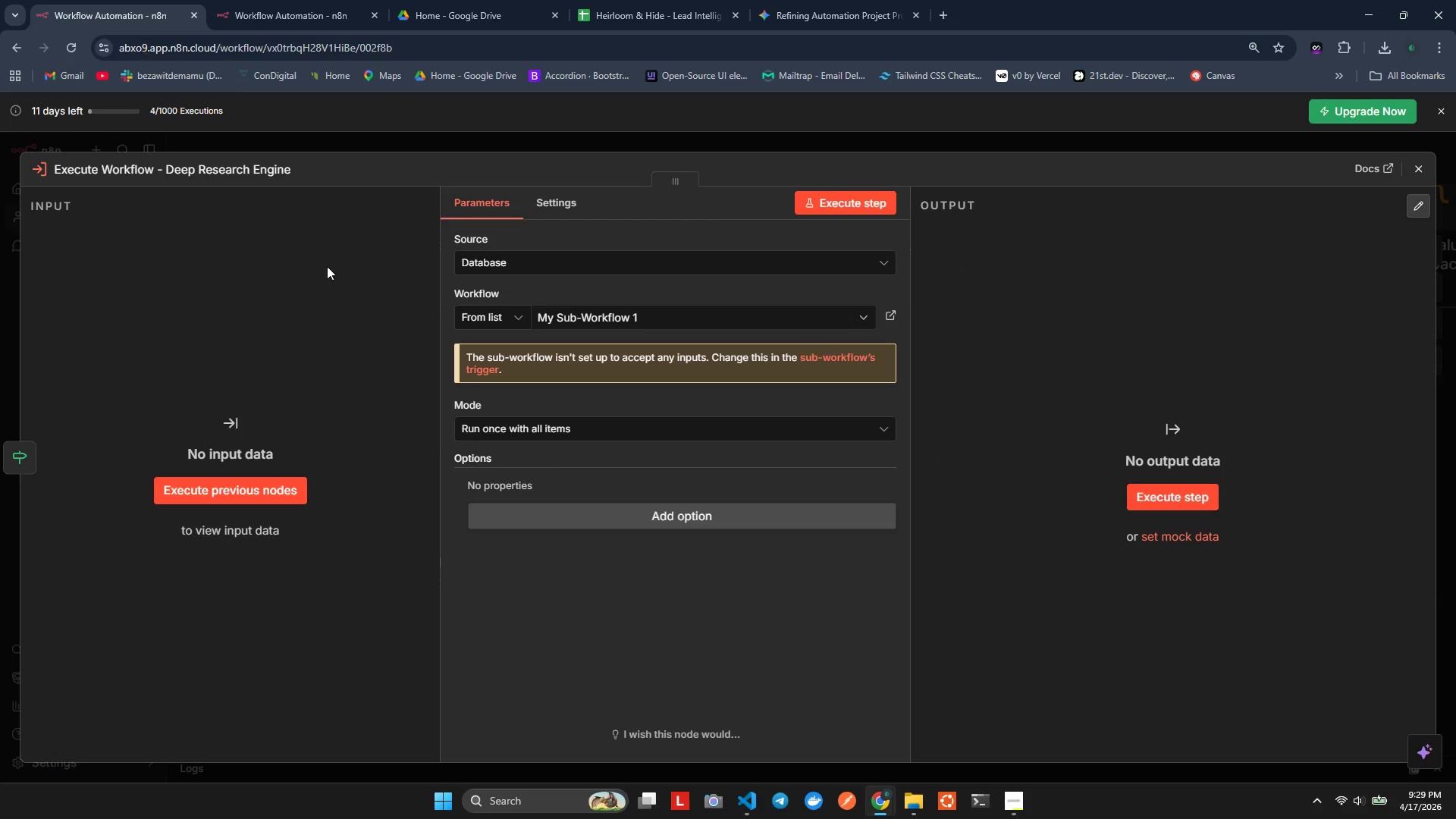 
wait(5.11)
 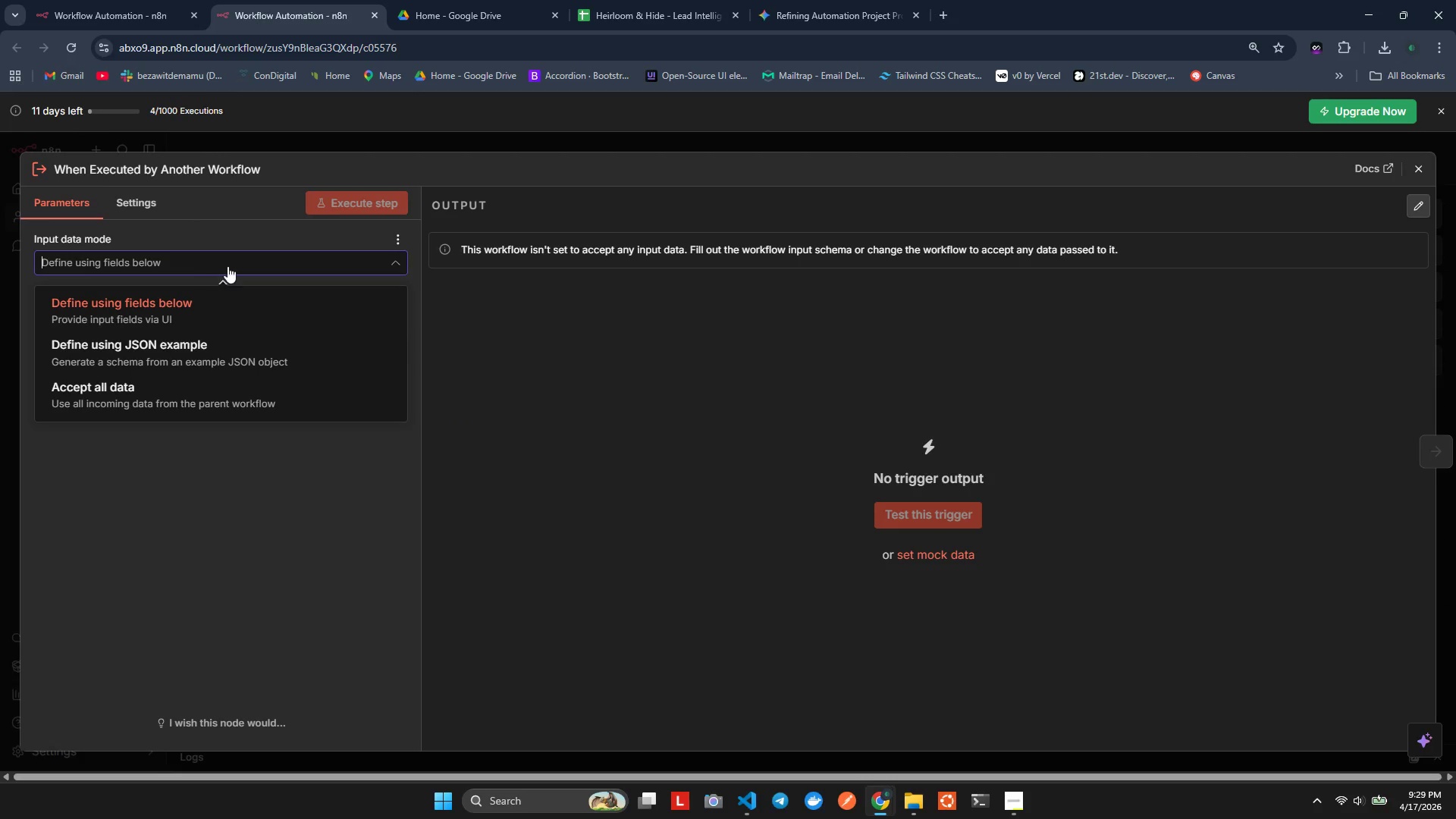 
left_click([603, 312])
 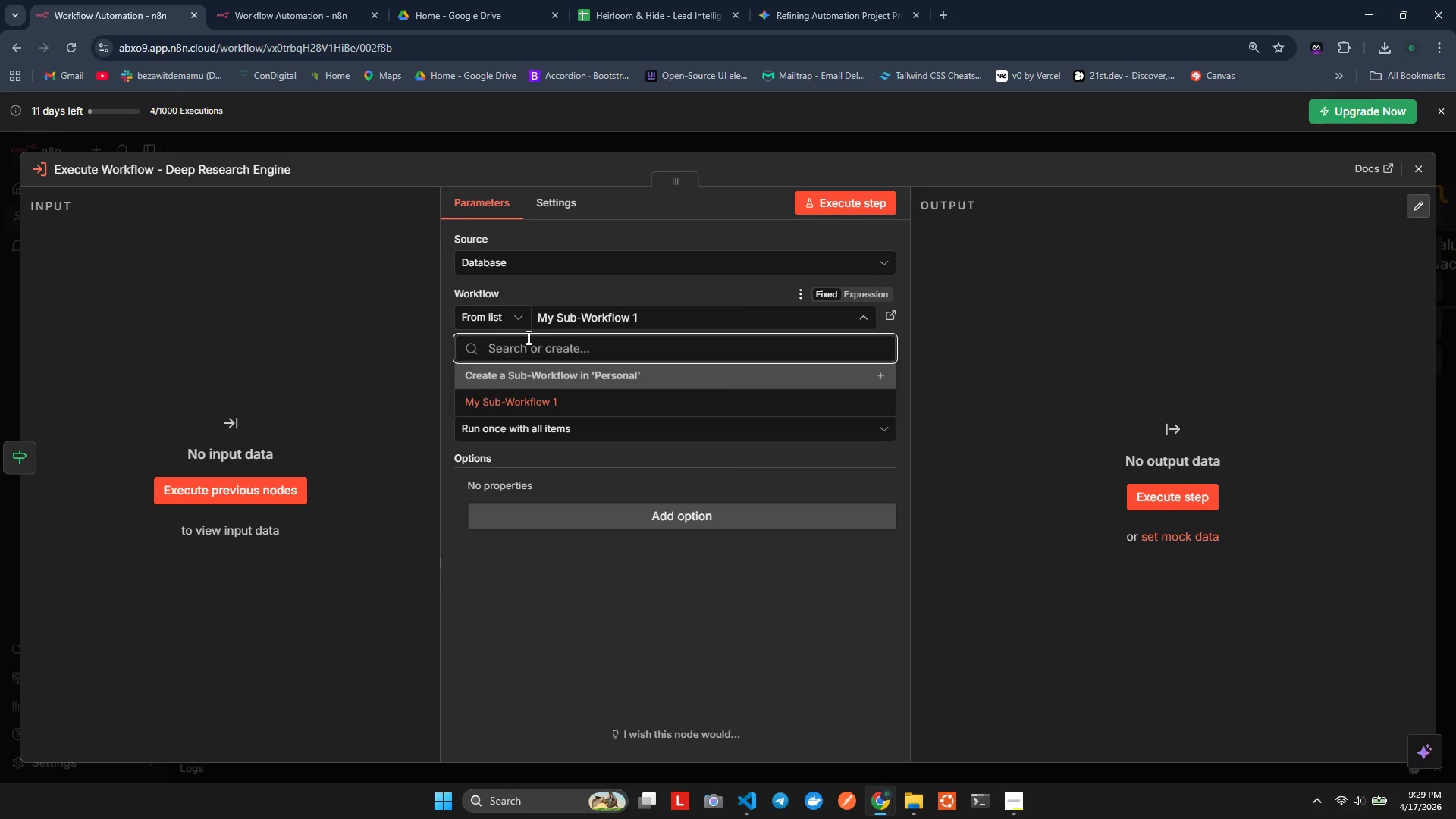 
wait(5.75)
 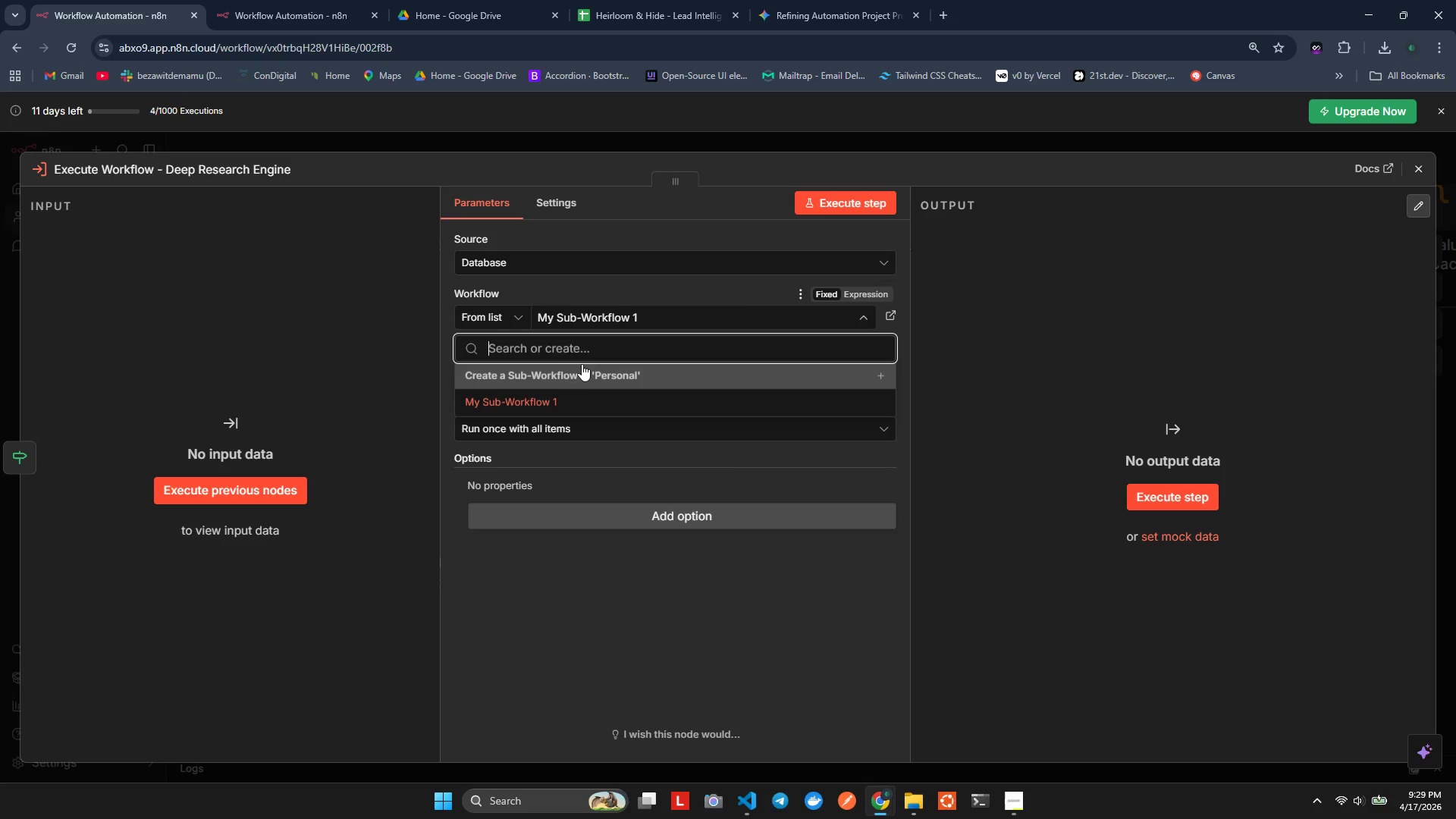 
left_click([563, 314])
 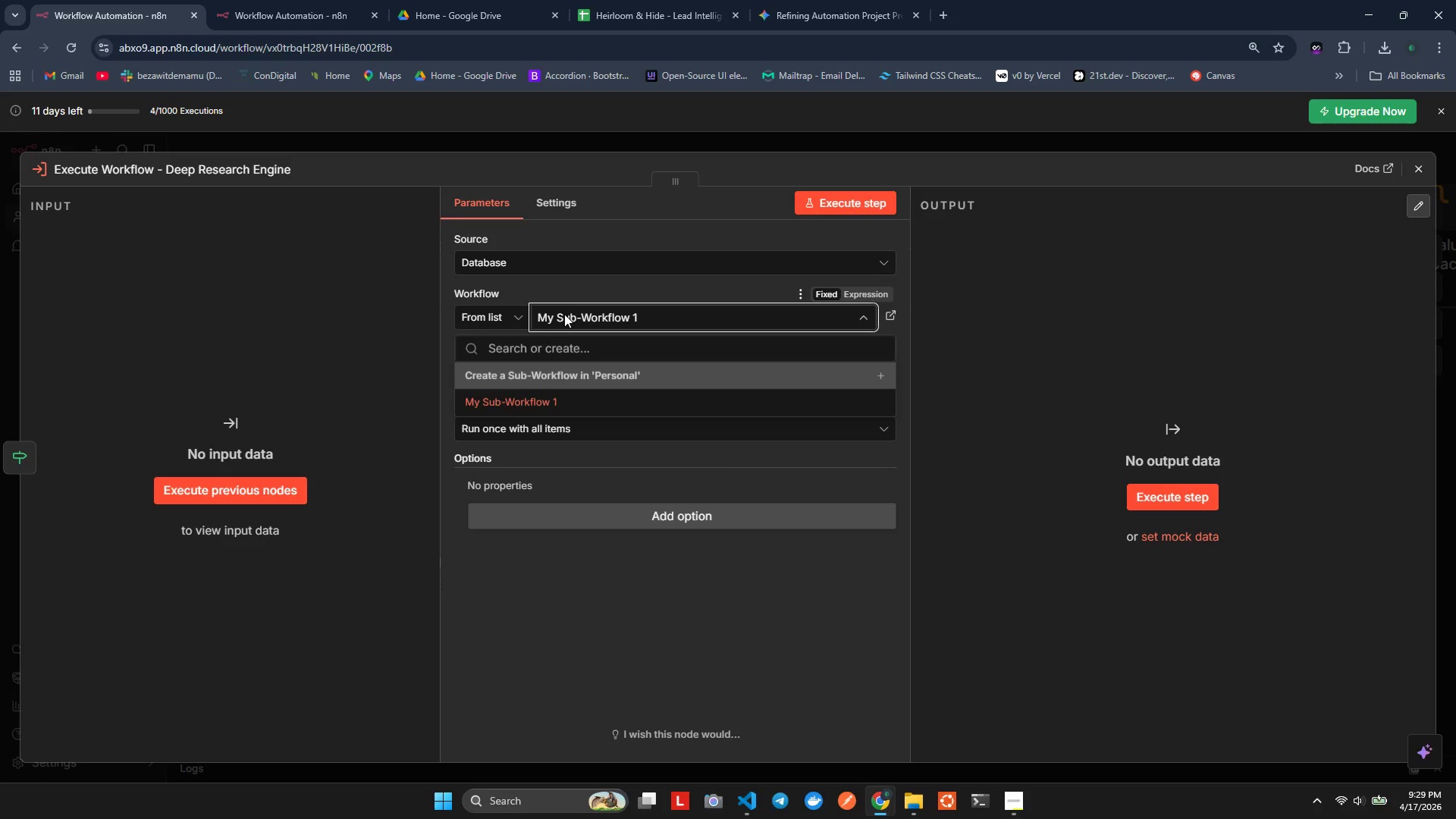 
left_click([482, 312])
 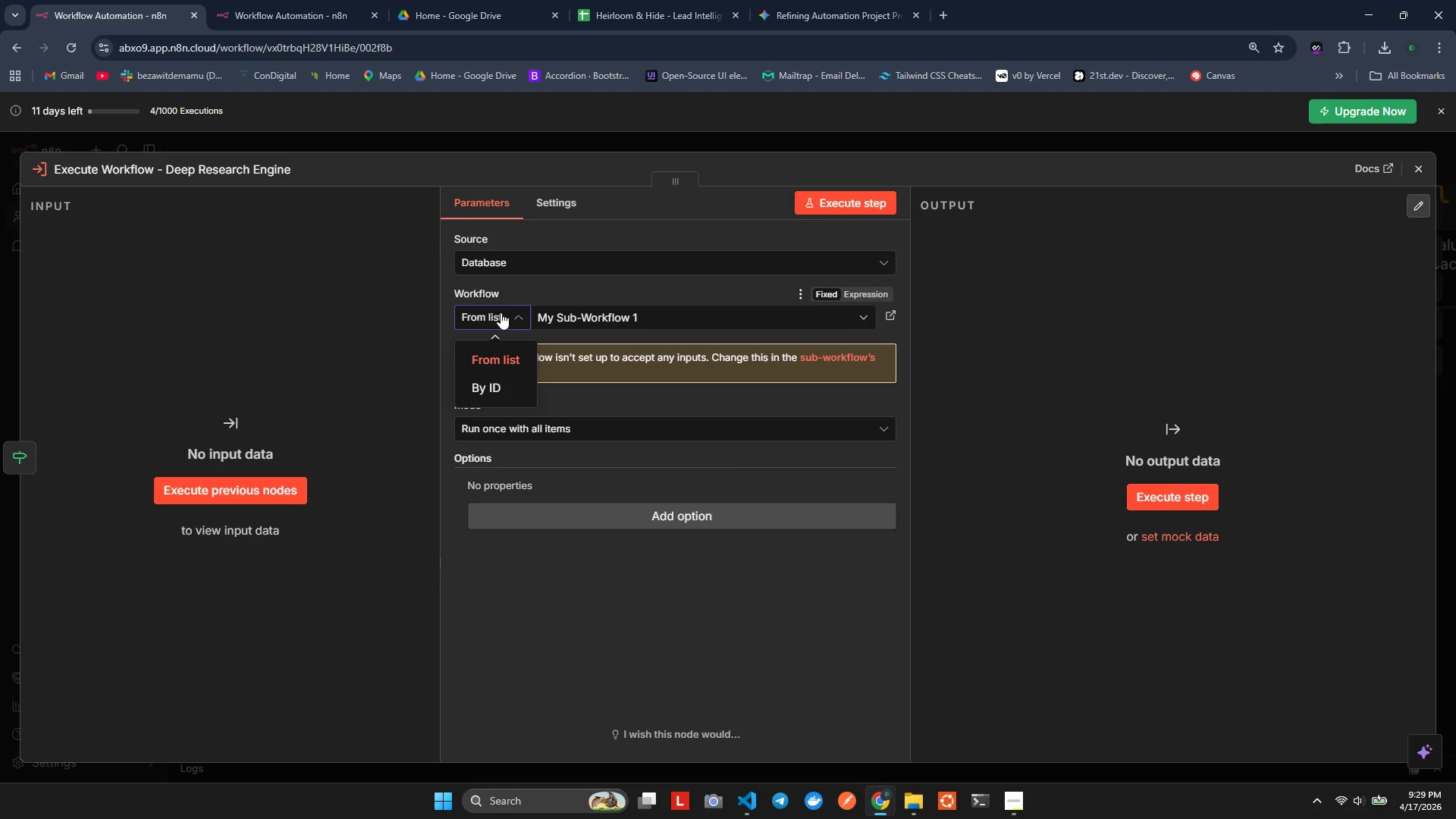 
left_click([571, 314])
 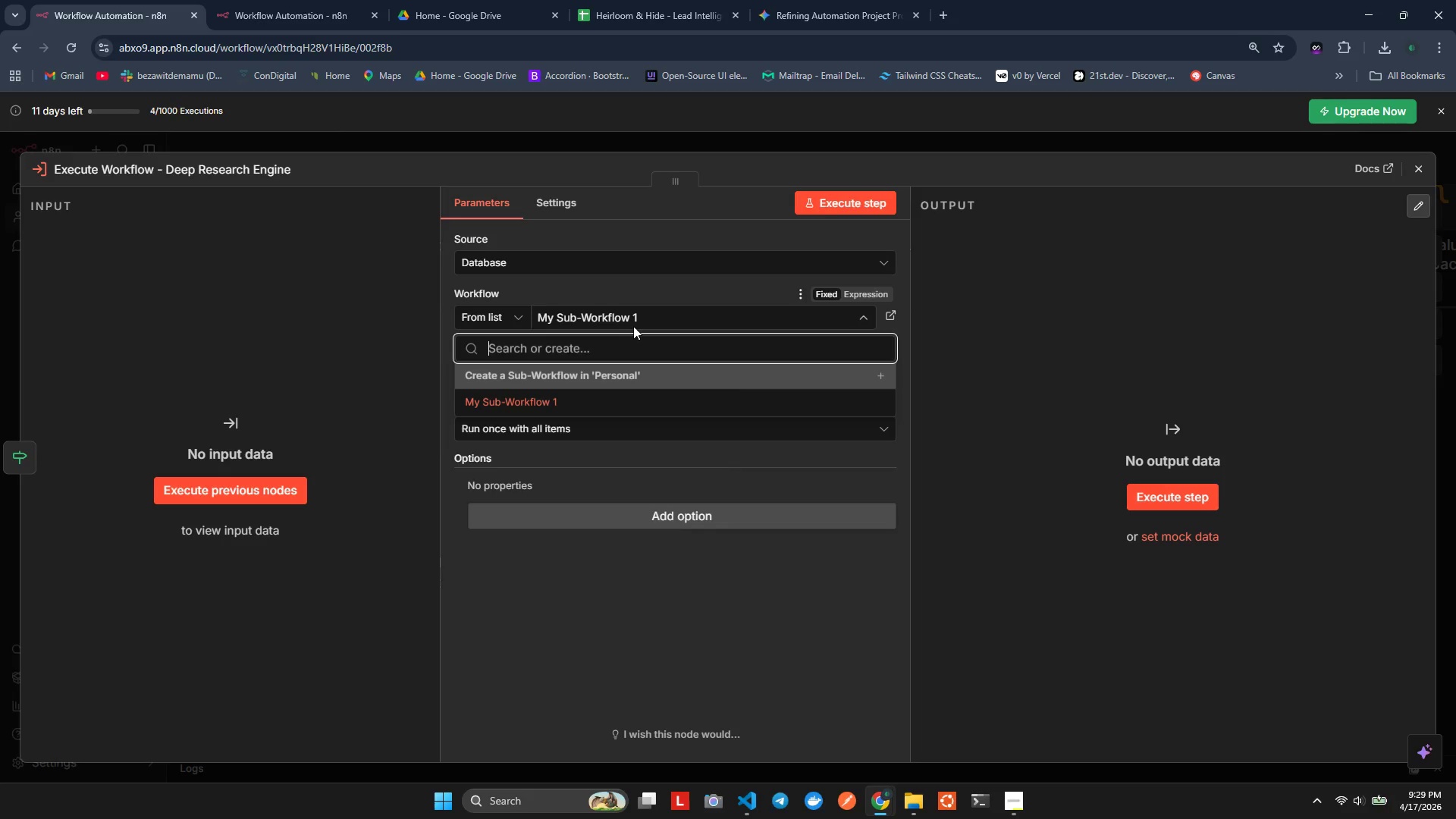 
left_click([645, 313])
 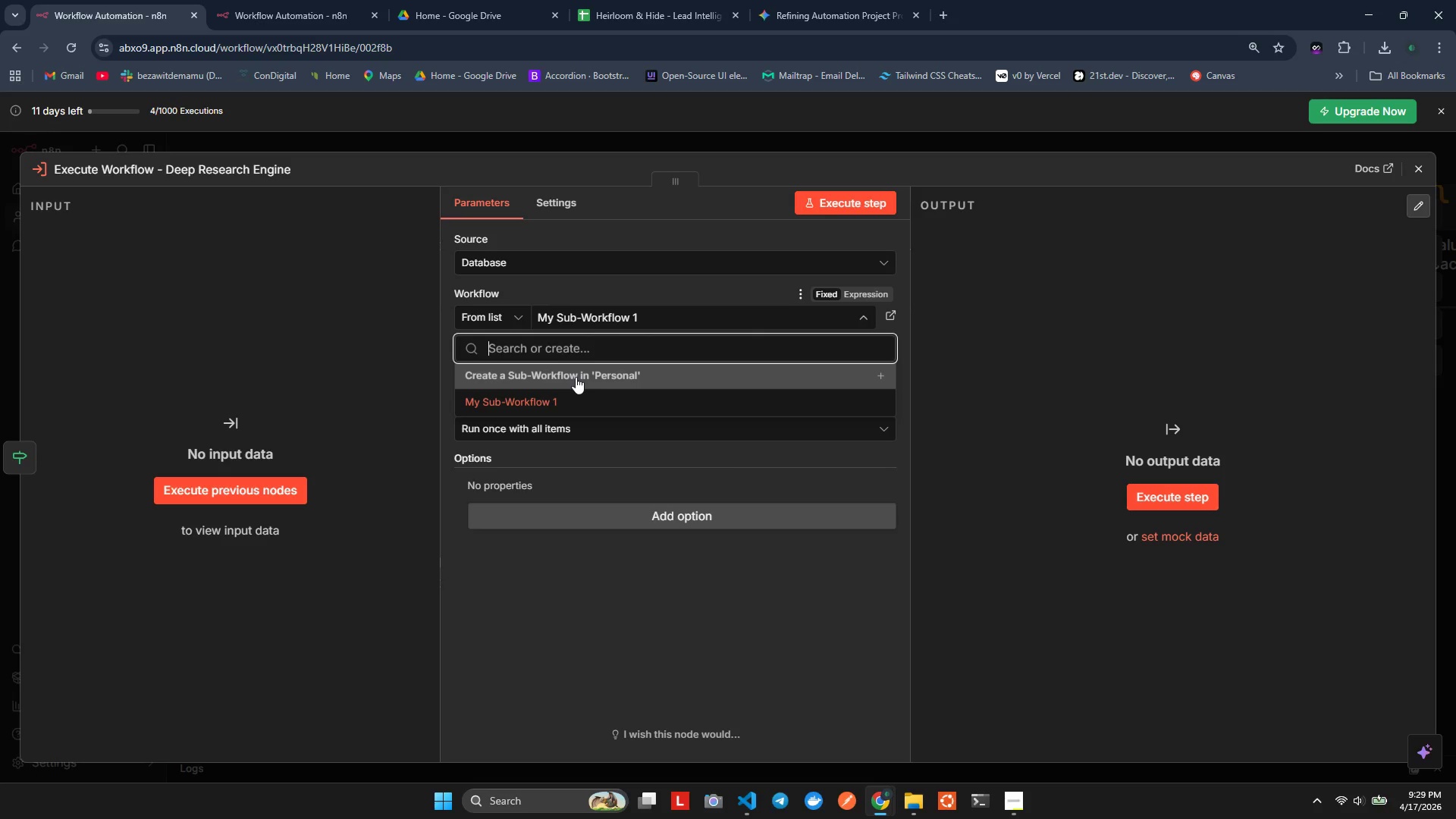 
left_click([721, 488])
 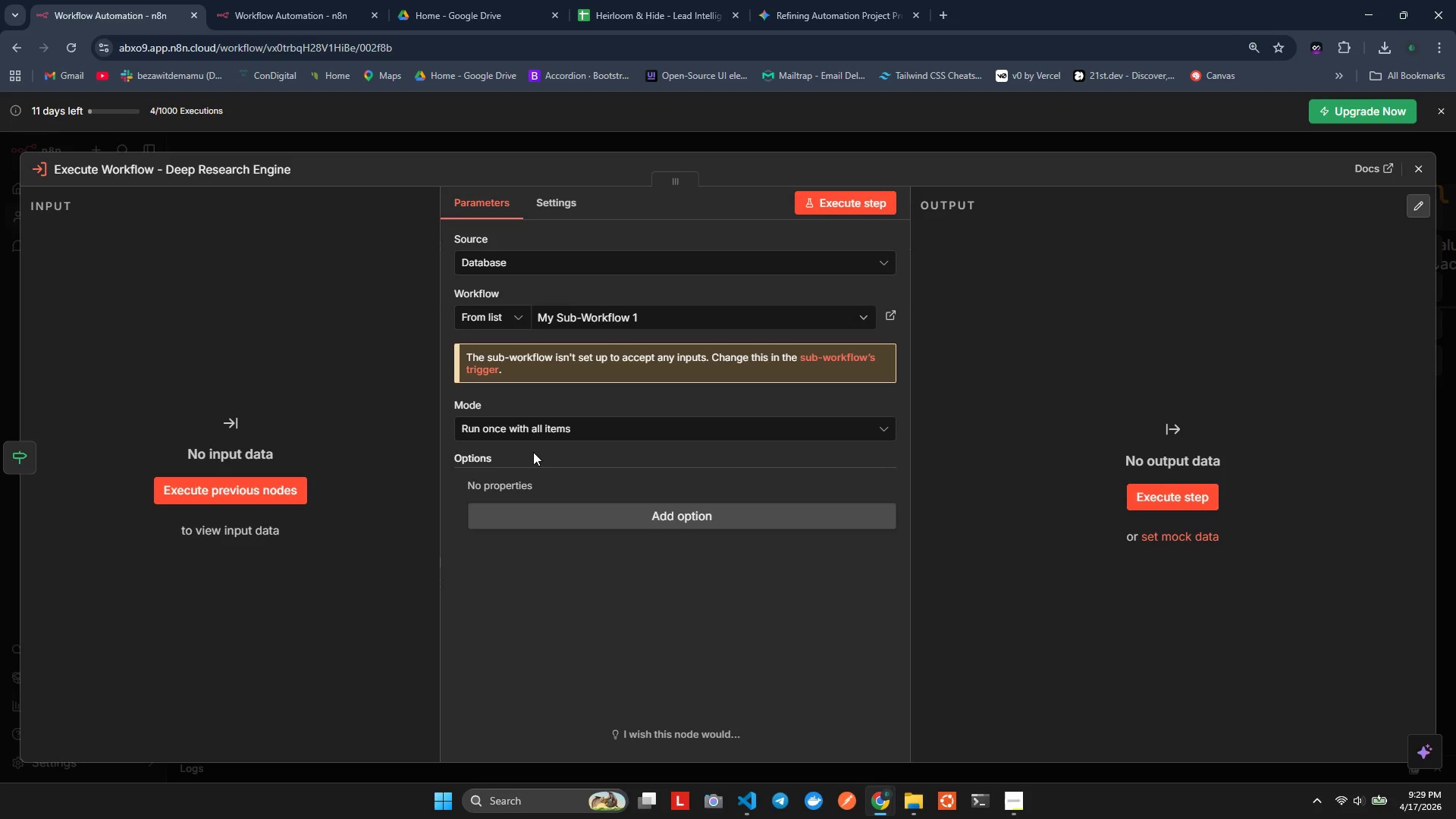 
wait(7.12)
 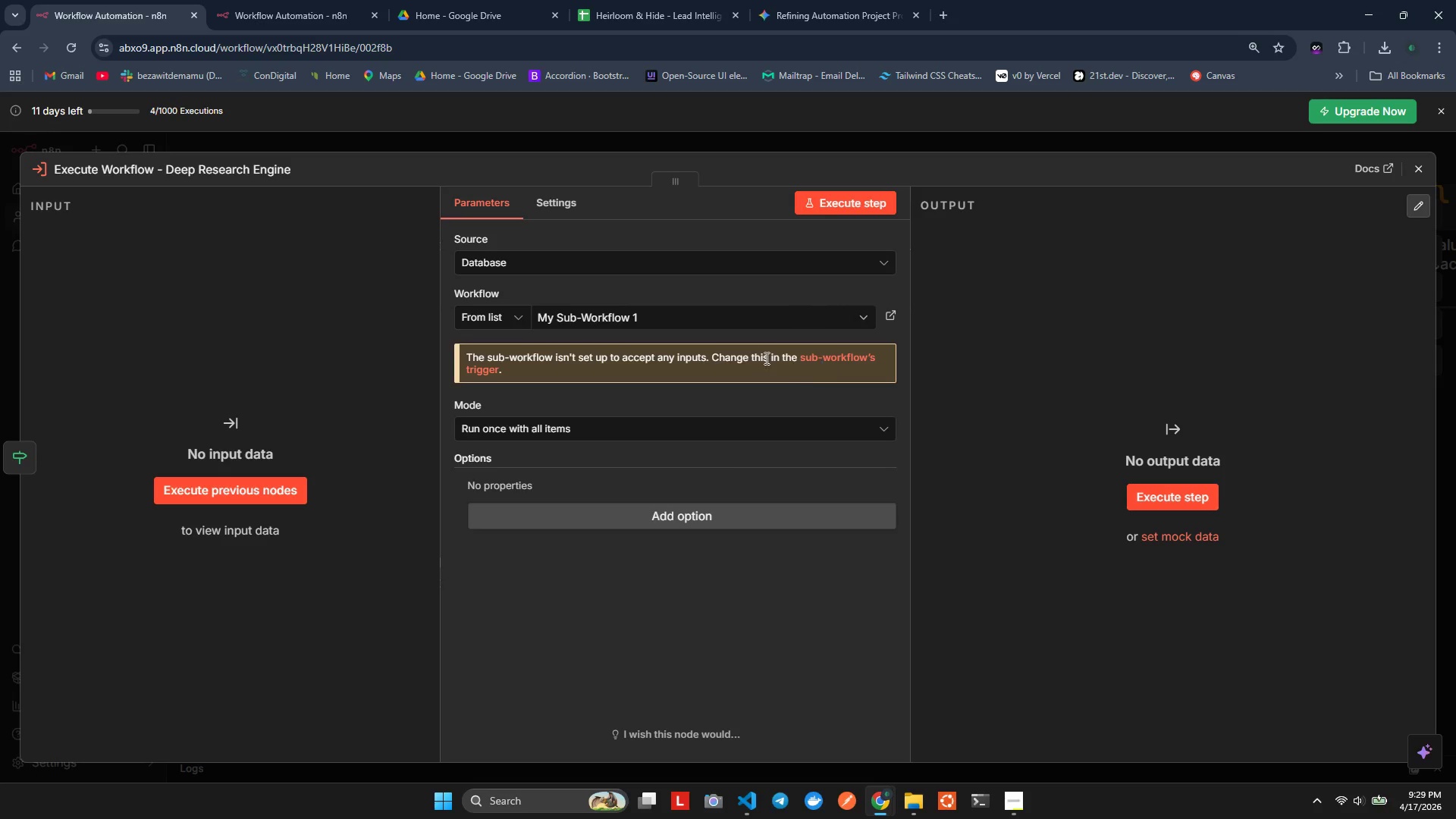 
left_click([265, 0])
 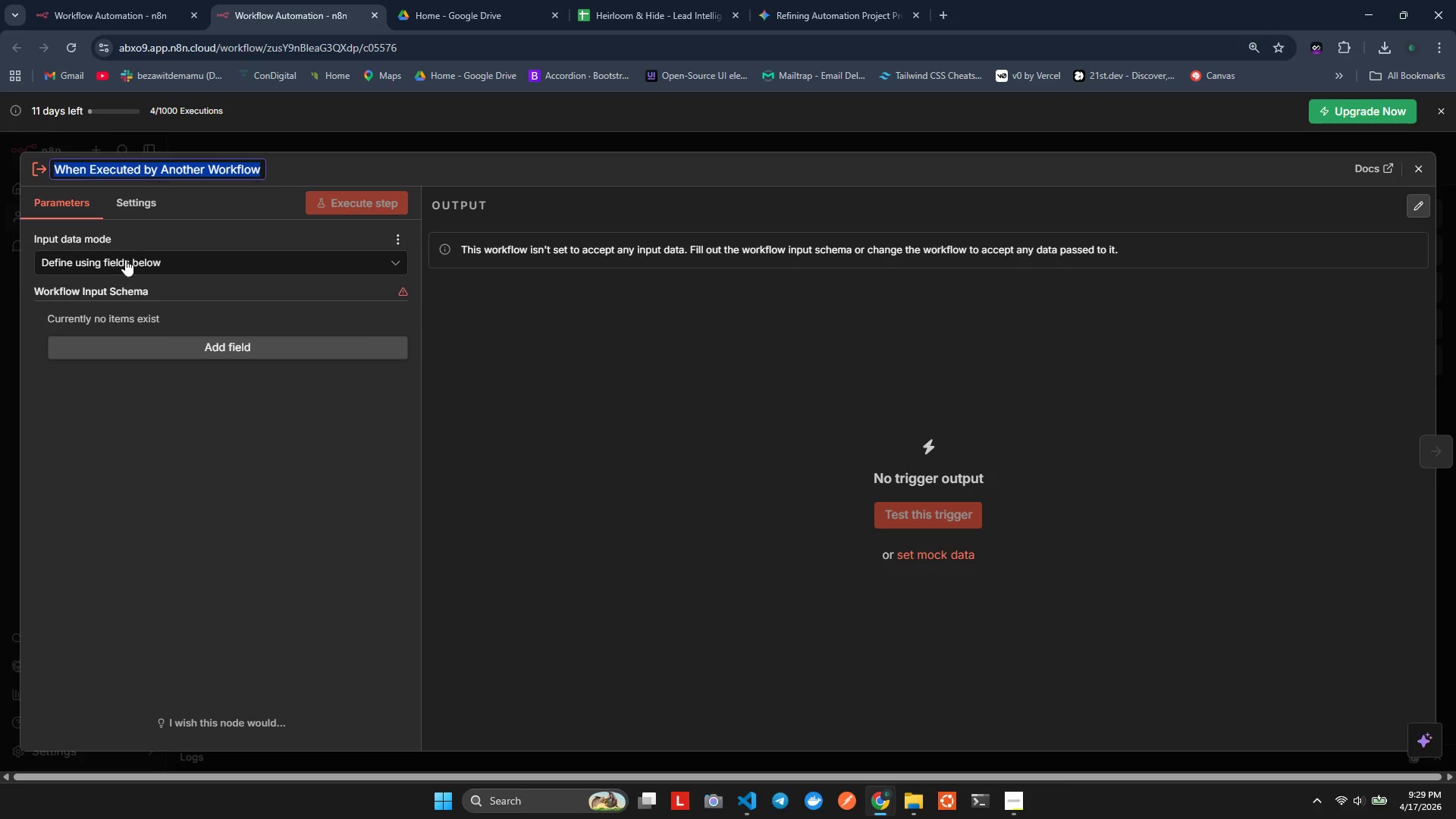 
wait(35.33)
 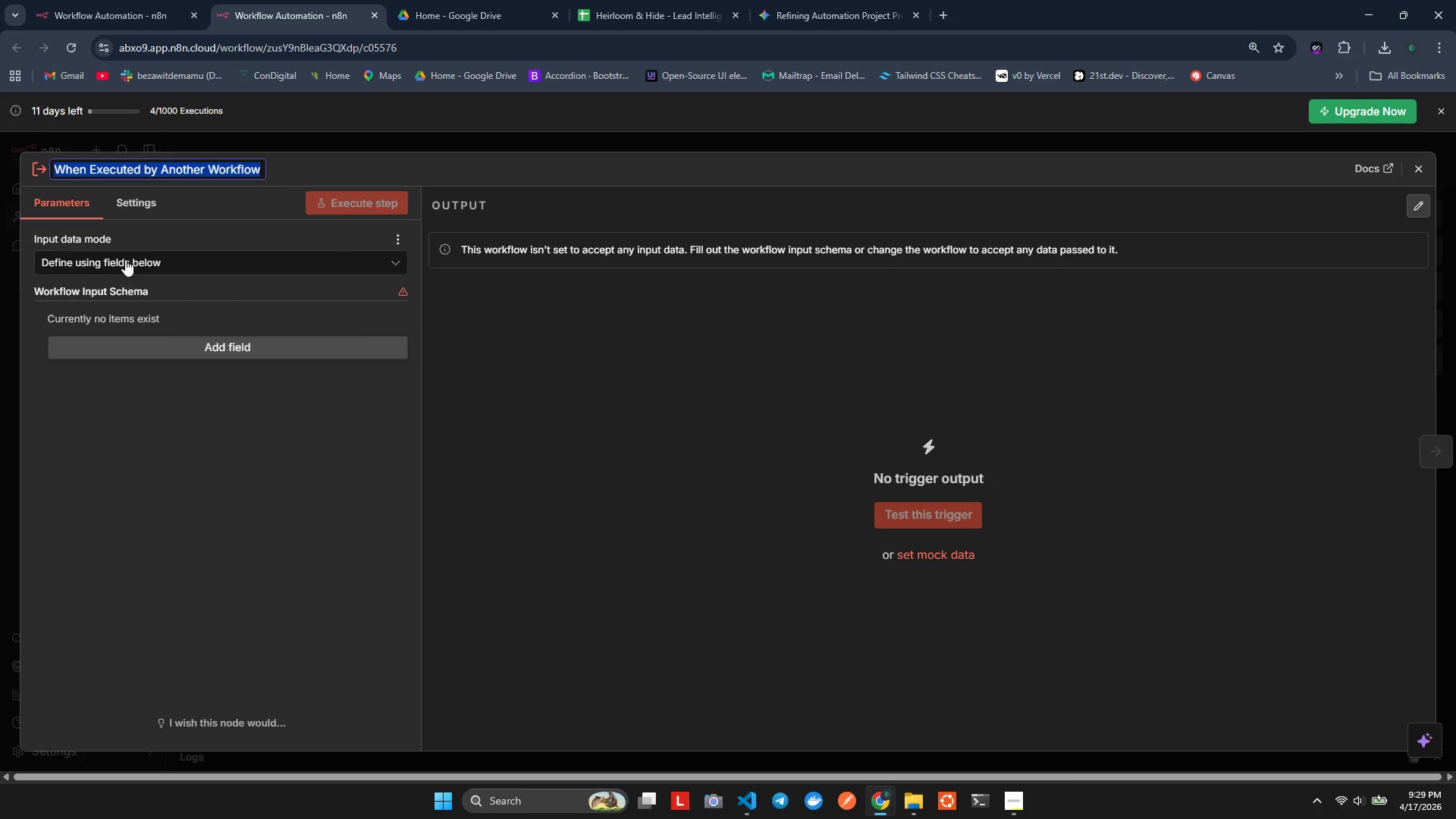 
left_click([142, 209])
 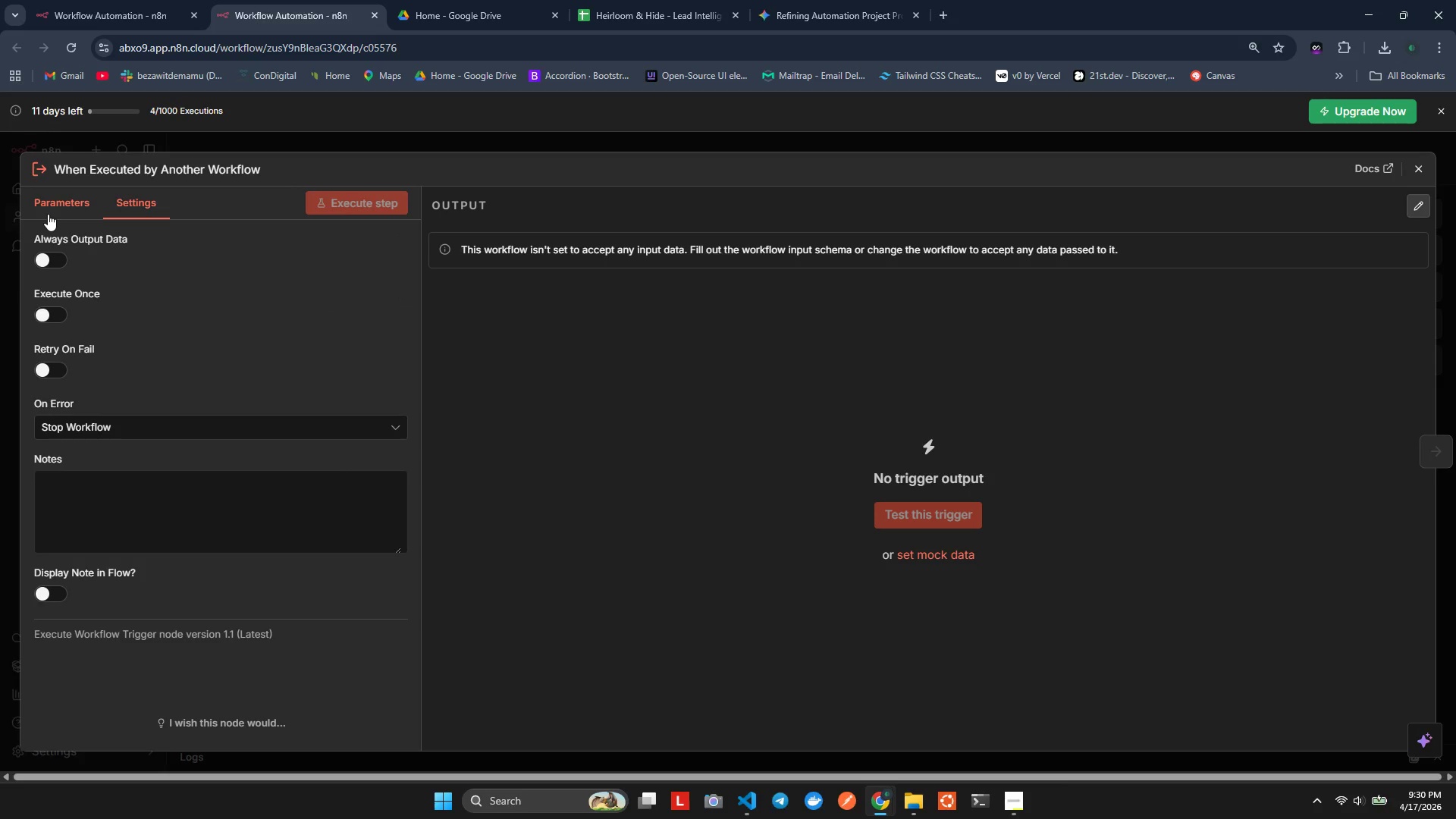 
left_click([49, 214])
 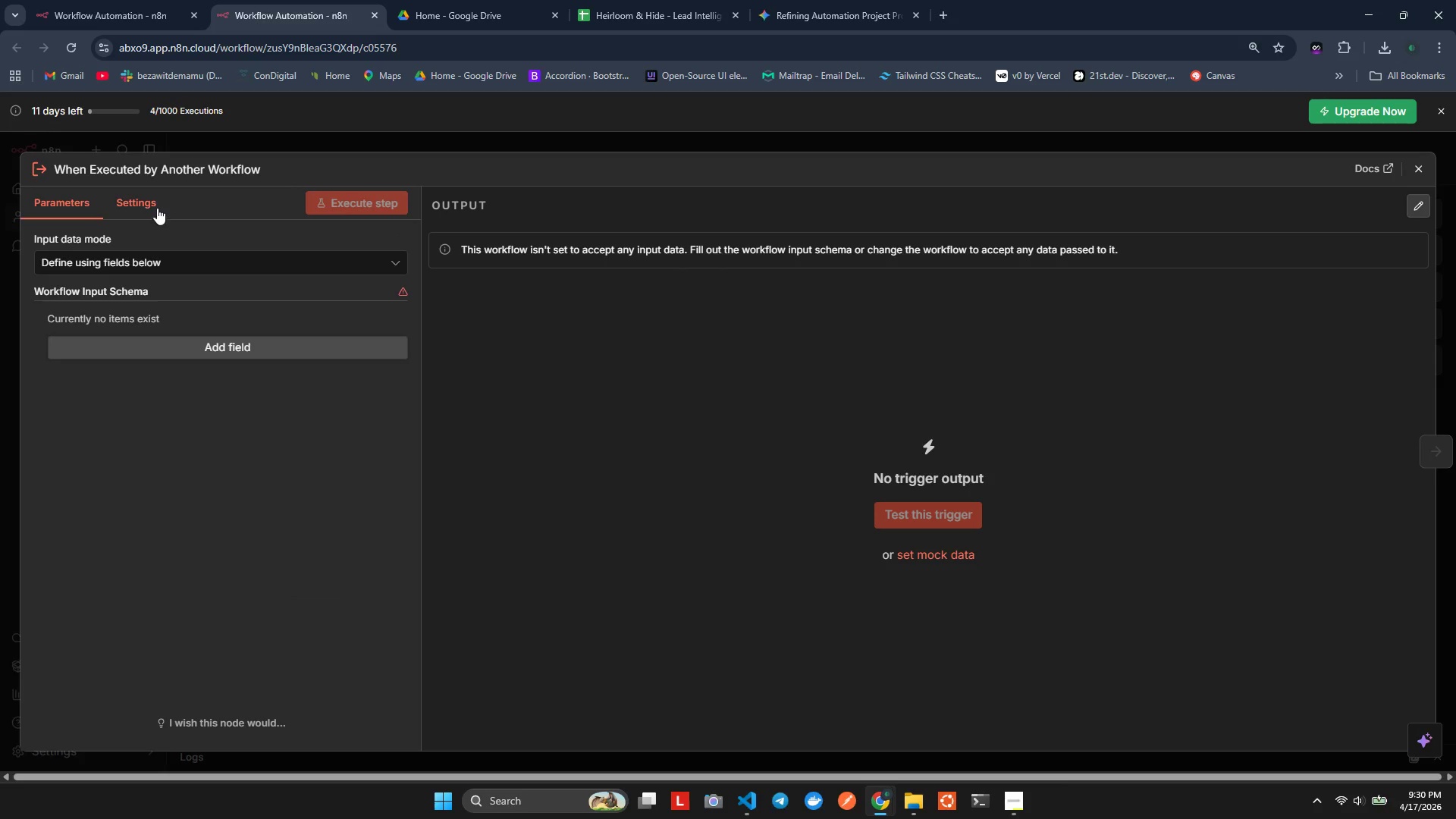 
left_click([158, 204])
 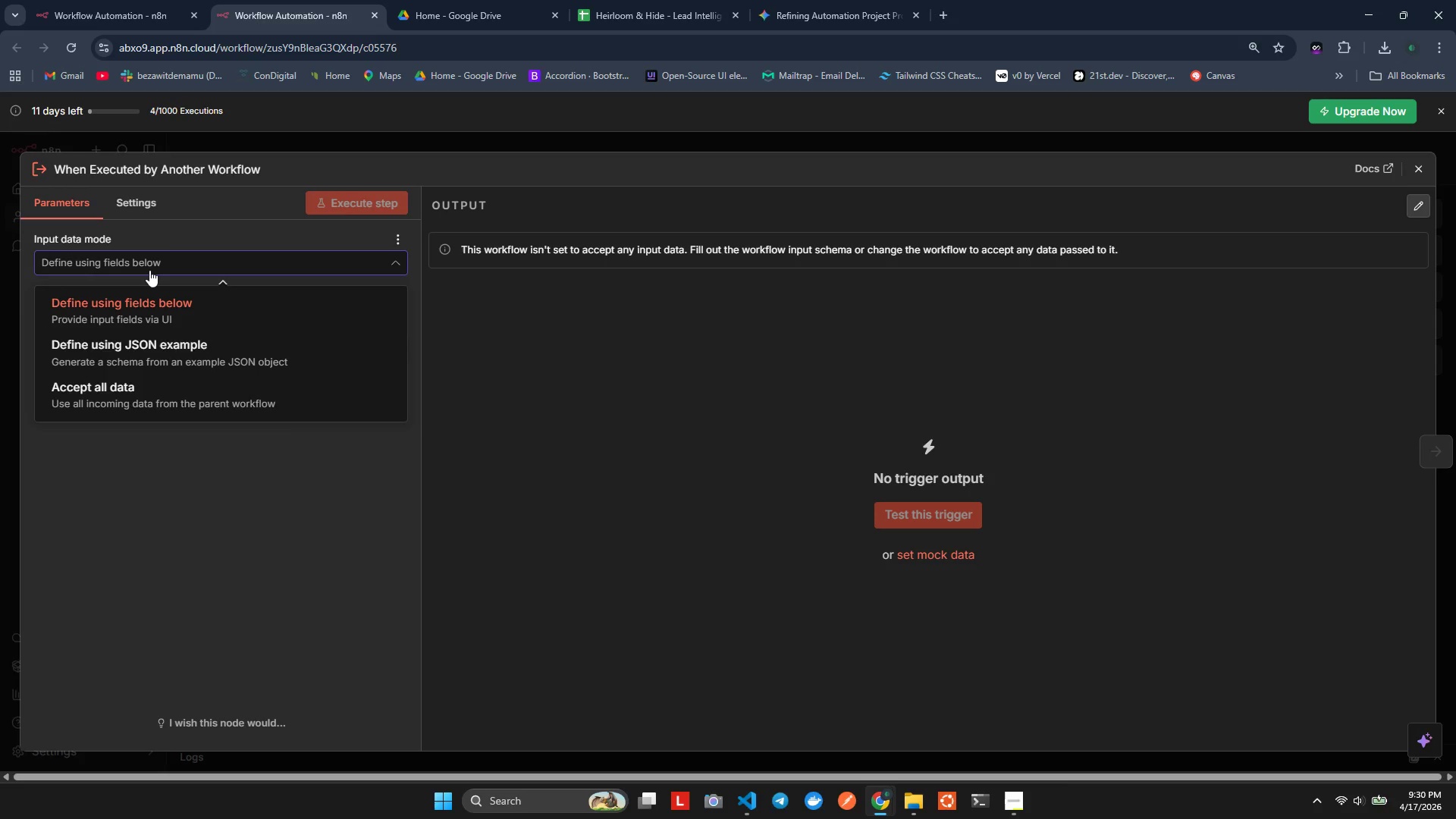 
wait(29.14)
 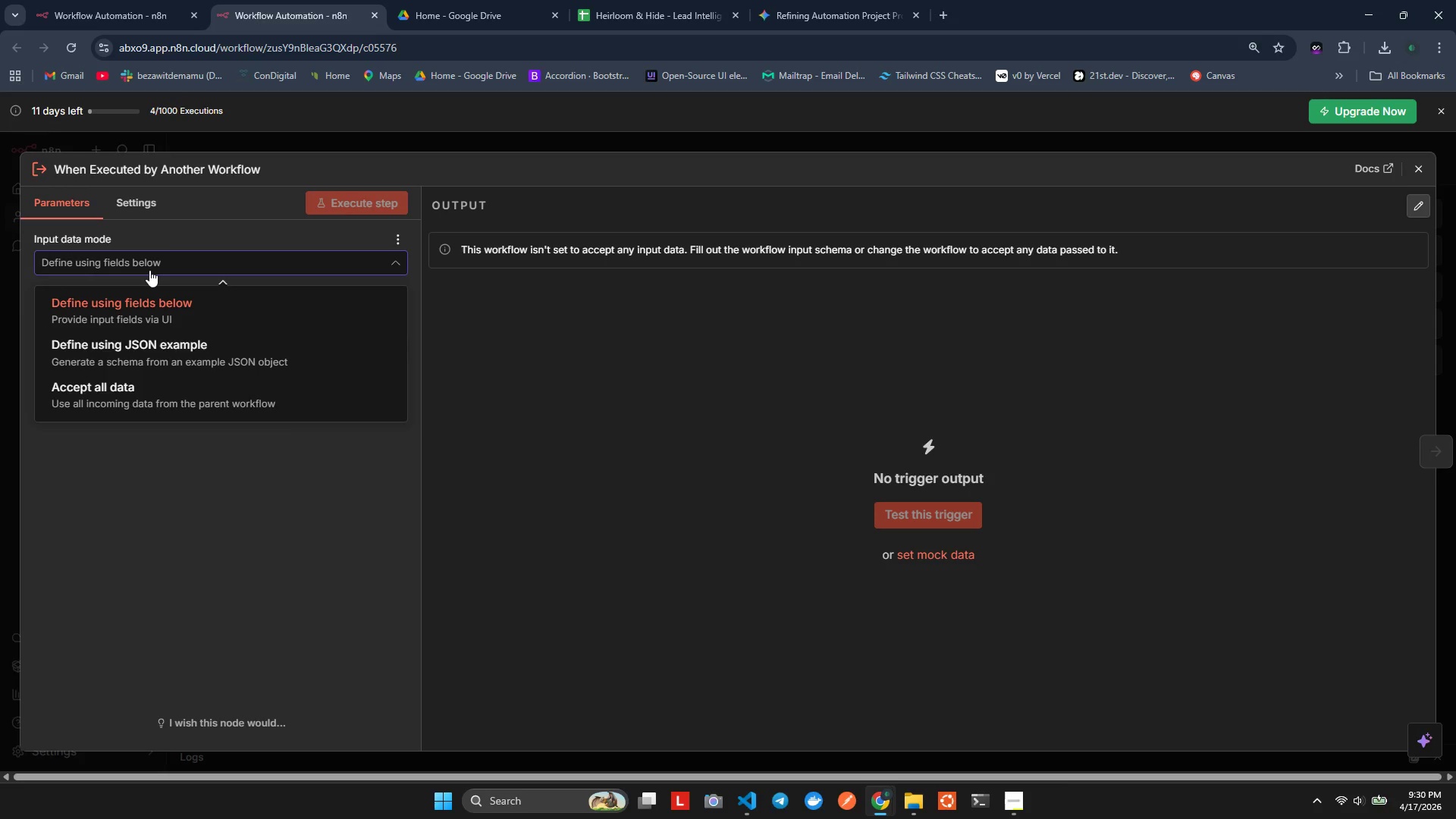 
left_click([135, 397])
 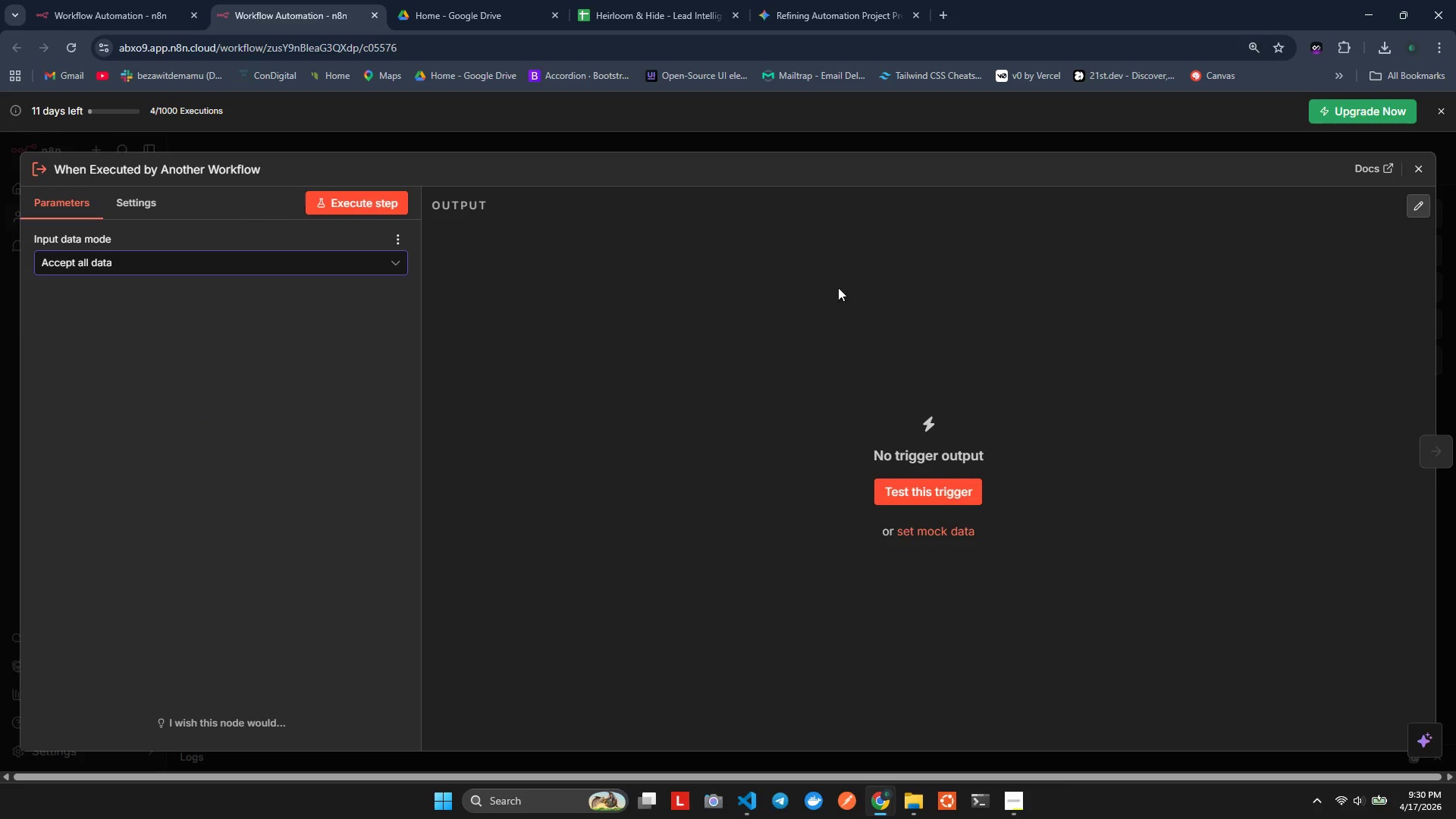 
wait(6.45)
 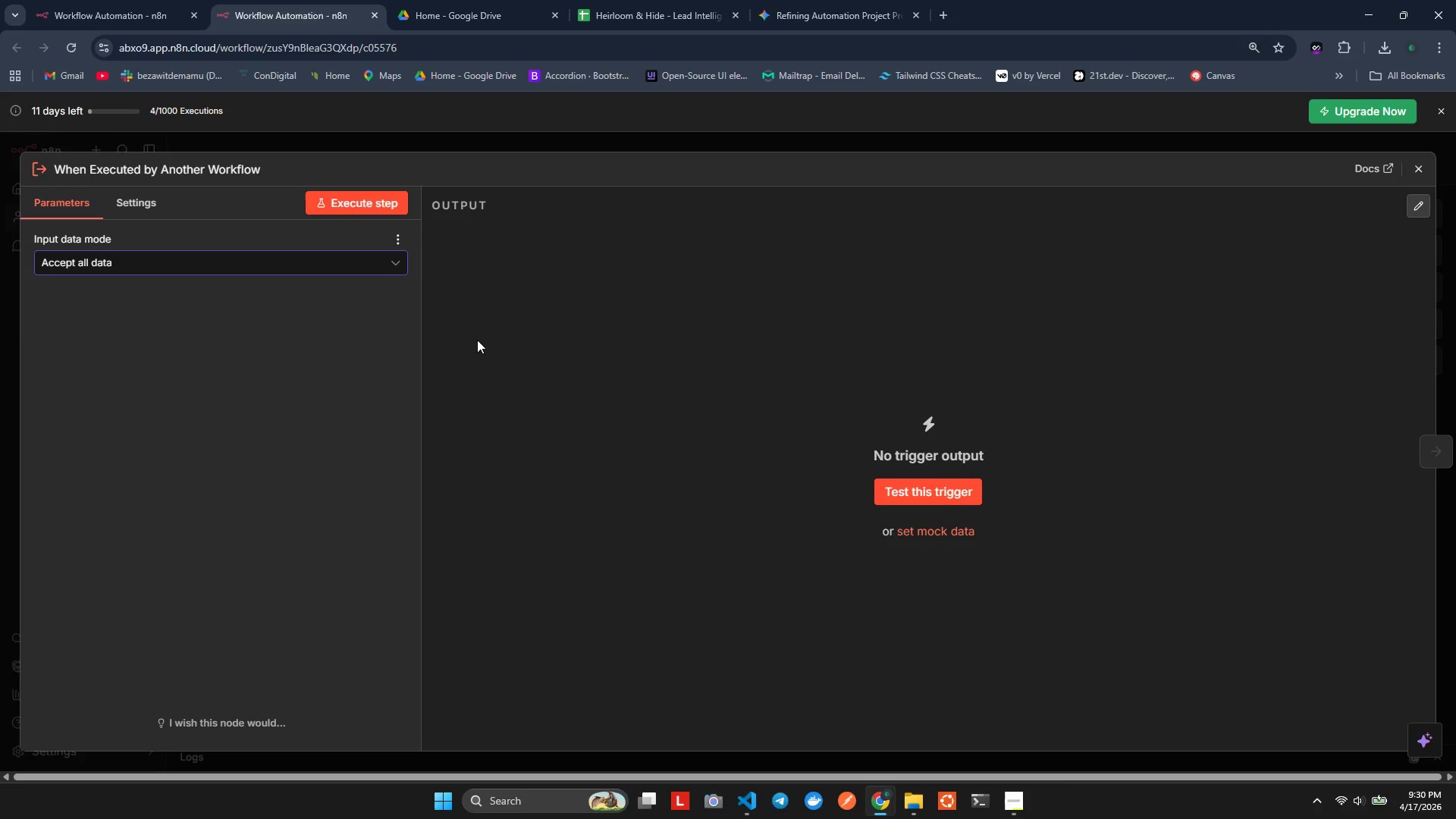 
left_click([171, 166])
 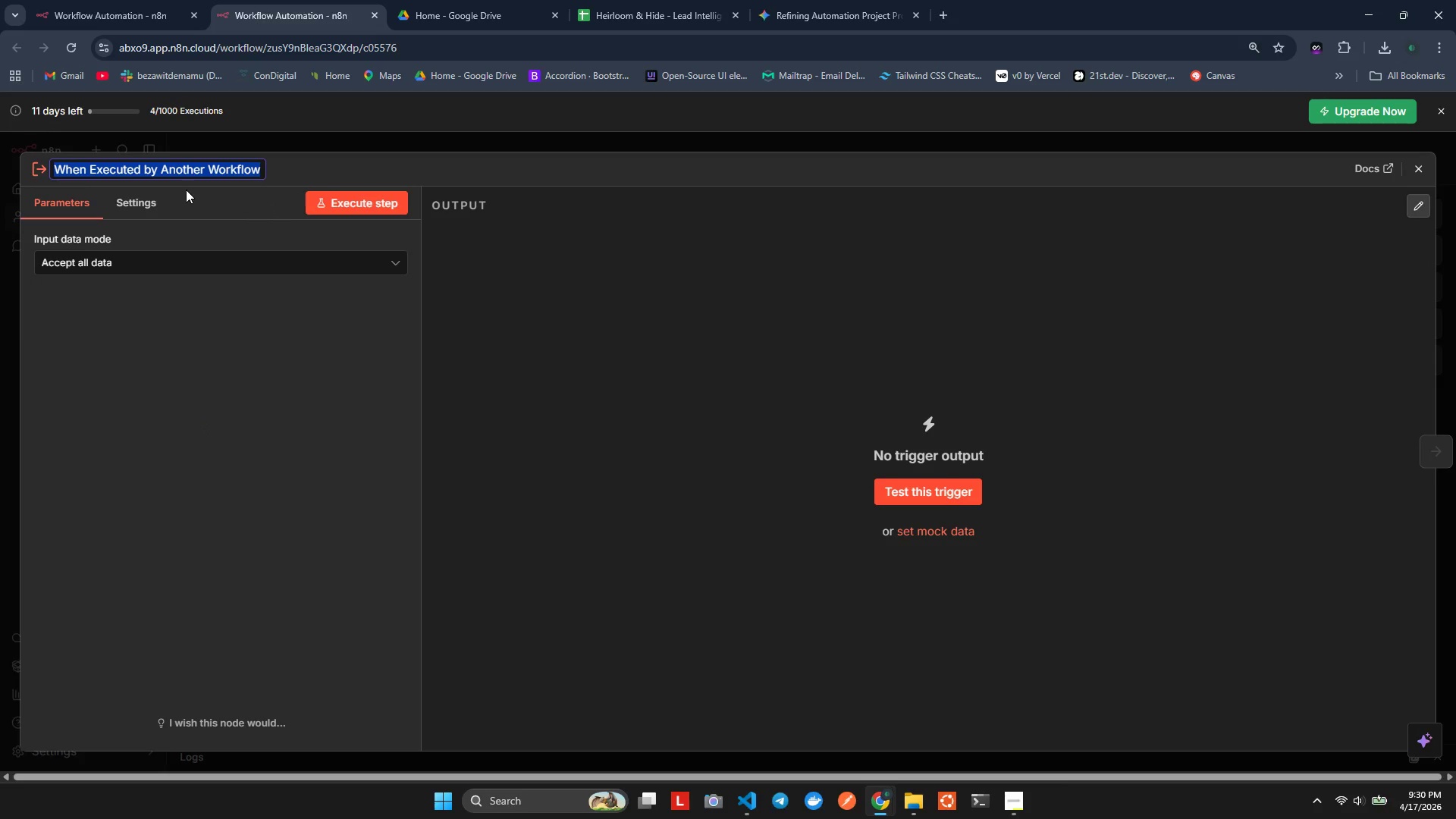 
left_click([285, 300])
 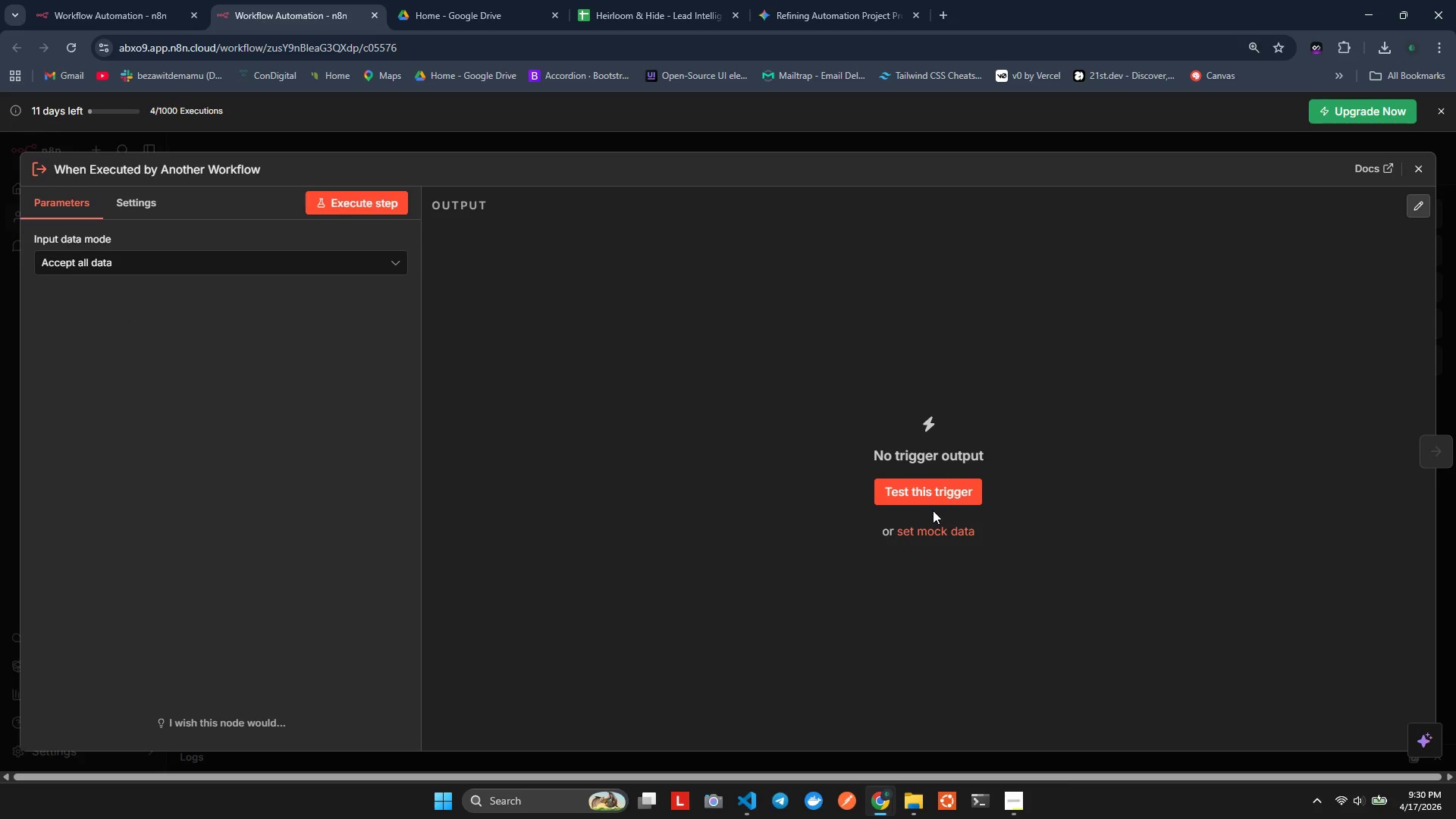 
wait(7.69)
 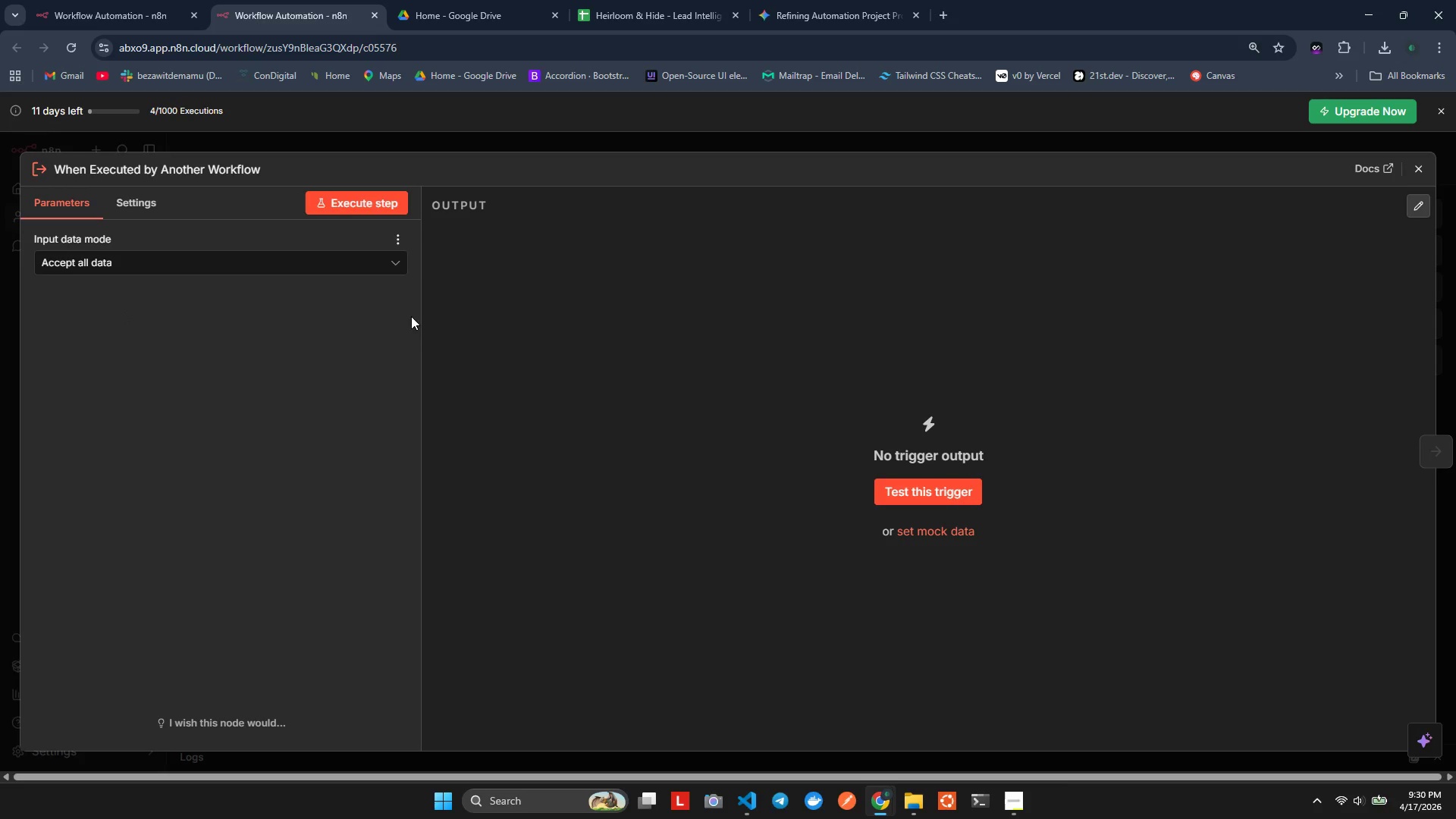 
left_click([1427, 169])
 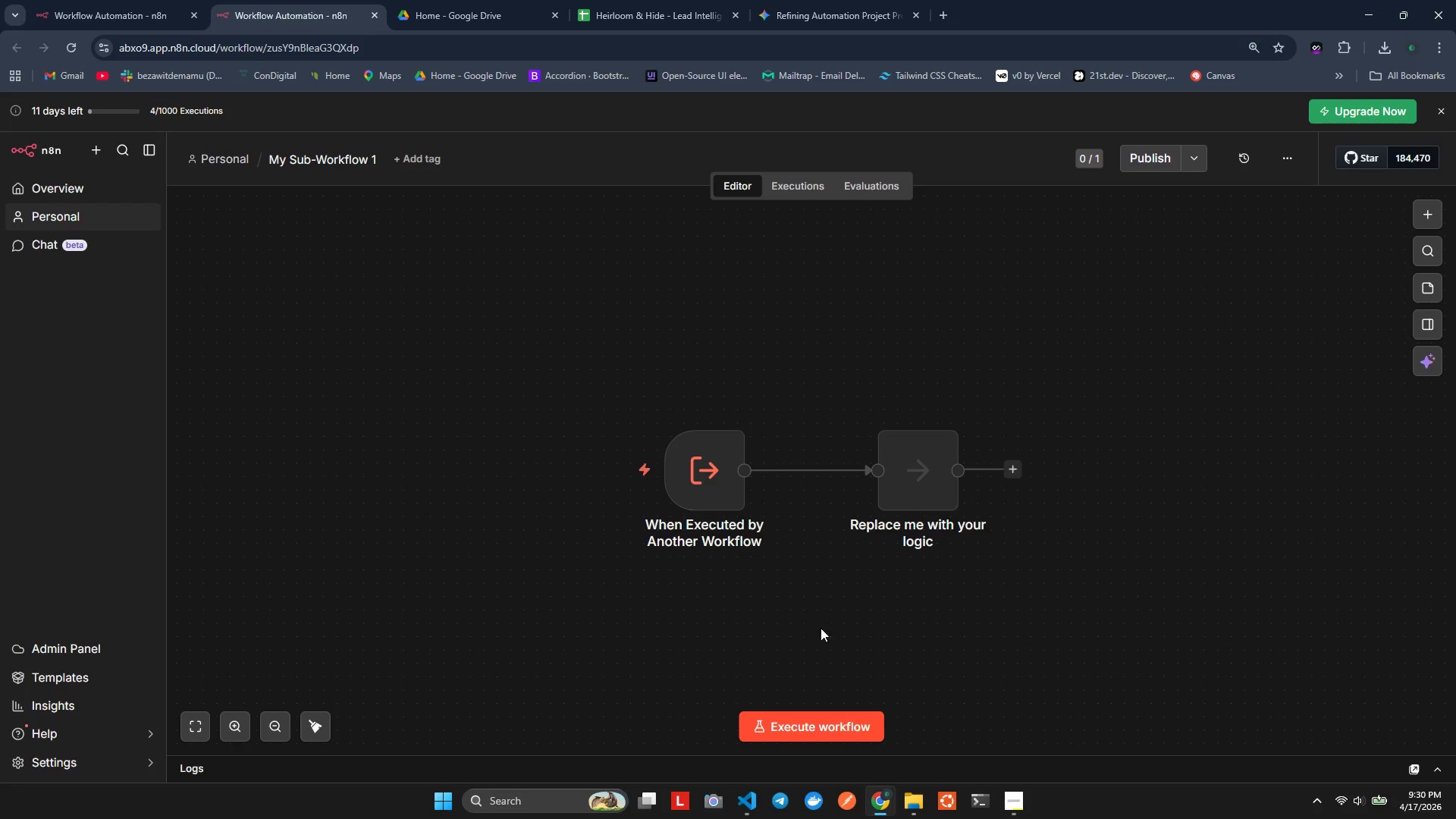 
wait(13.26)
 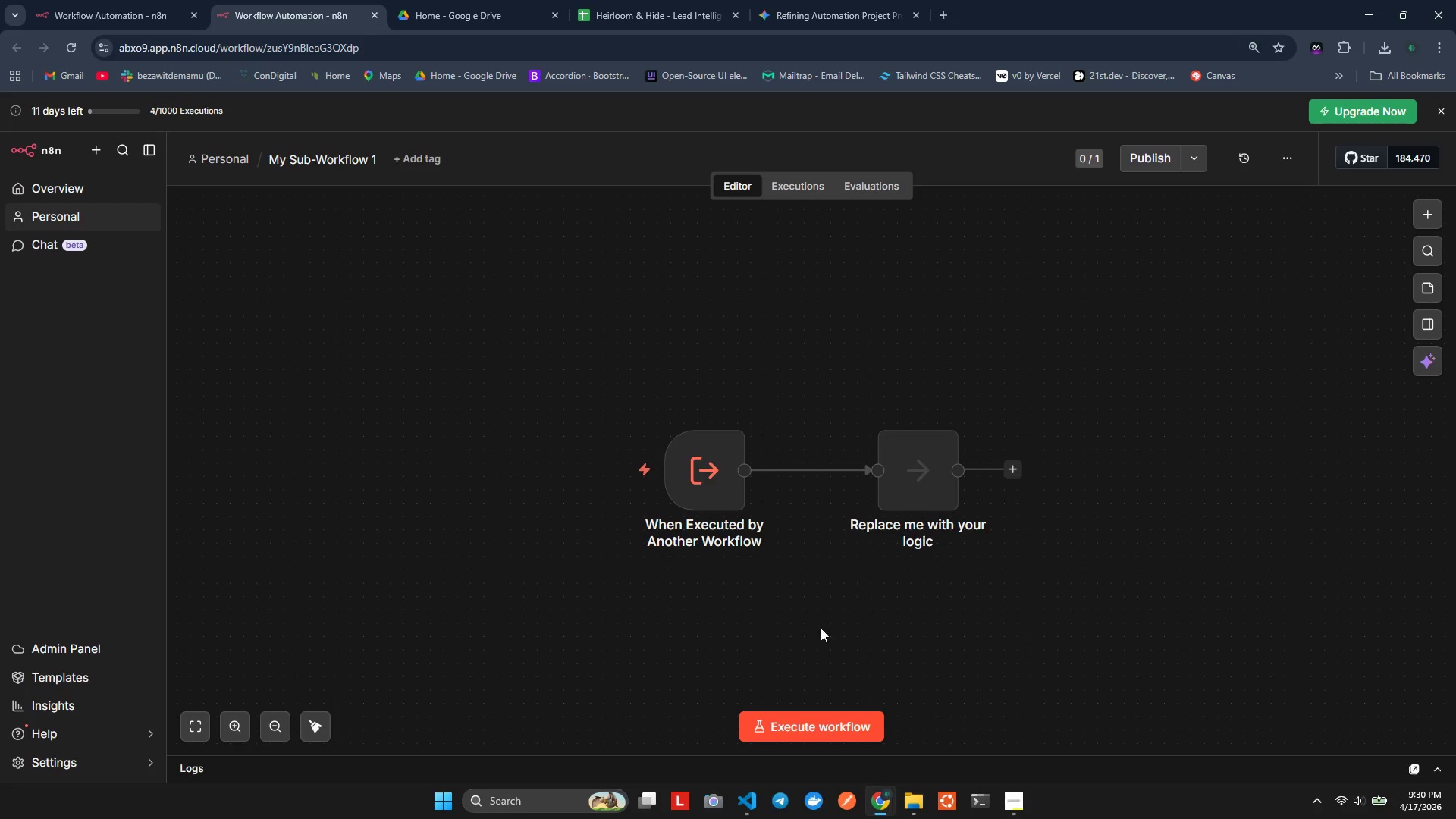 
left_click([32, 147])
 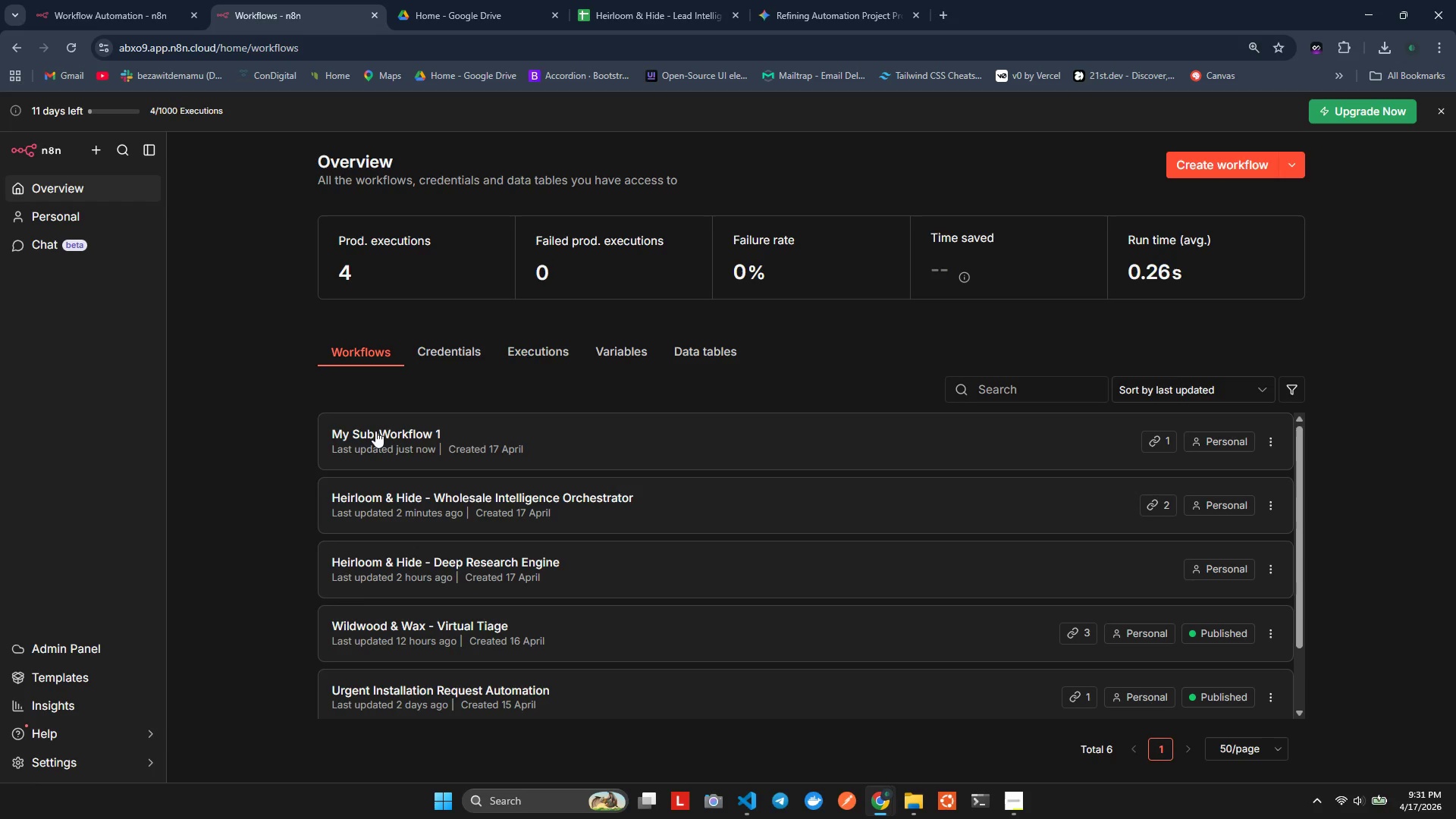 
wait(7.34)
 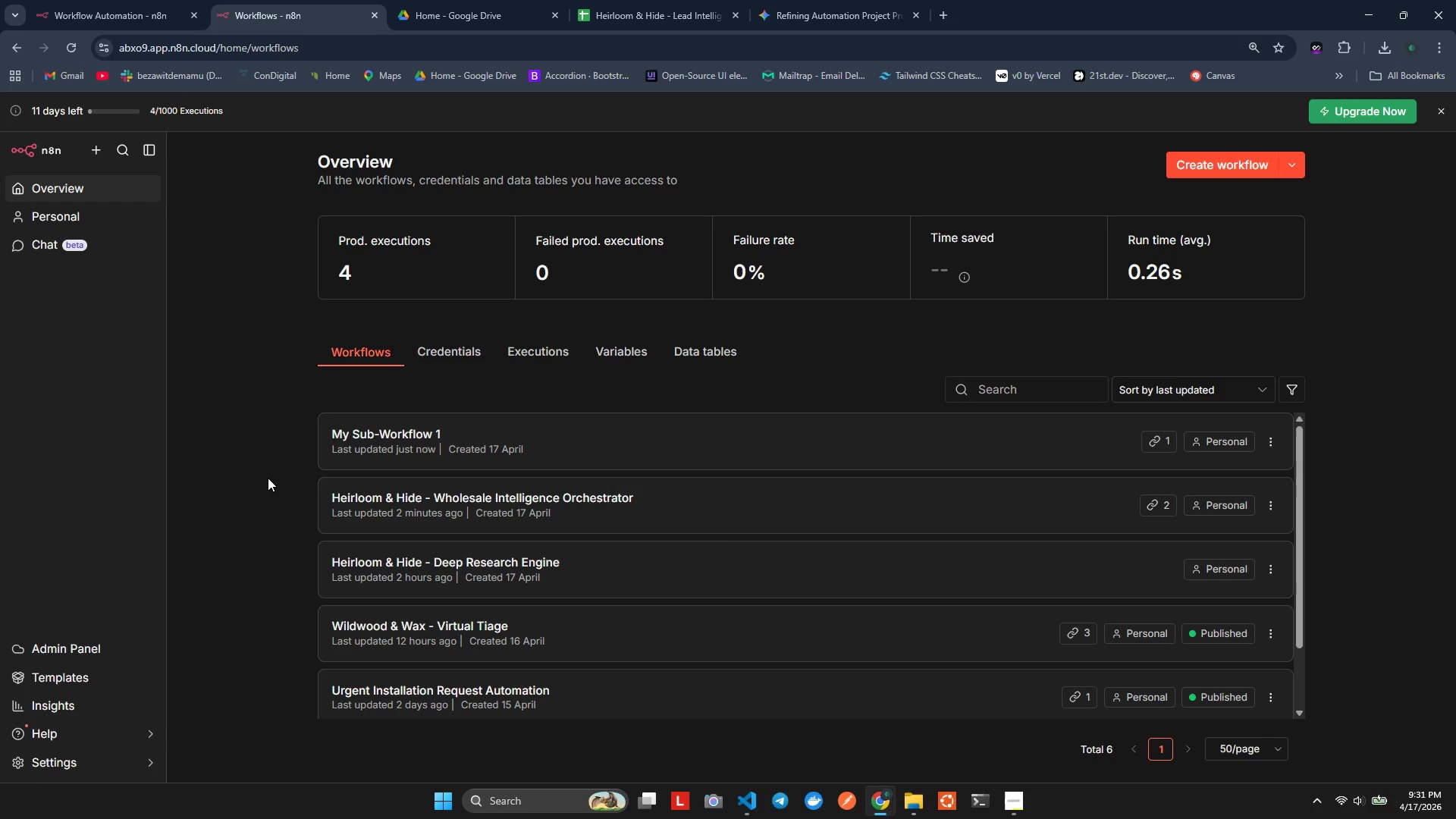 
left_click([362, 561])
 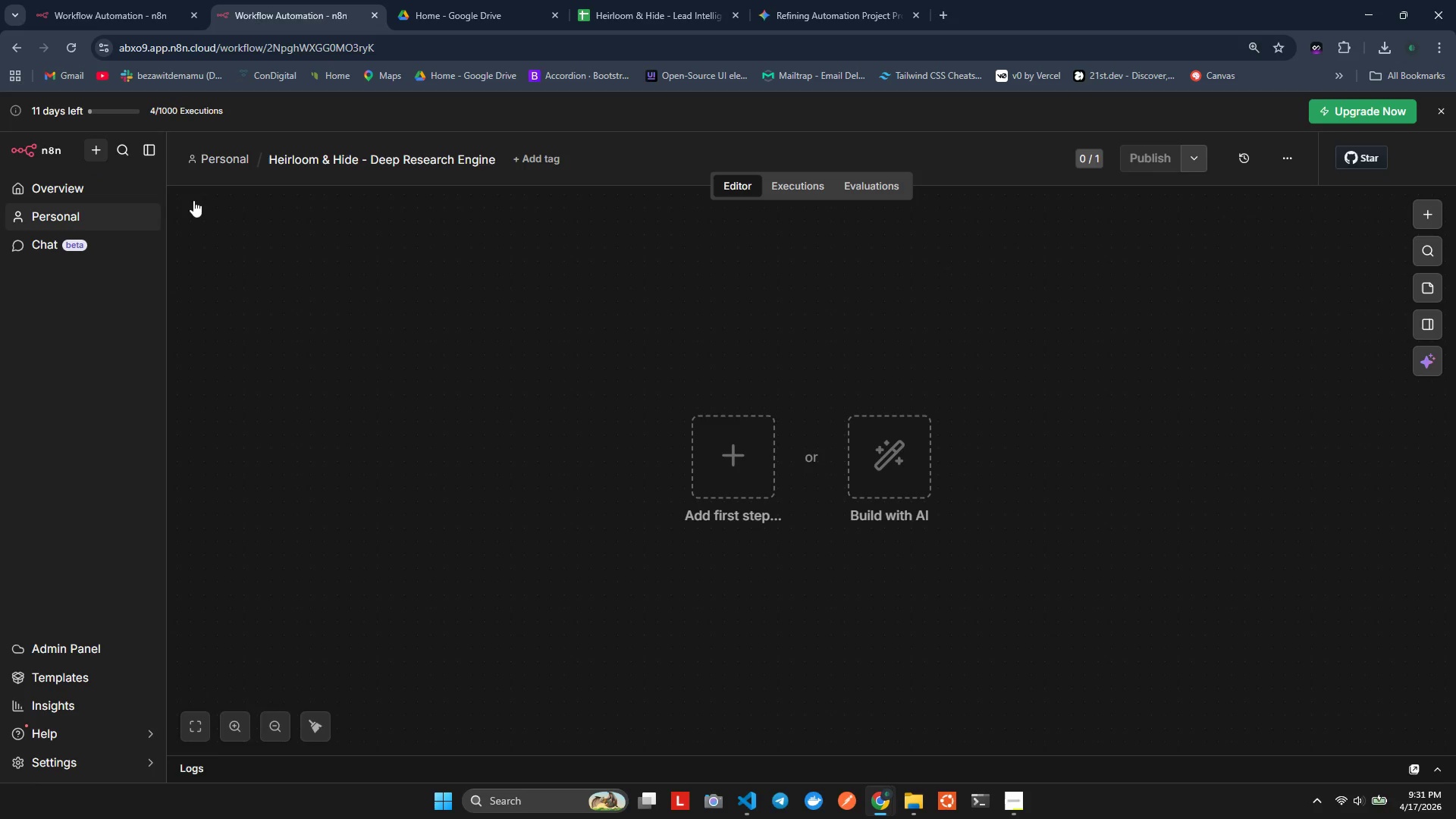 
left_click([326, 160])
 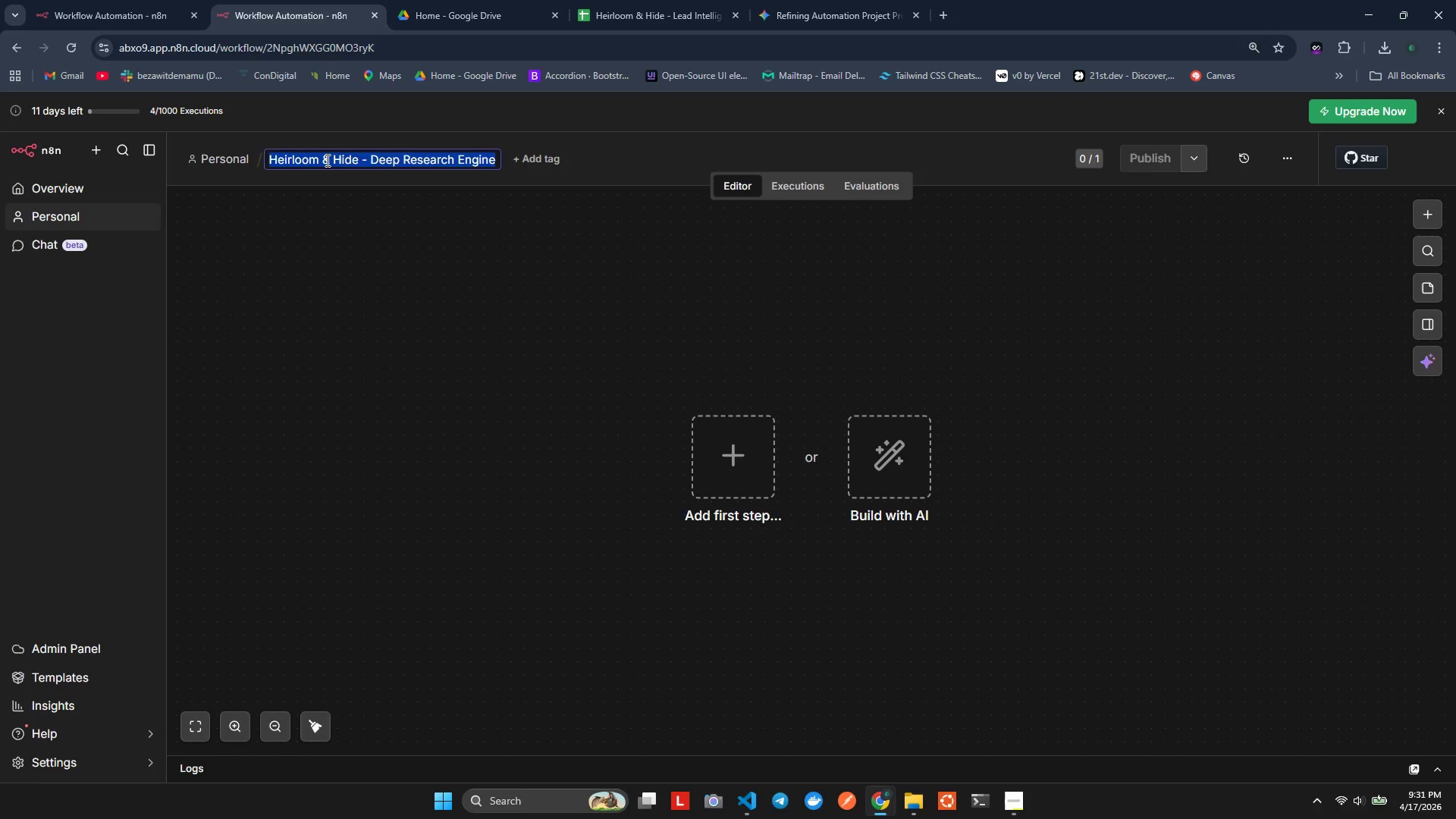 
key(Control+C)
 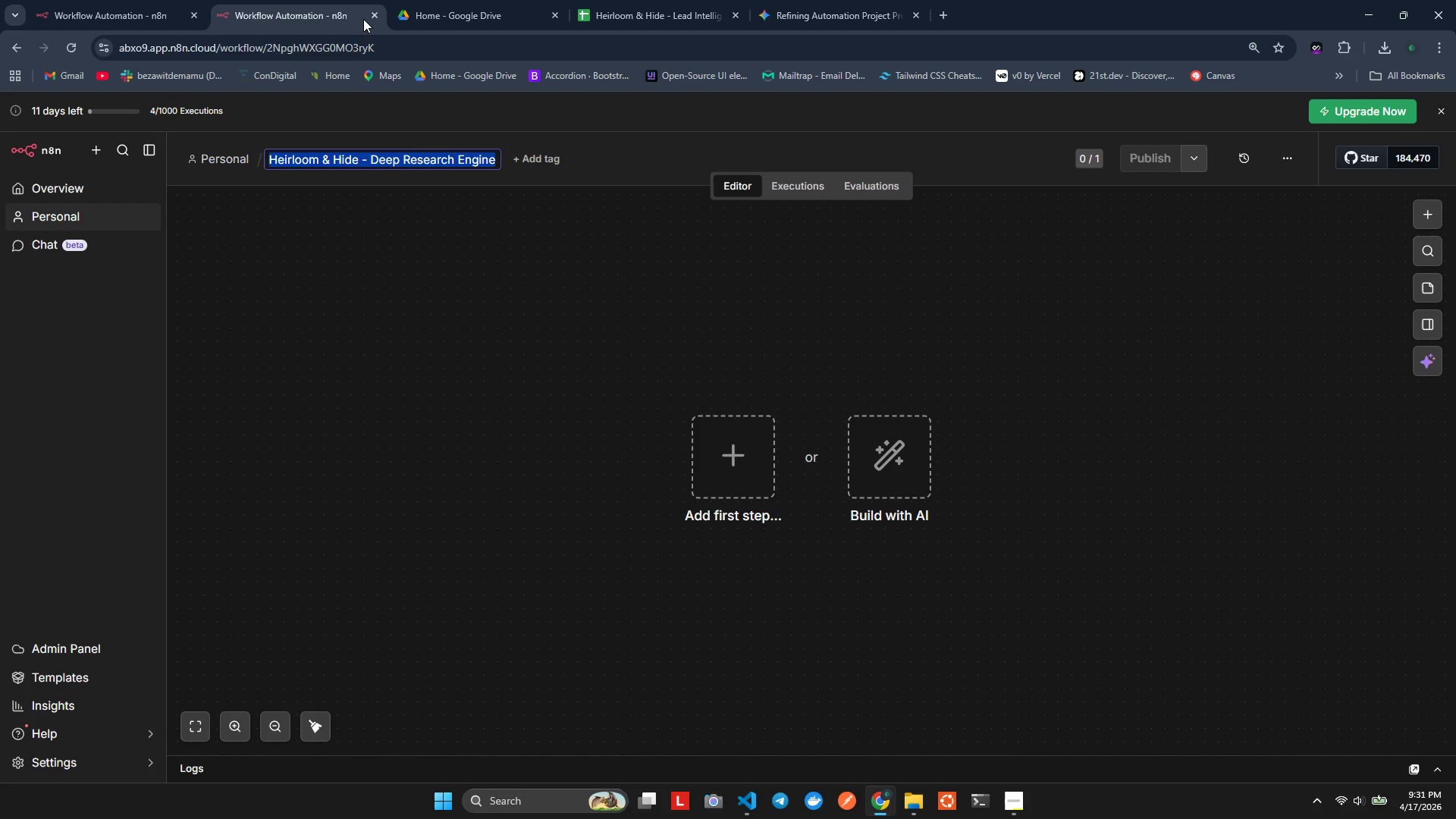 
left_click([372, 14])
 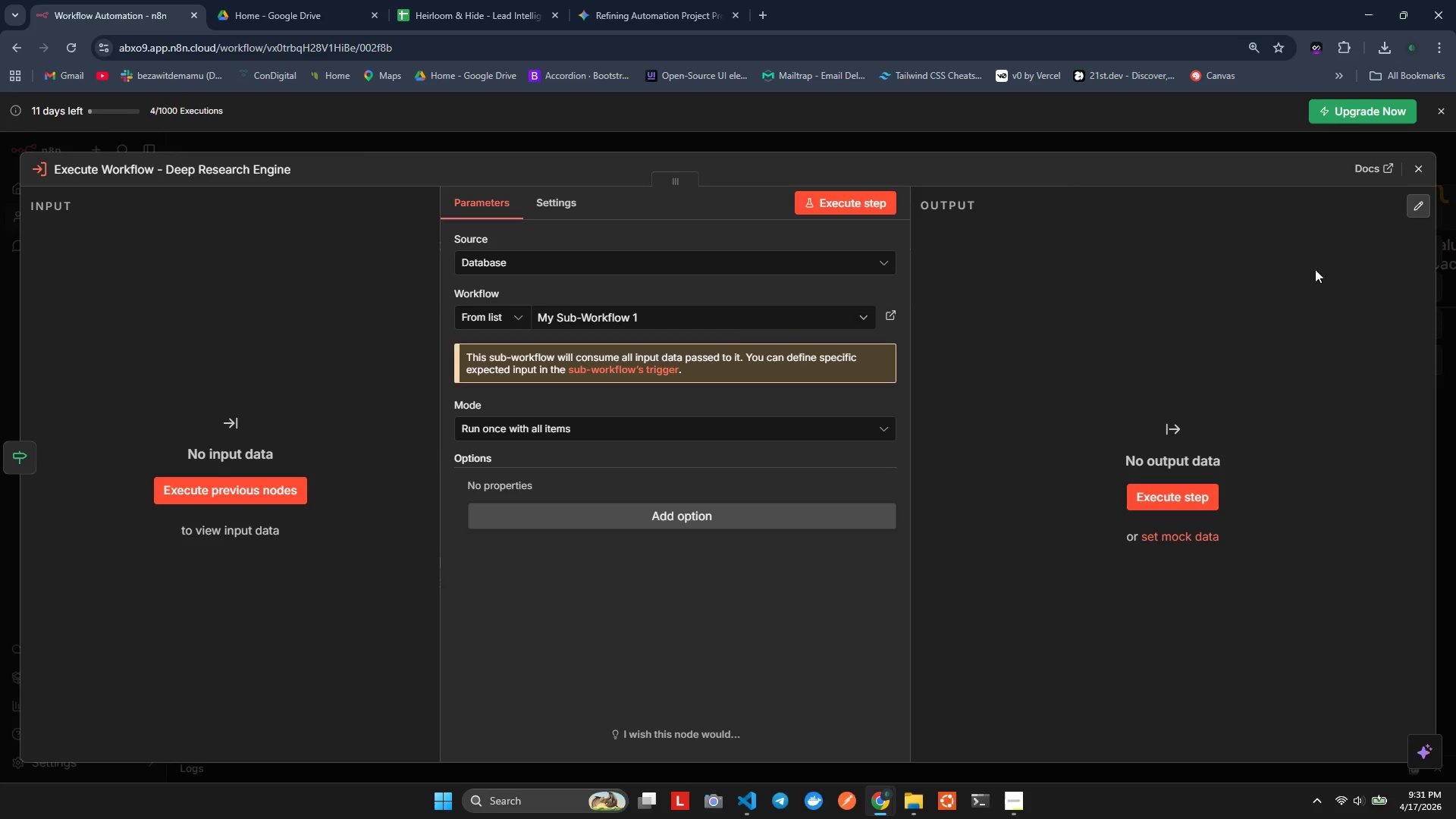 
left_click([1419, 167])
 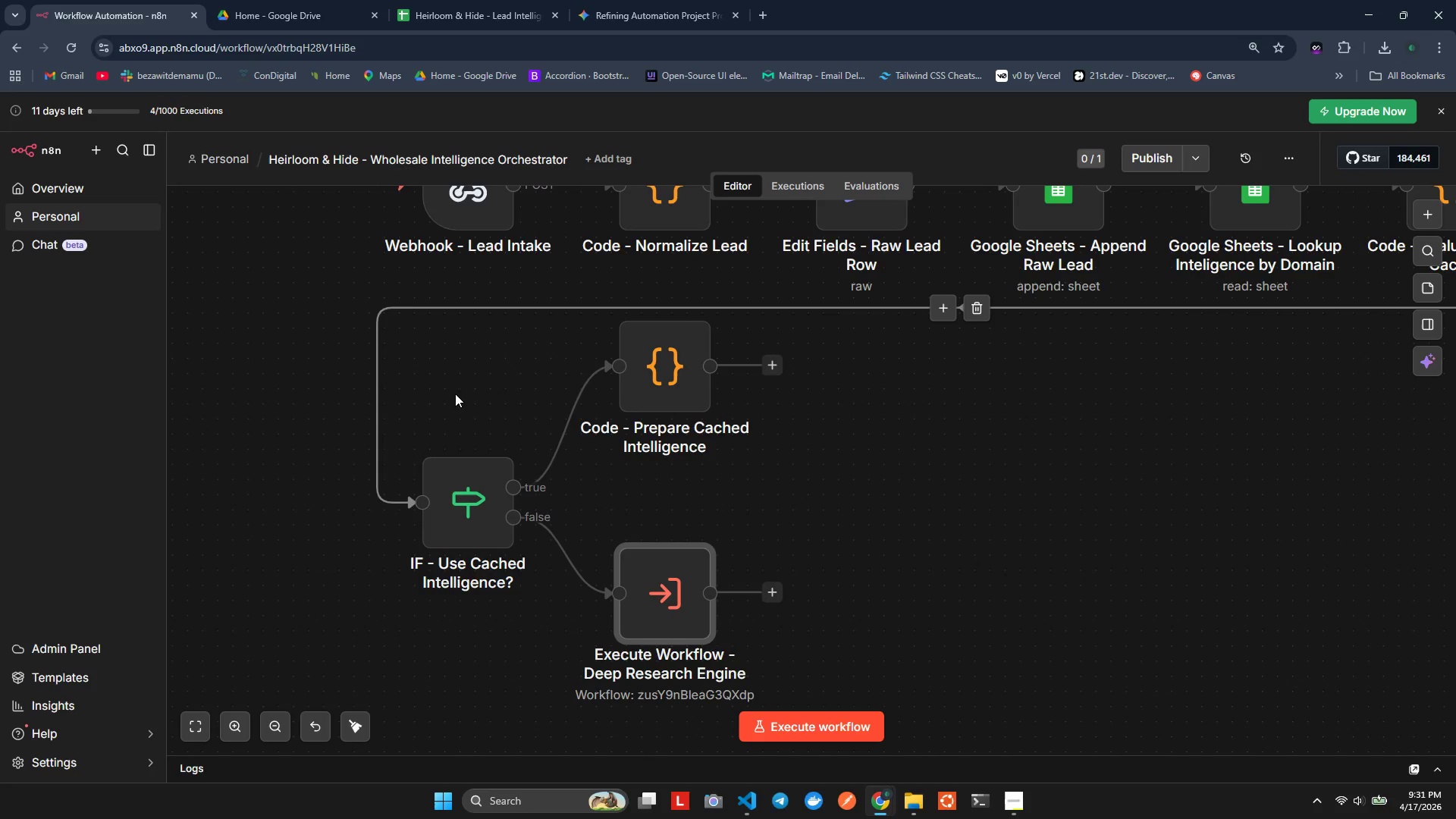 
scroll: coordinate [692, 509], scroll_direction: down, amount: 1.0
 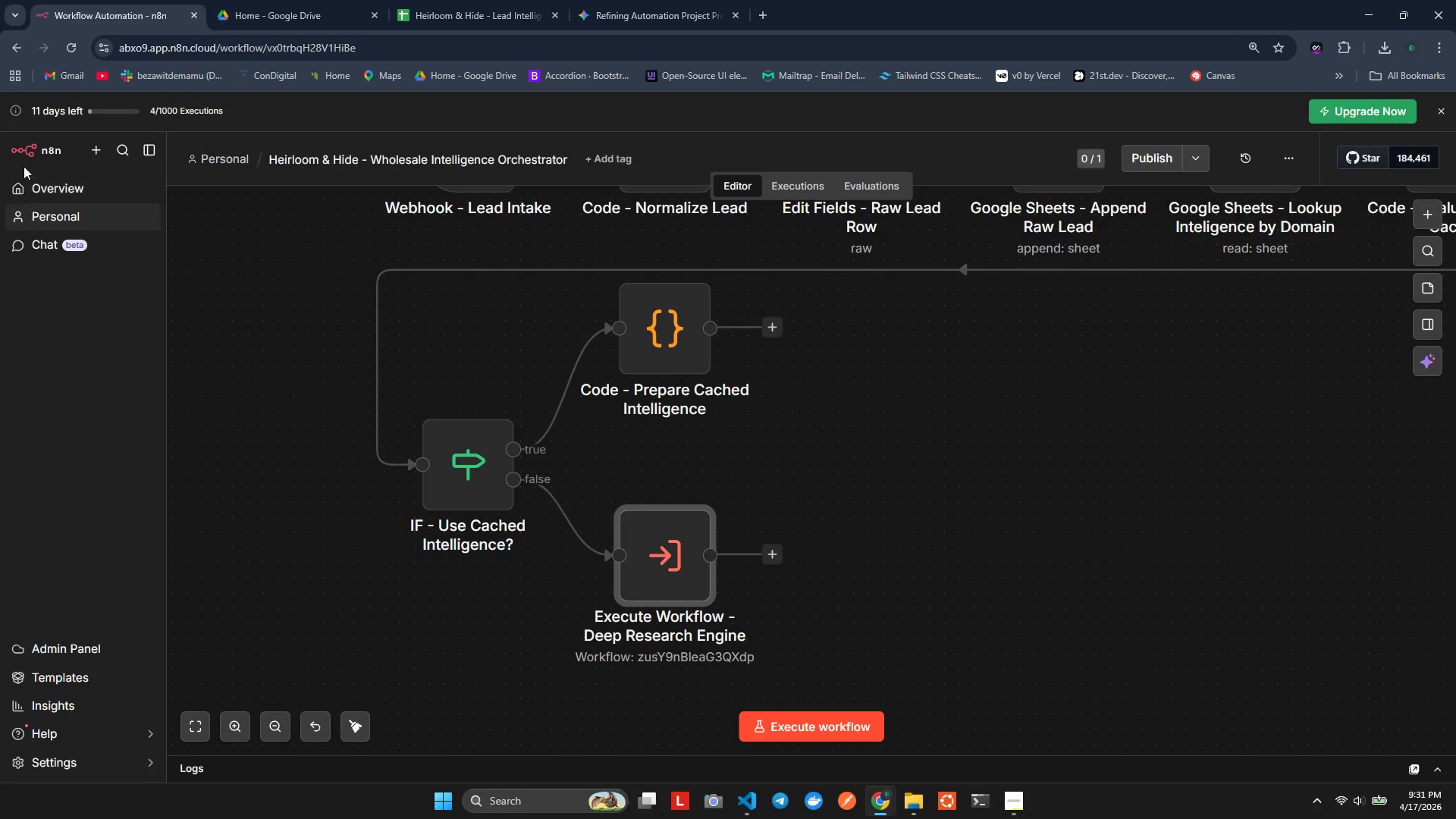 
left_click([36, 146])
 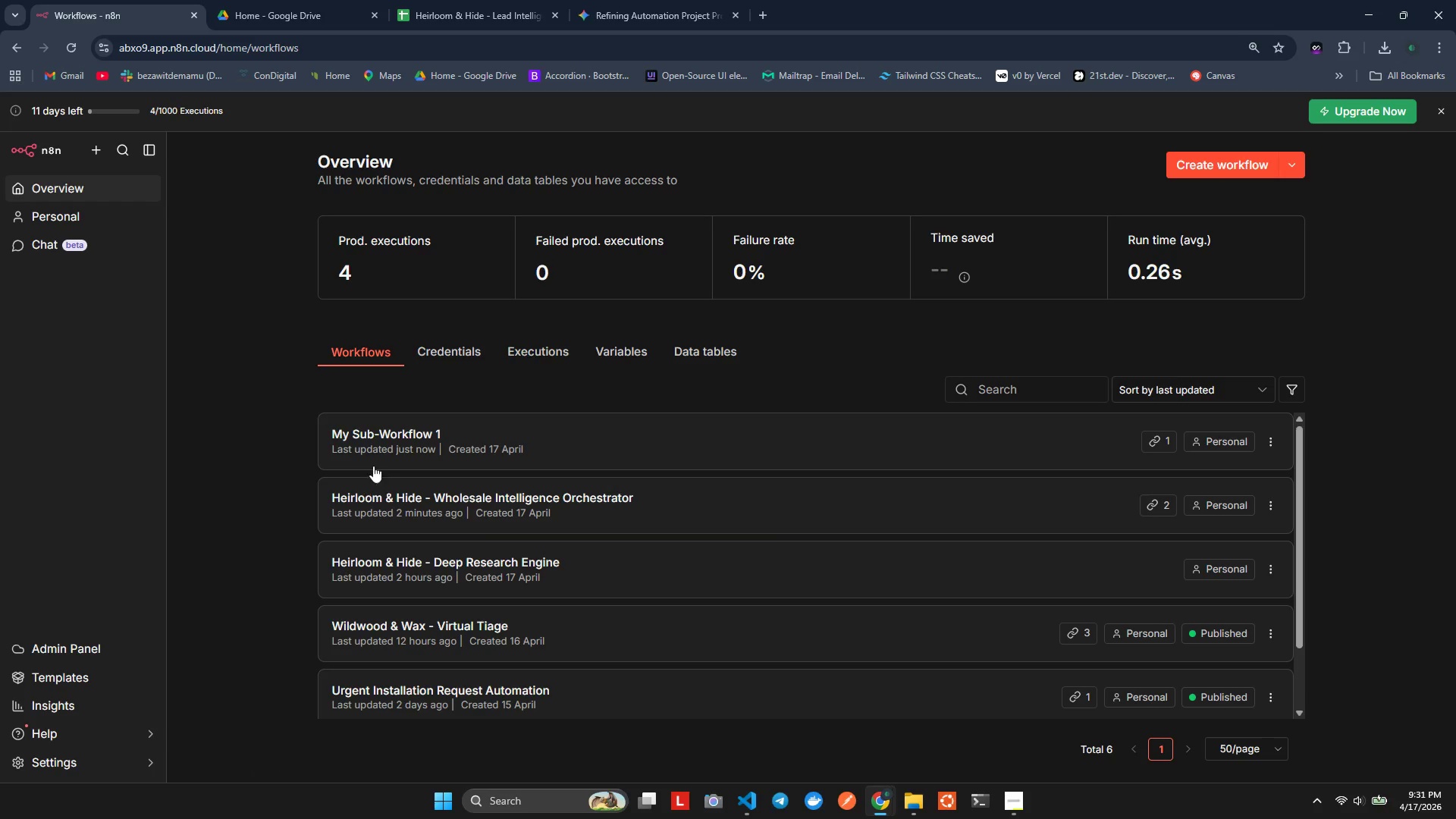 
left_click([395, 426])
 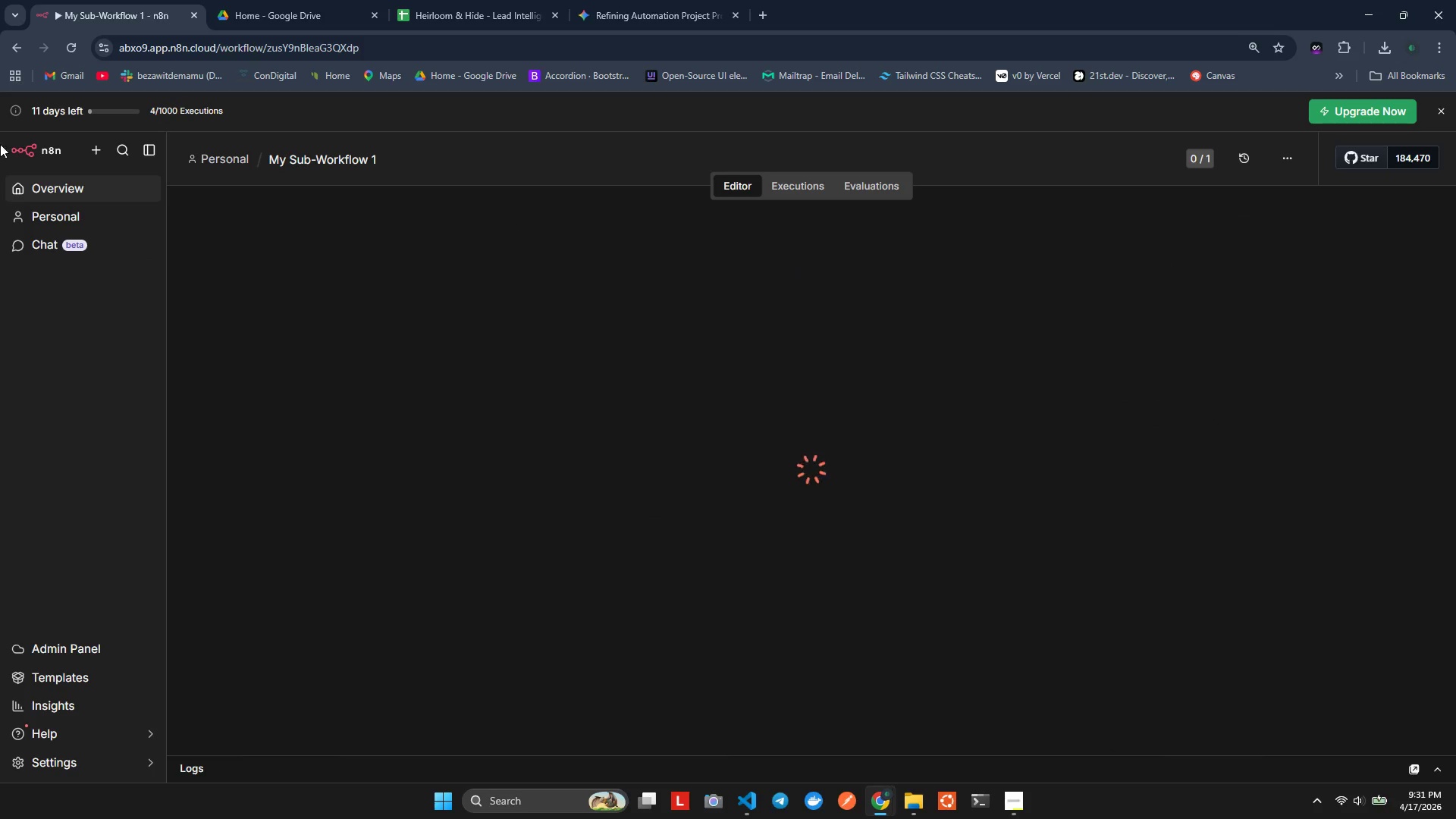 
left_click([323, 160])
 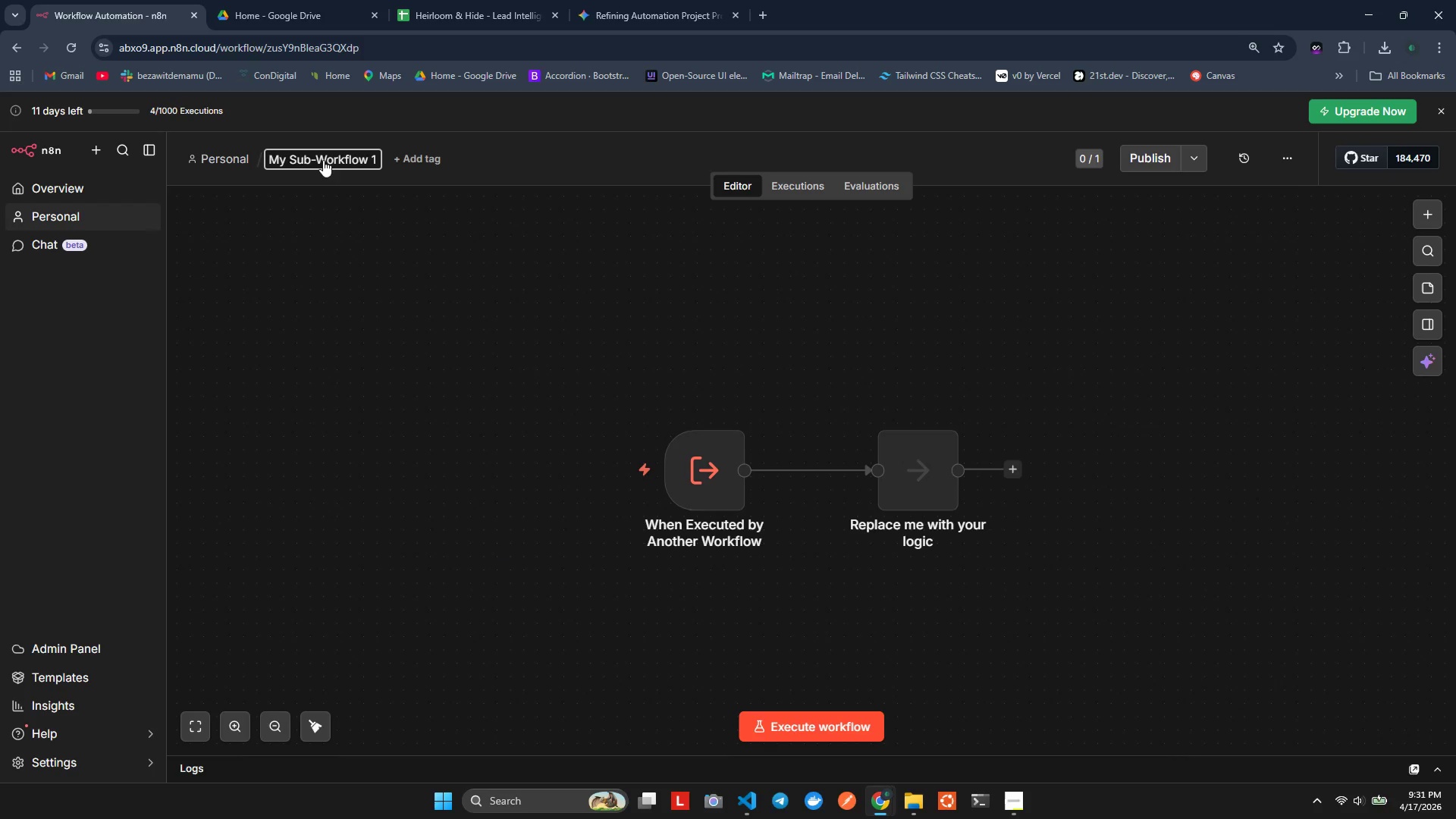 
key(Control+V)
 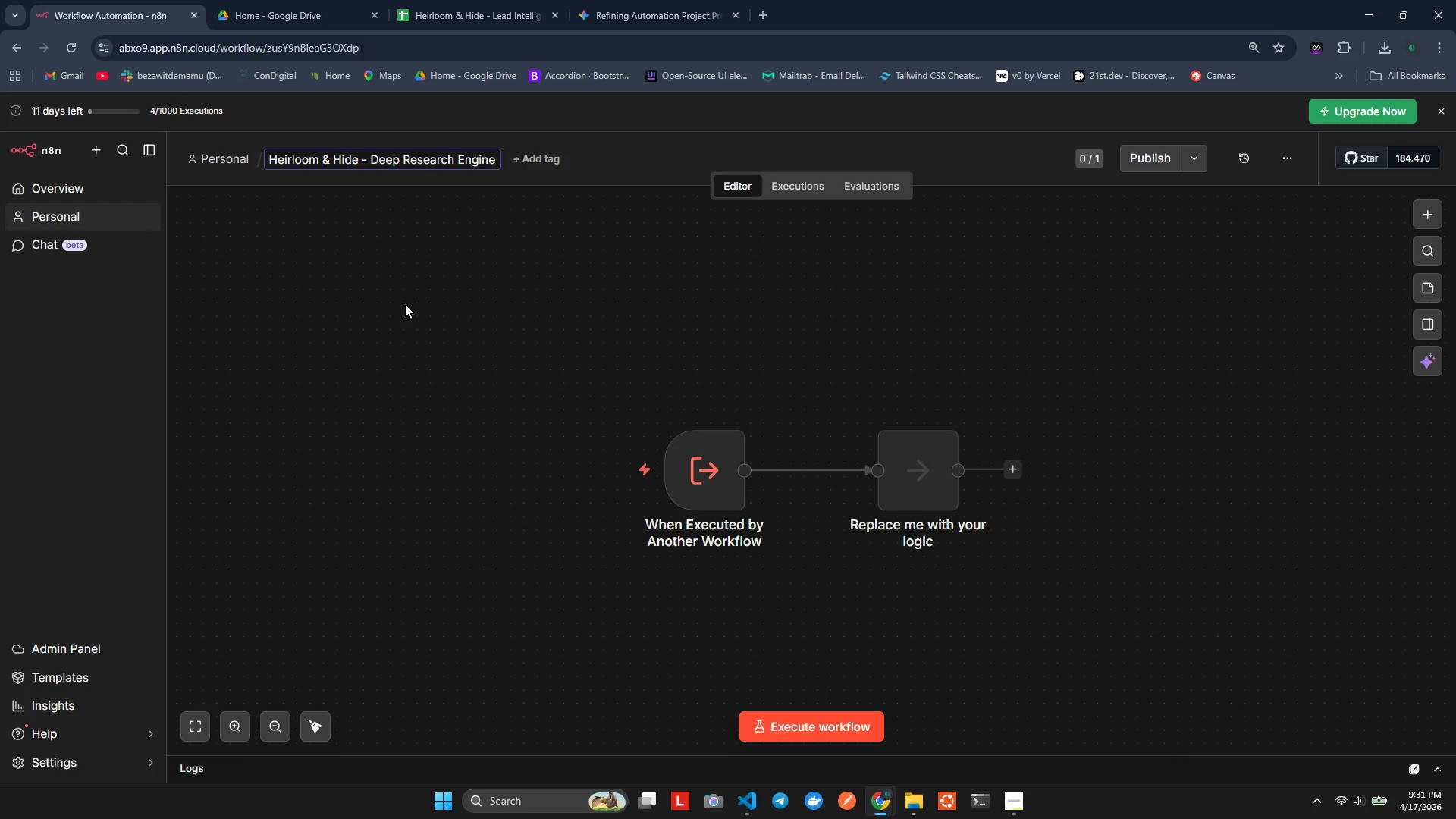 
left_click([405, 304])
 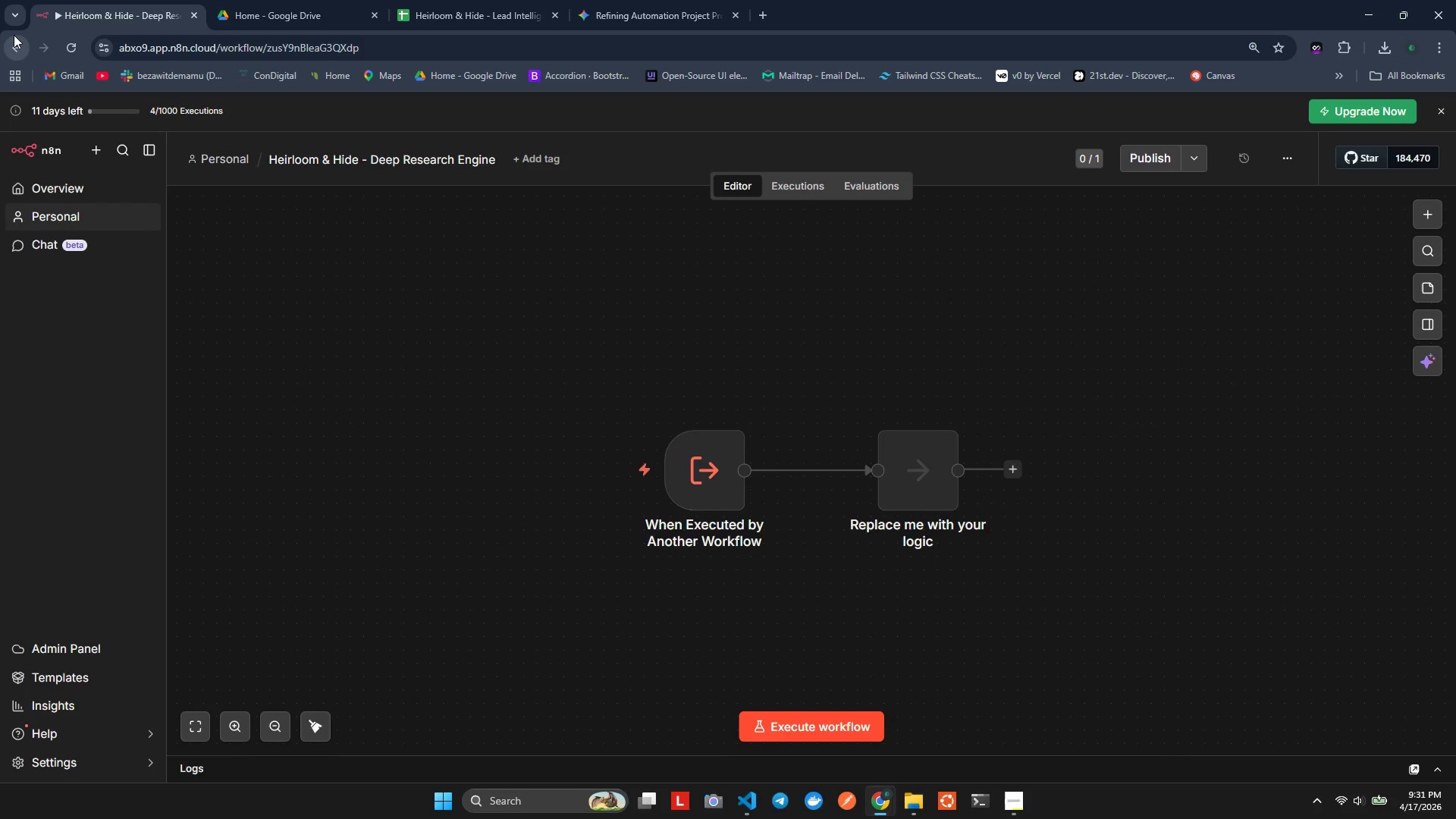 
left_click([20, 44])
 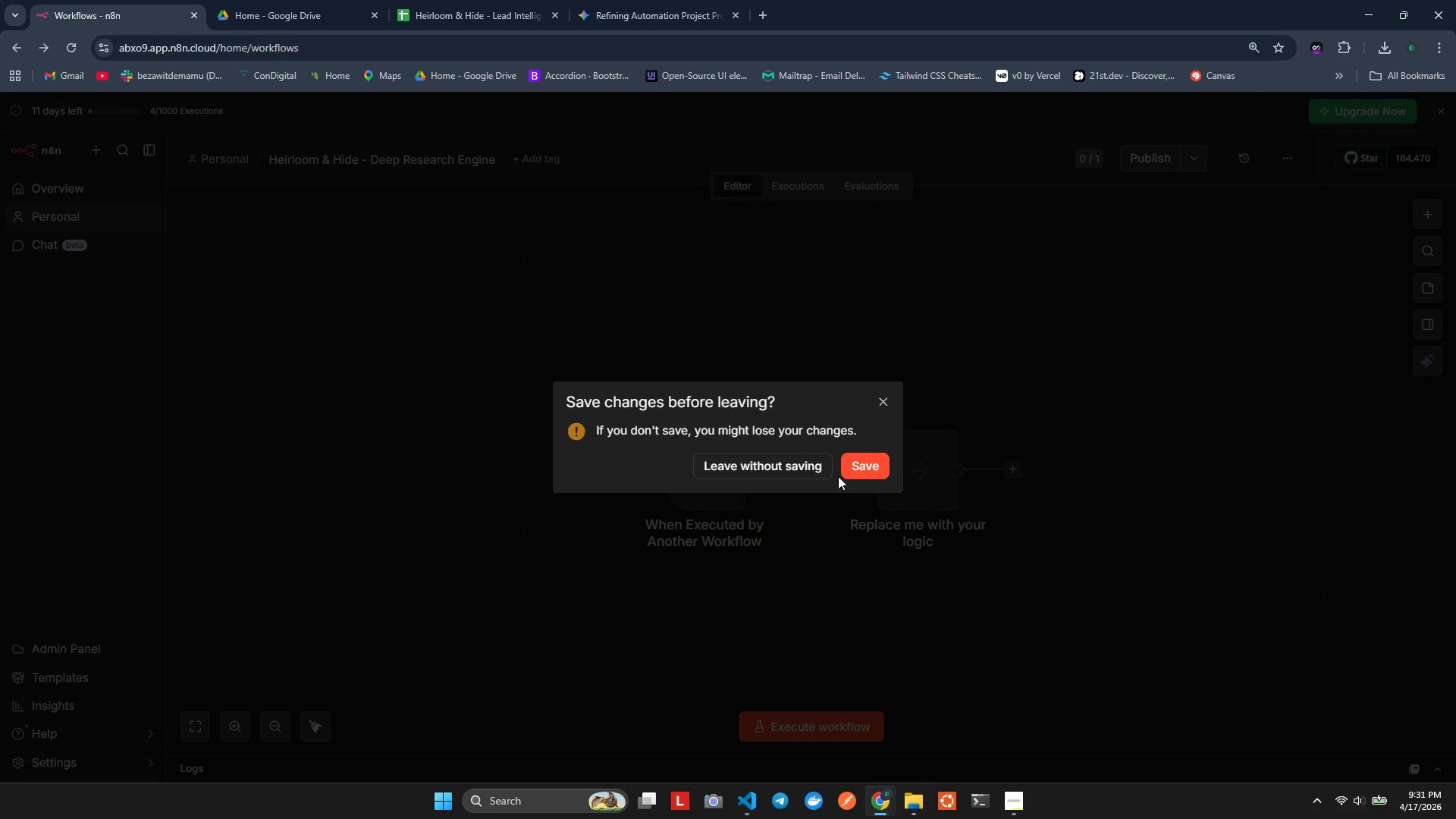 
left_click([859, 469])
 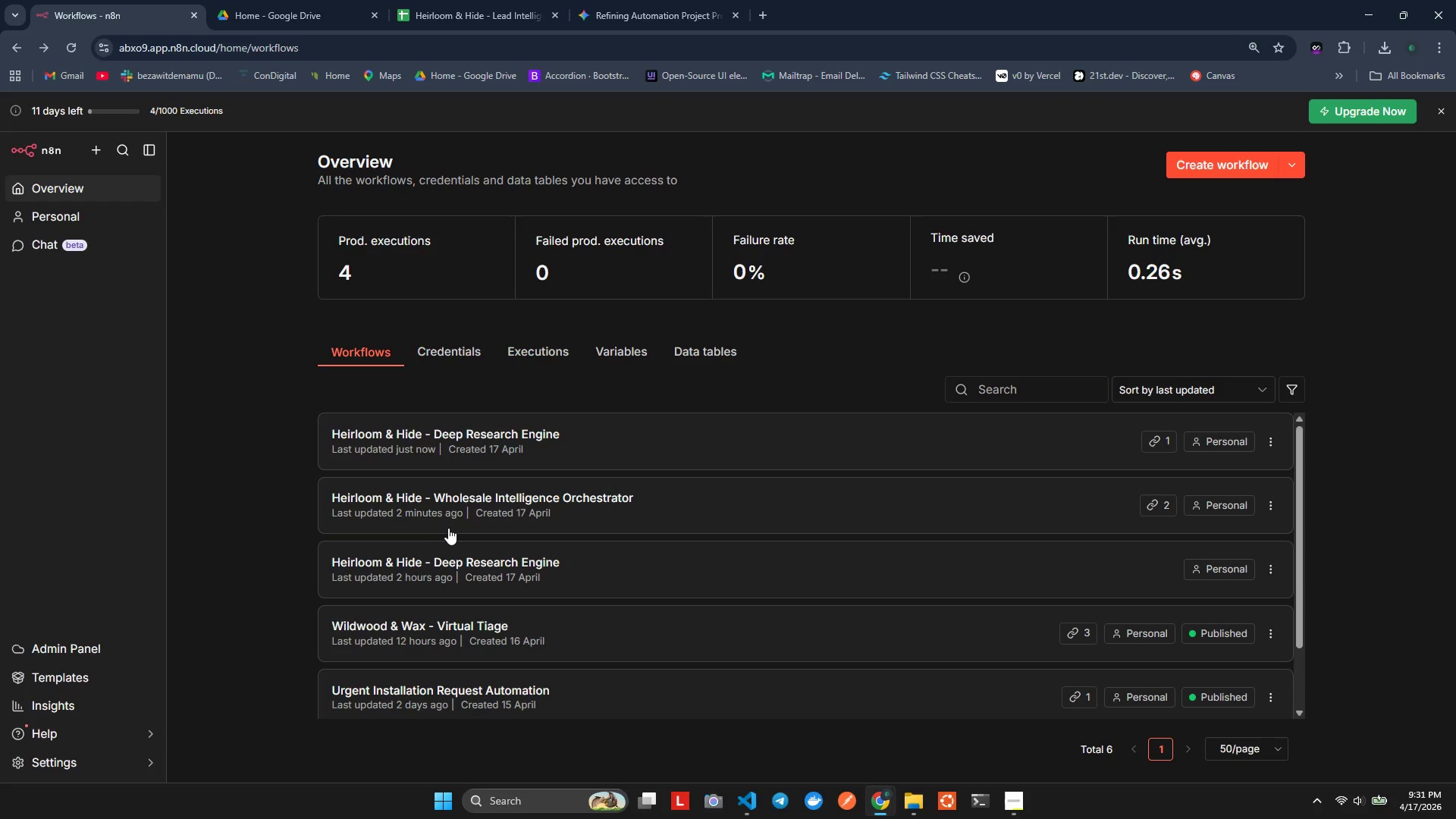 
left_click([465, 489])
 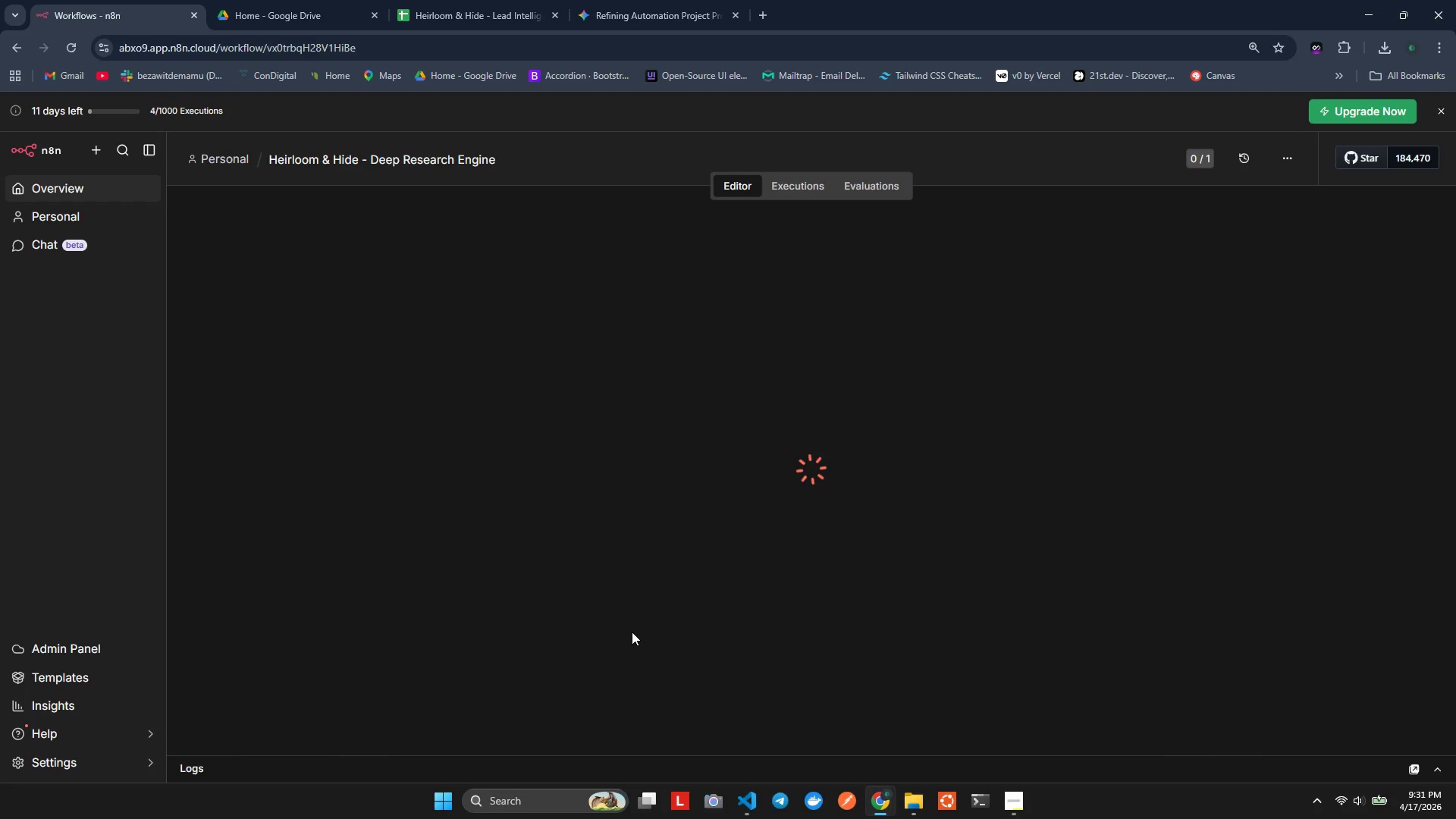 
mouse_move([800, 704])
 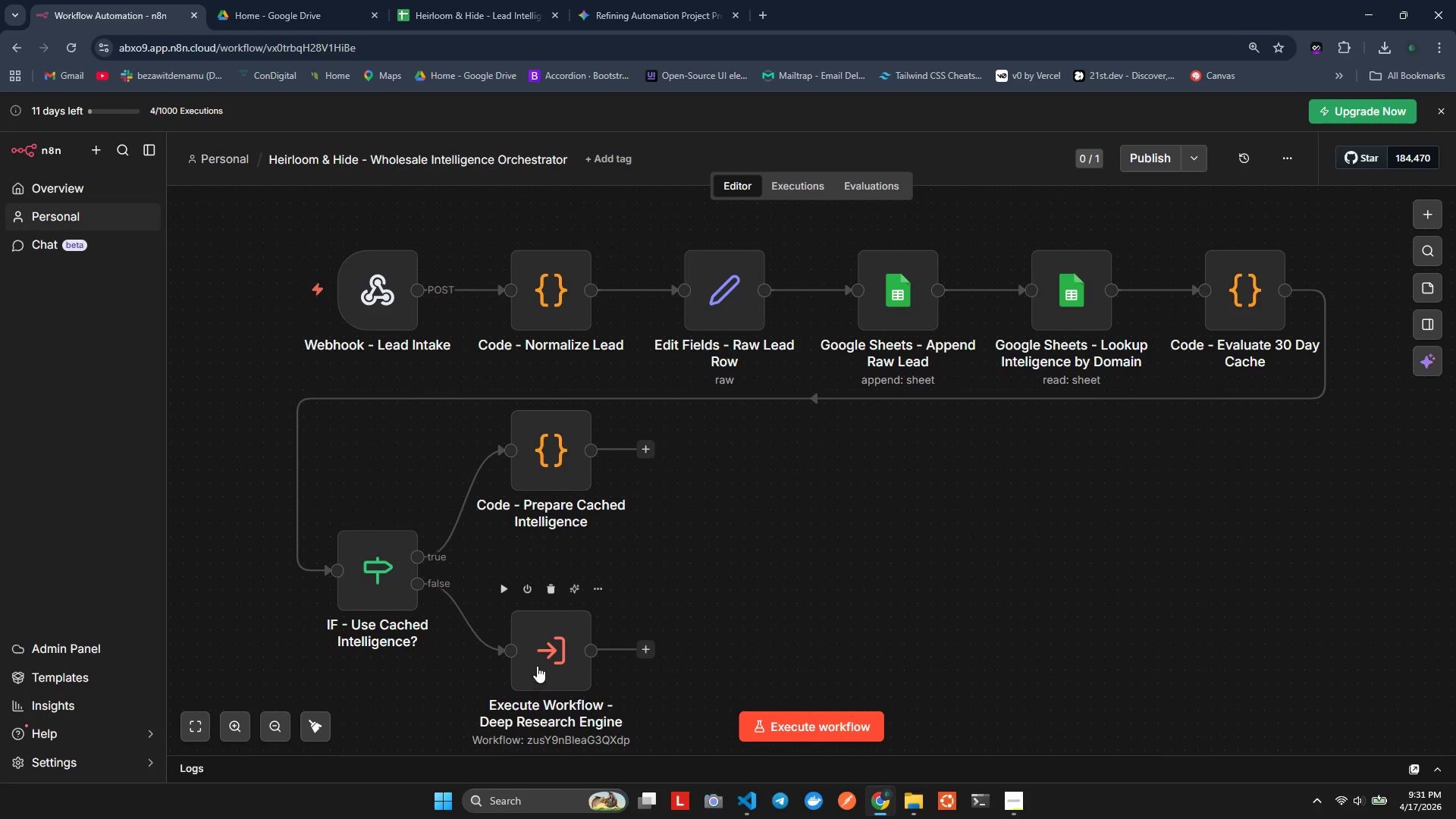 
left_click([551, 657])
 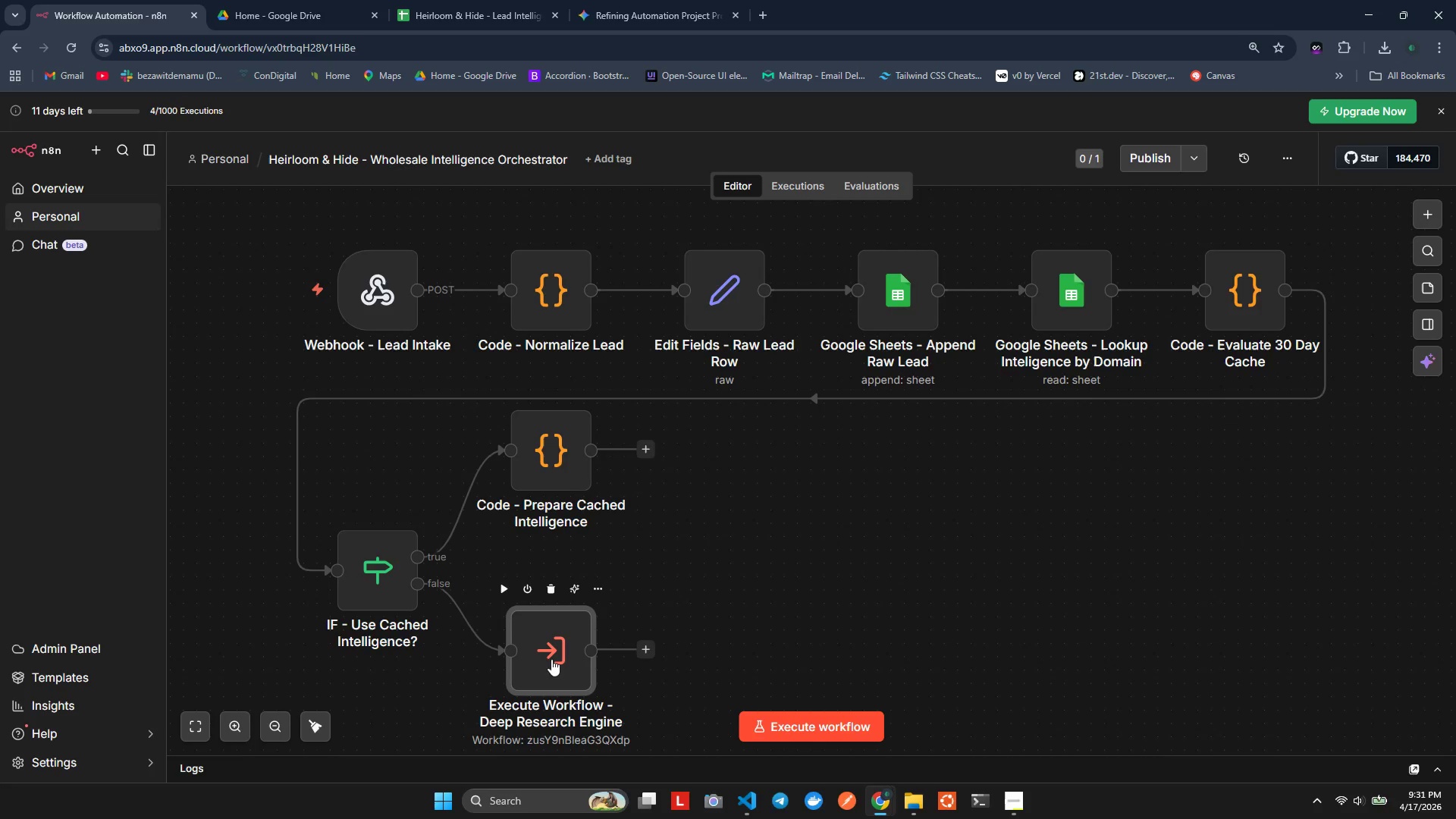 
double_click([551, 659])
 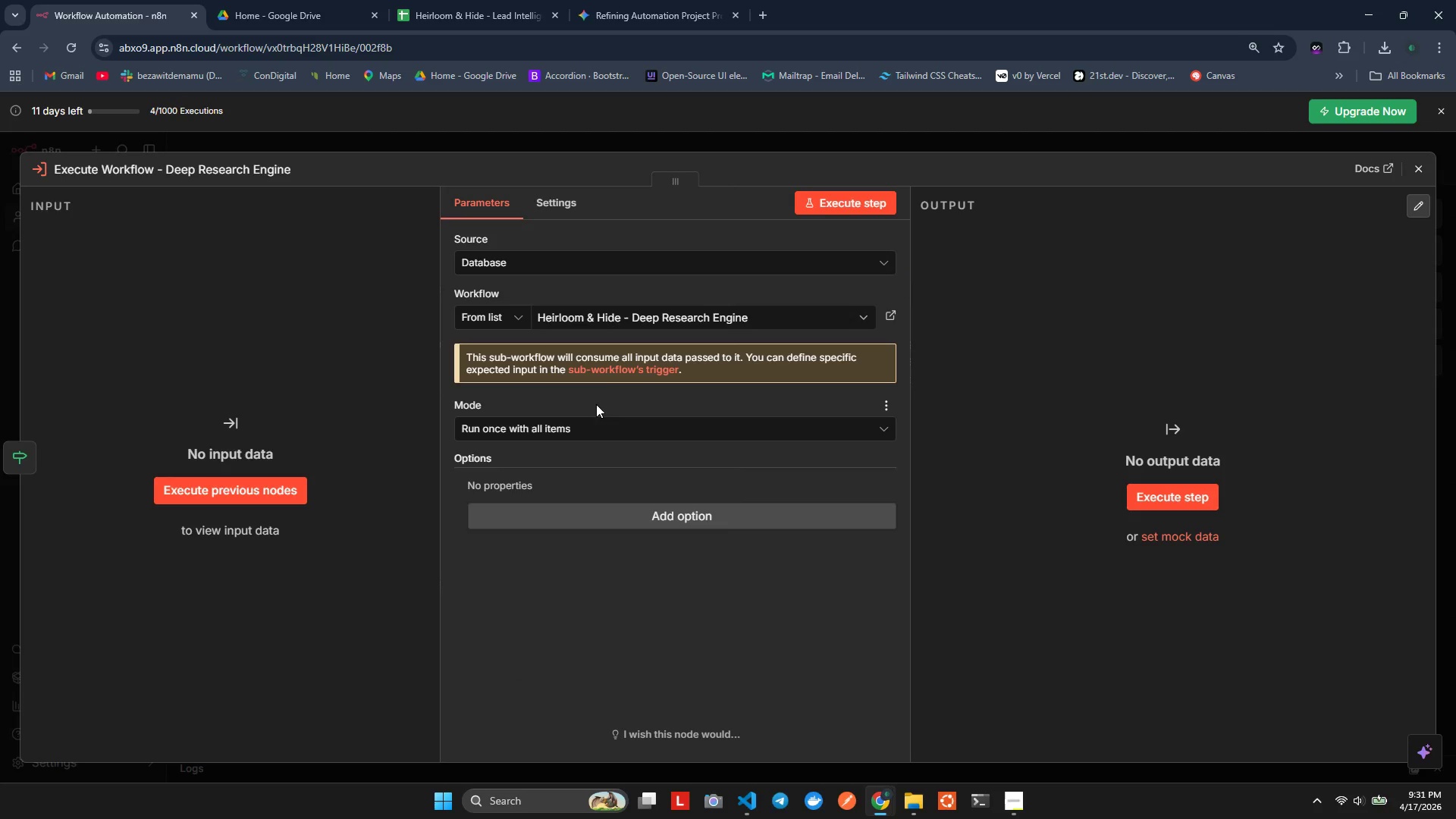 
left_click([639, 318])
 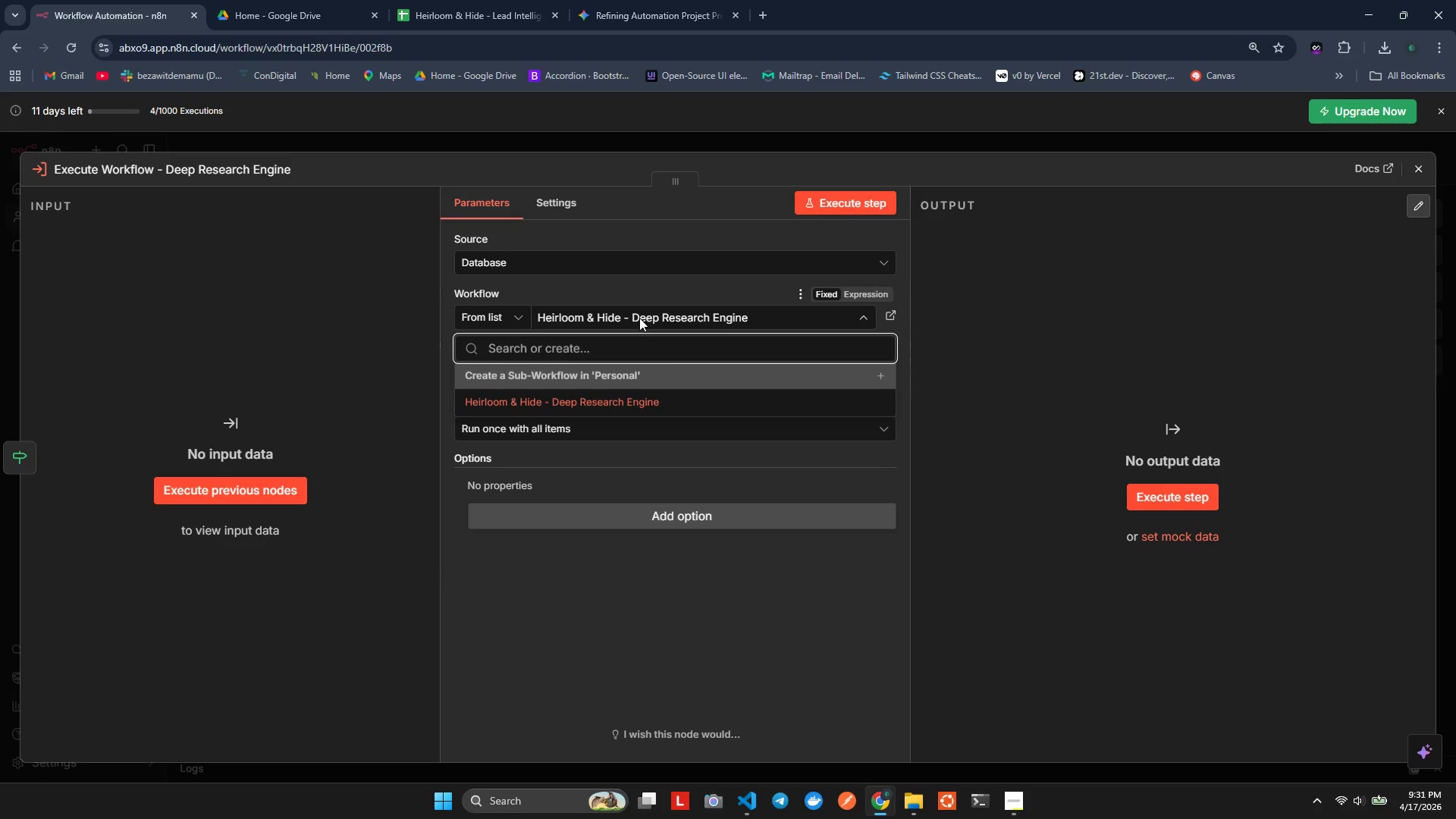 
left_click([639, 318])
 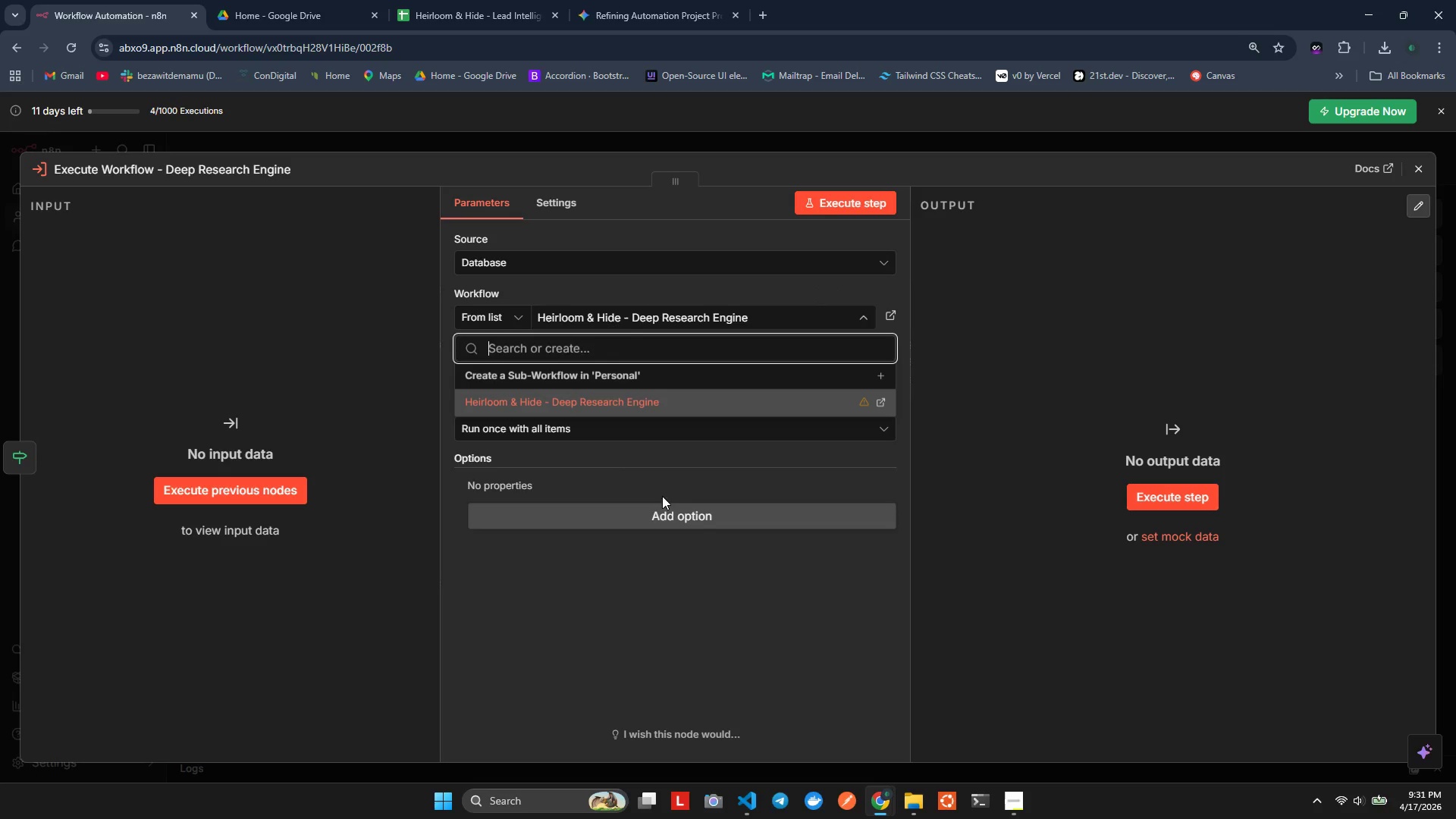 
left_click([566, 399])
 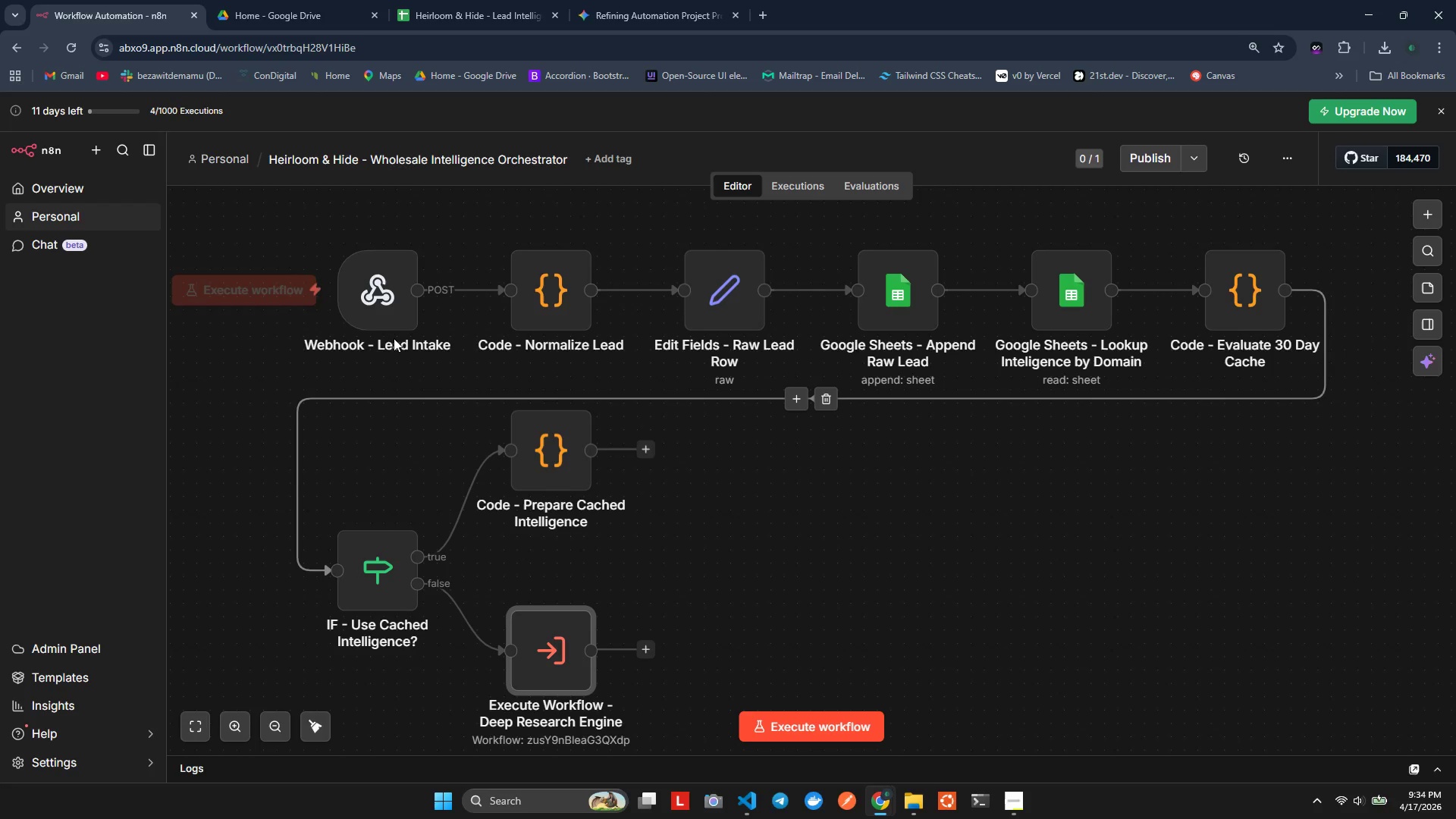 
wait(148.24)
 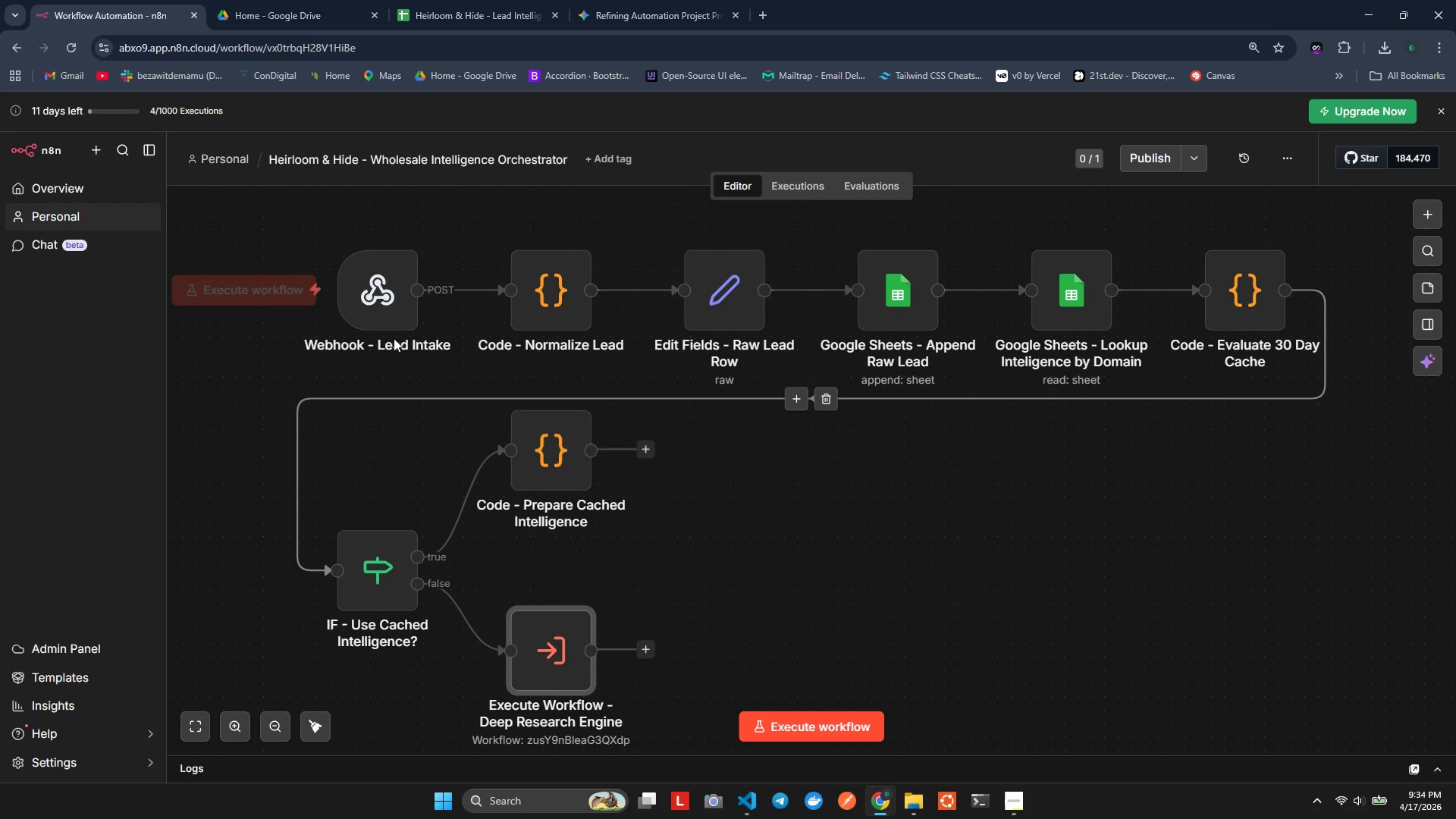 
left_click([397, 312])
 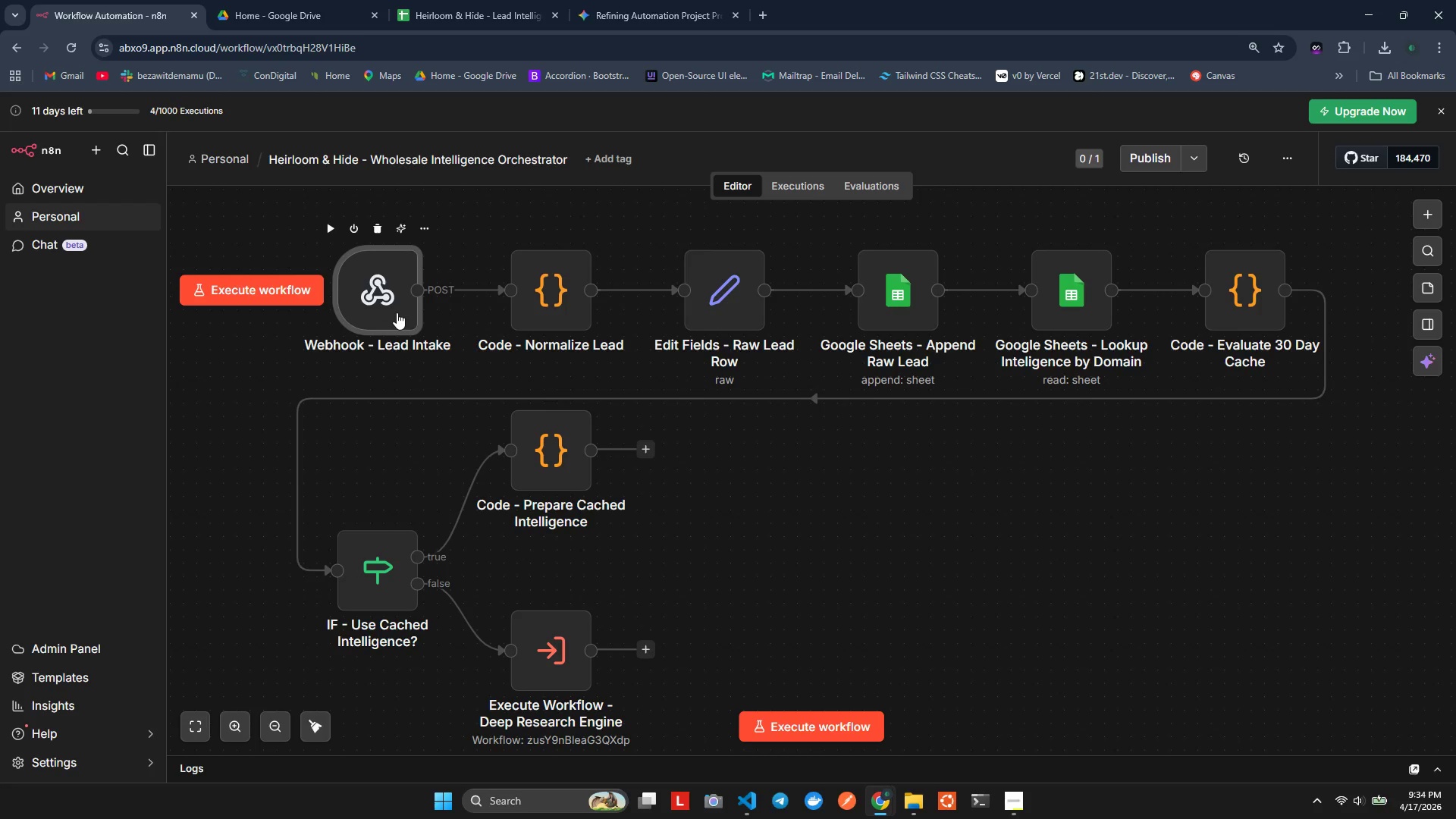 
double_click([396, 312])
 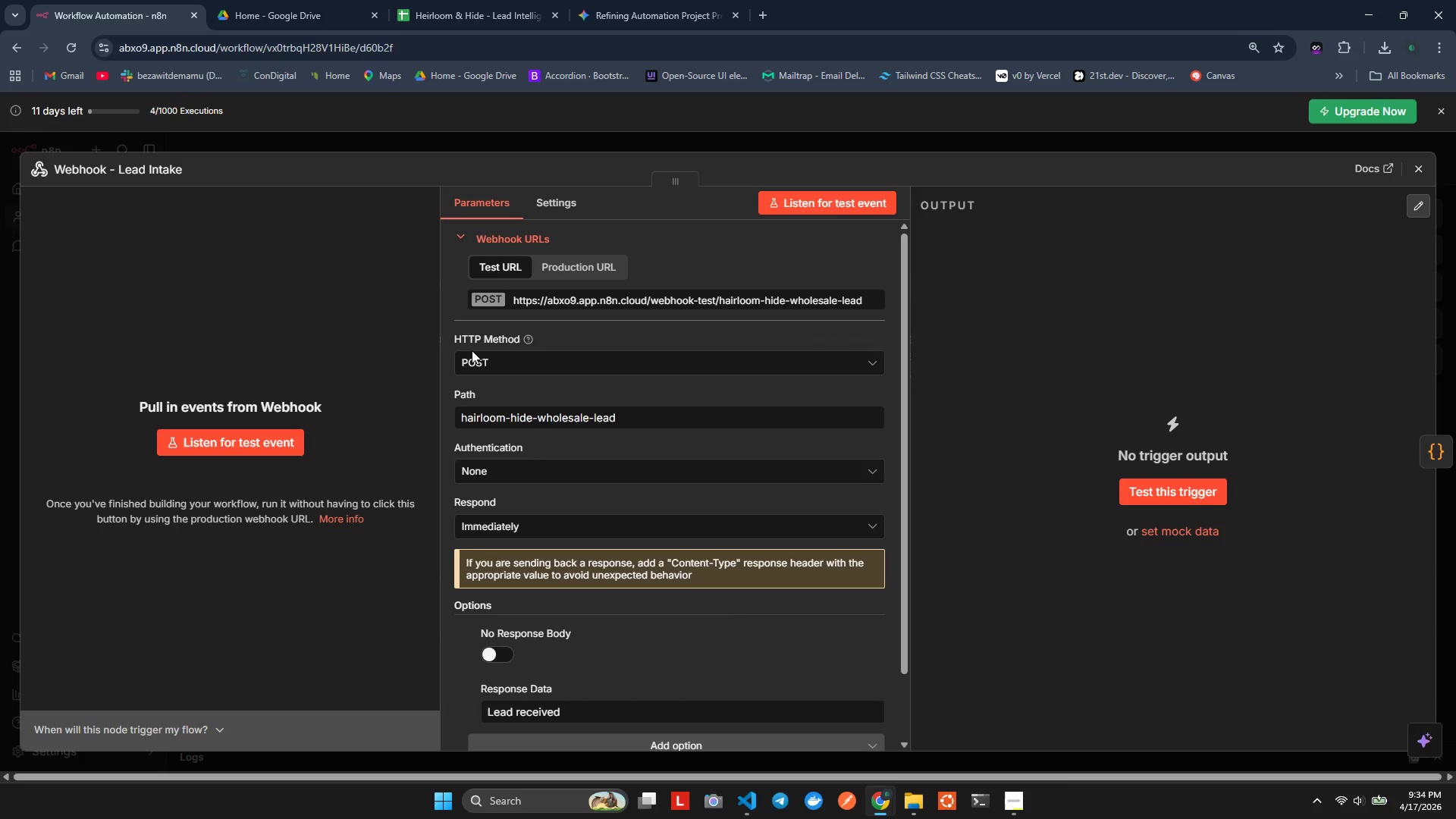 
scroll: coordinate [569, 468], scroll_direction: down, amount: 5.0
 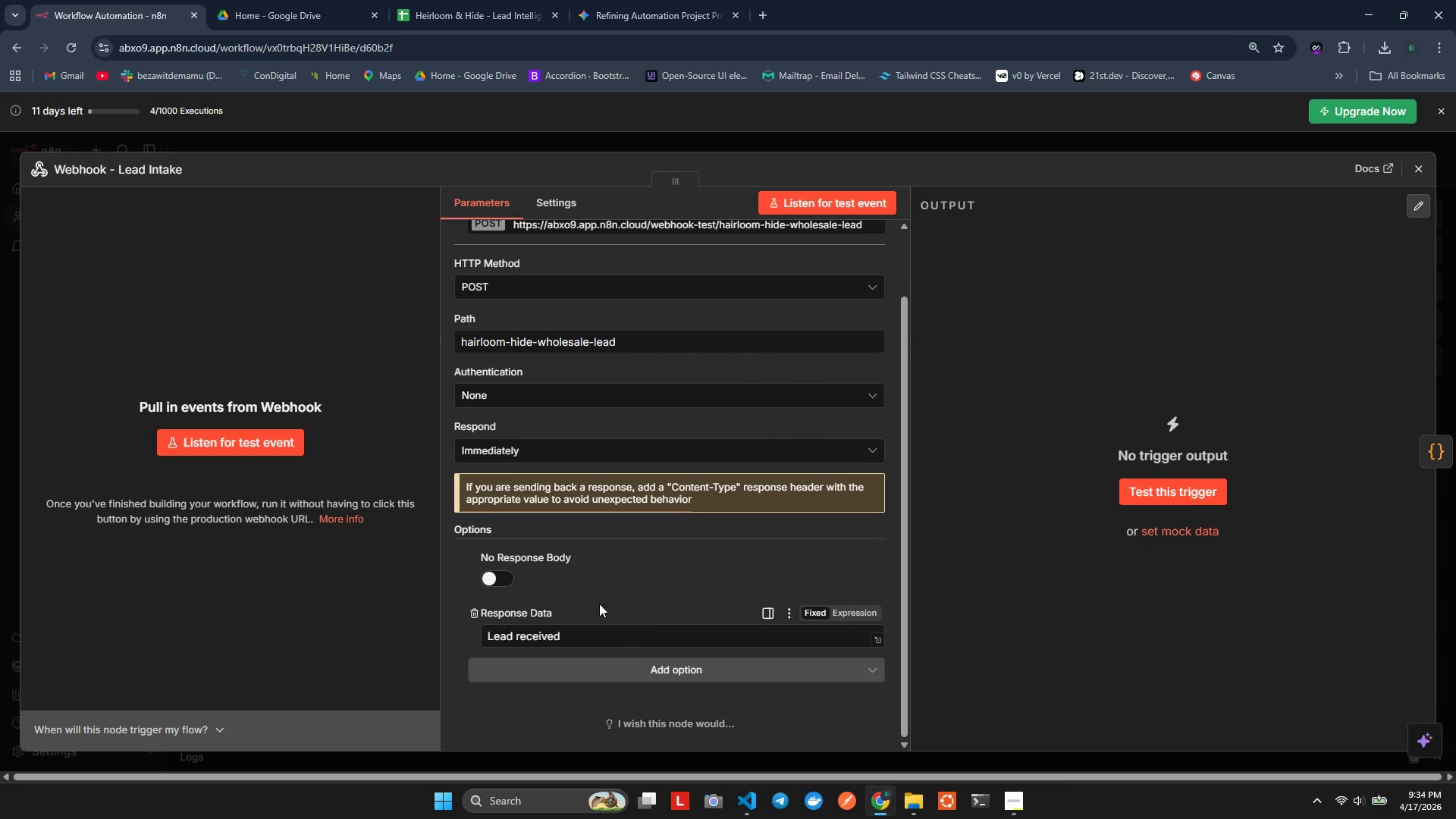 
scroll: coordinate [566, 474], scroll_direction: up, amount: 3.0
 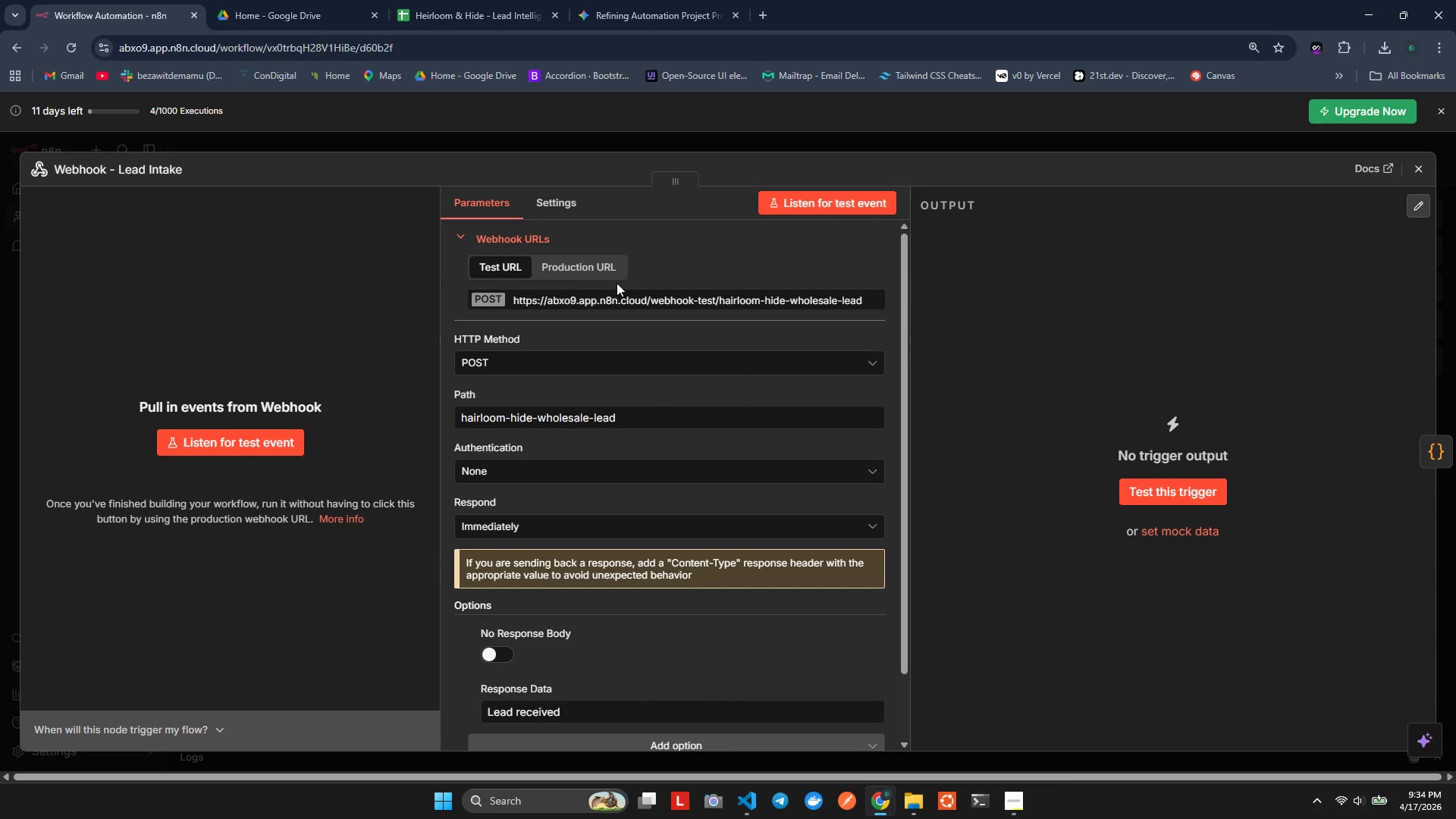 
wait(8.39)
 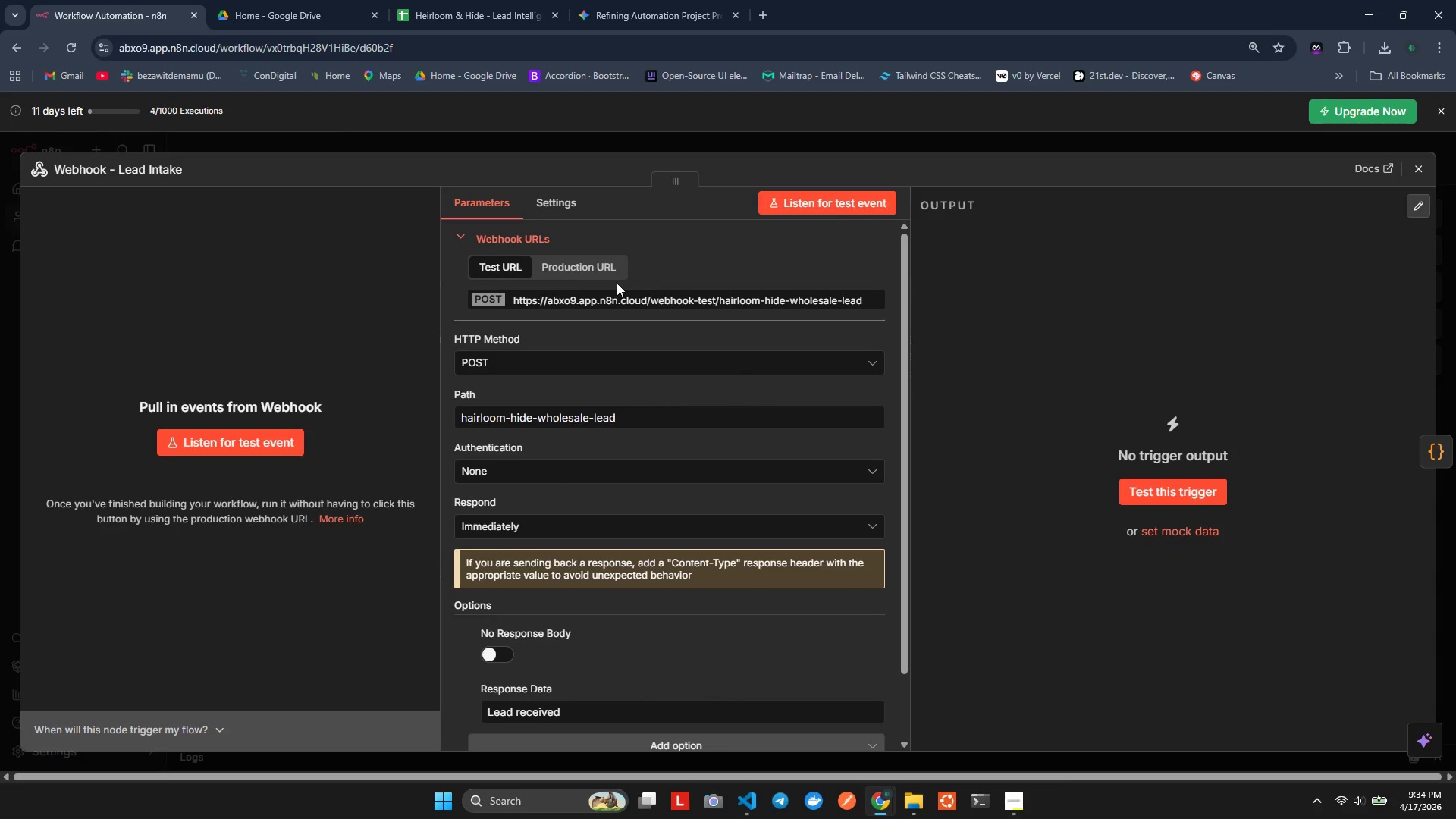 
left_click([588, 275])
 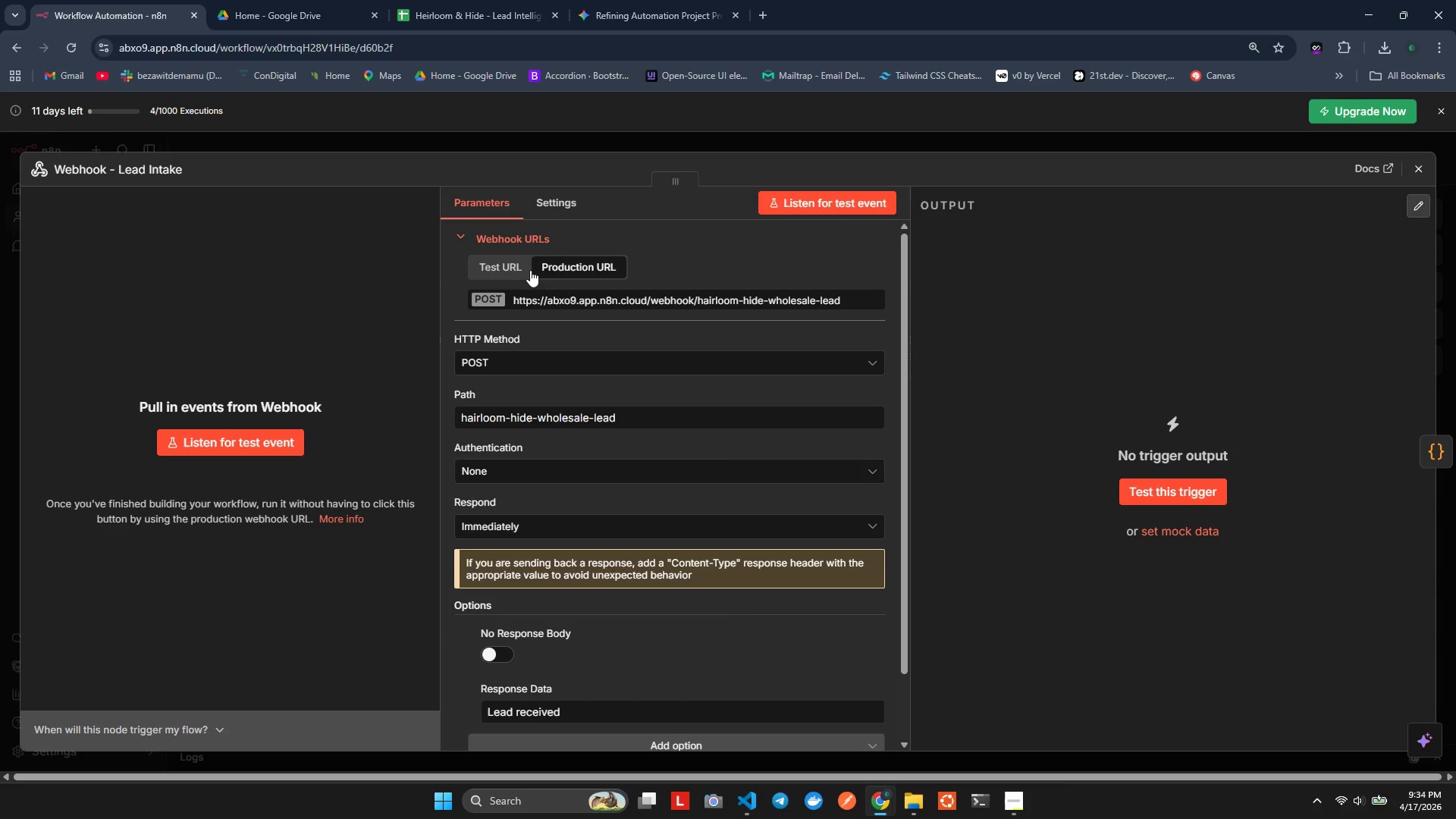 
left_click([519, 265])
 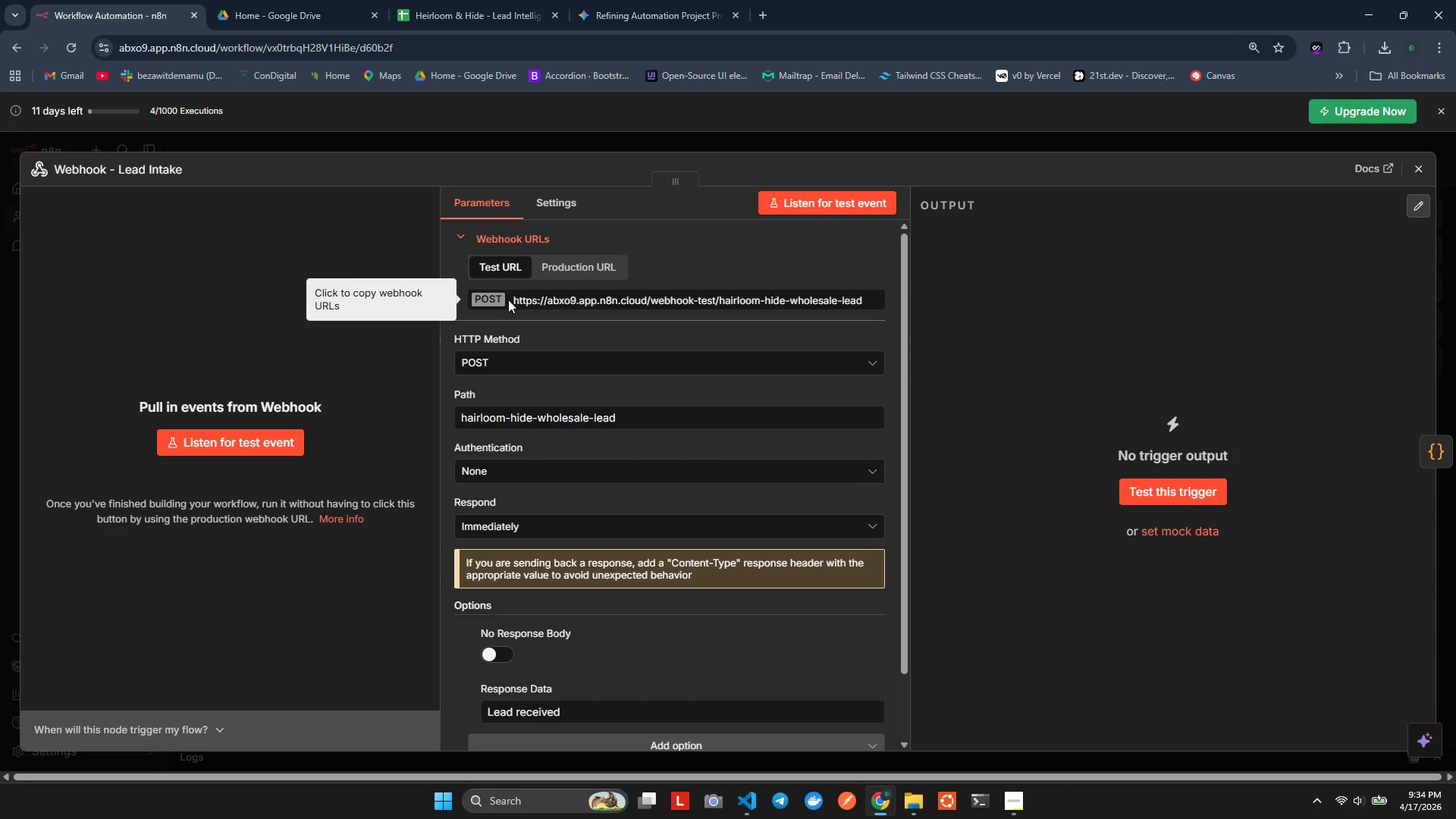 
left_click([547, 297])
 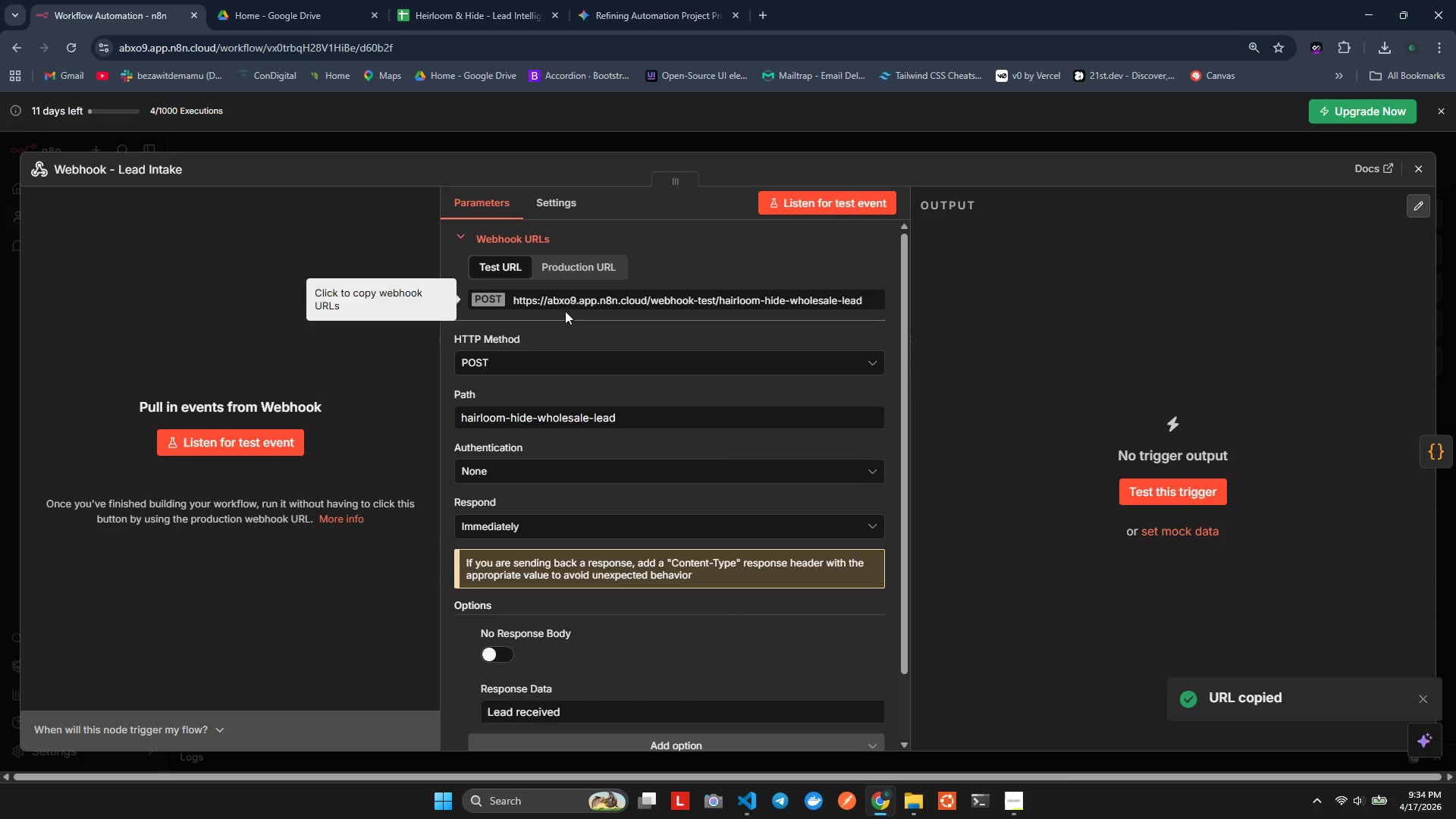 
wait(6.17)
 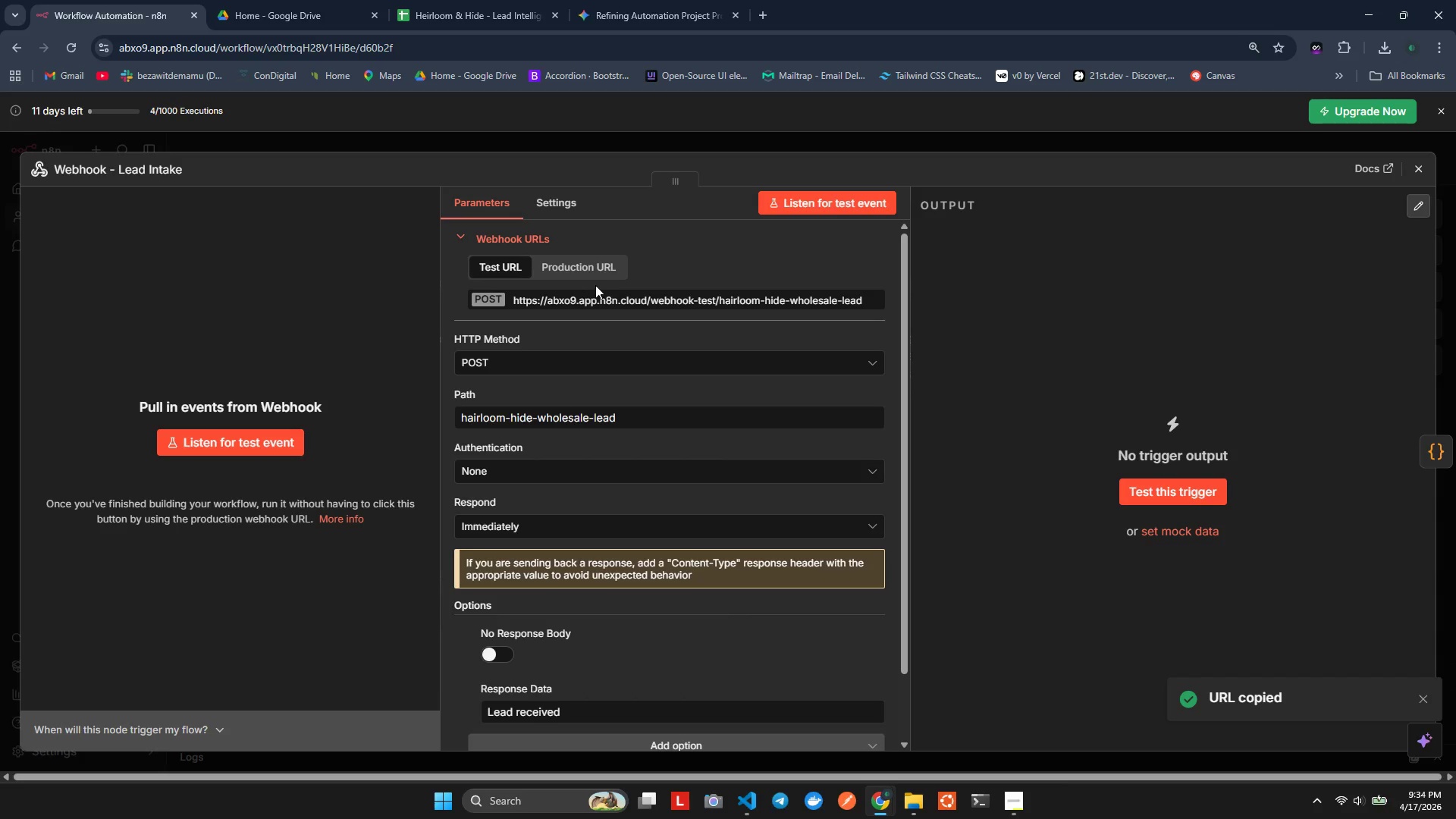 
left_click([814, 206])
 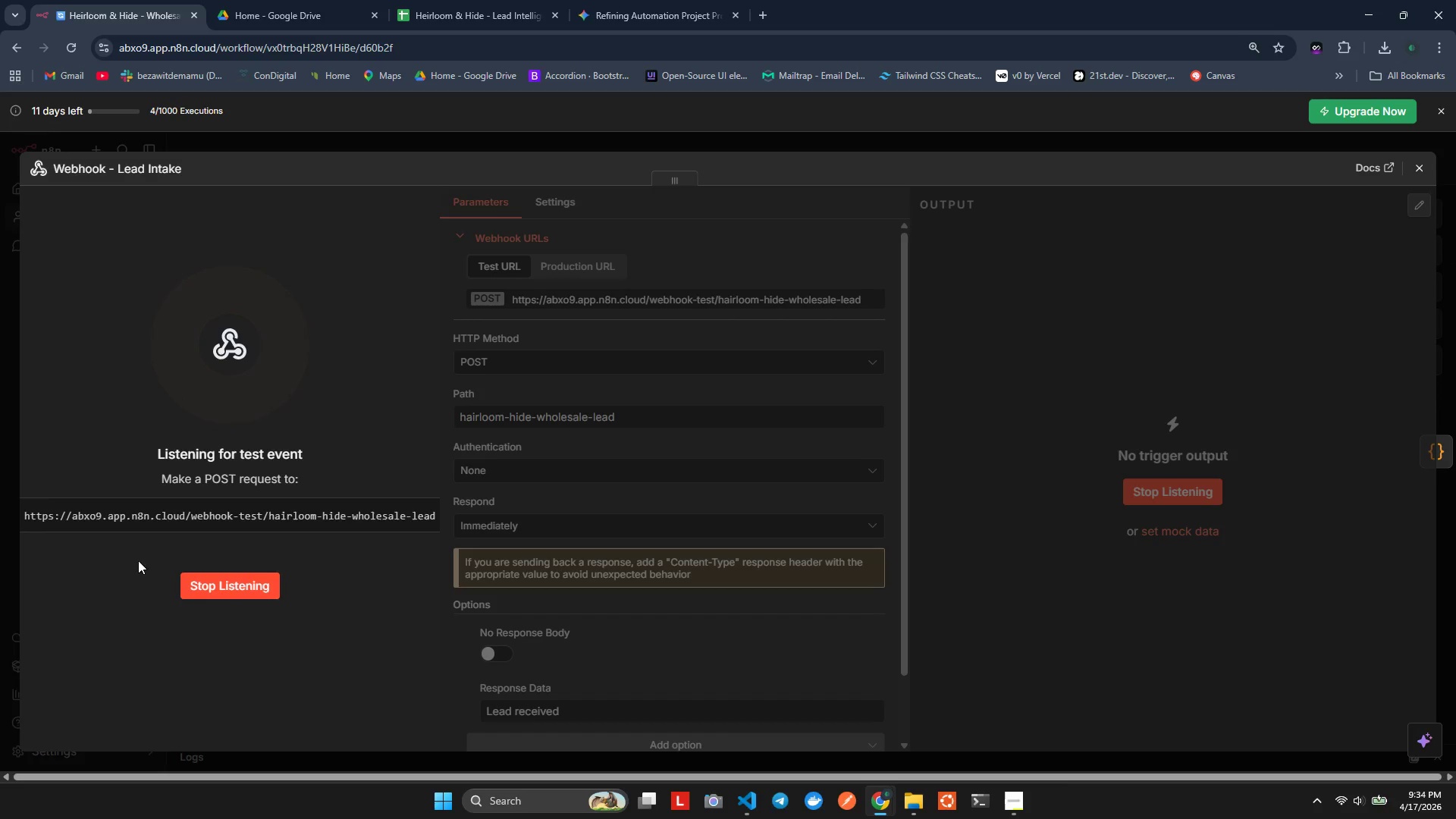 
left_click([127, 519])
 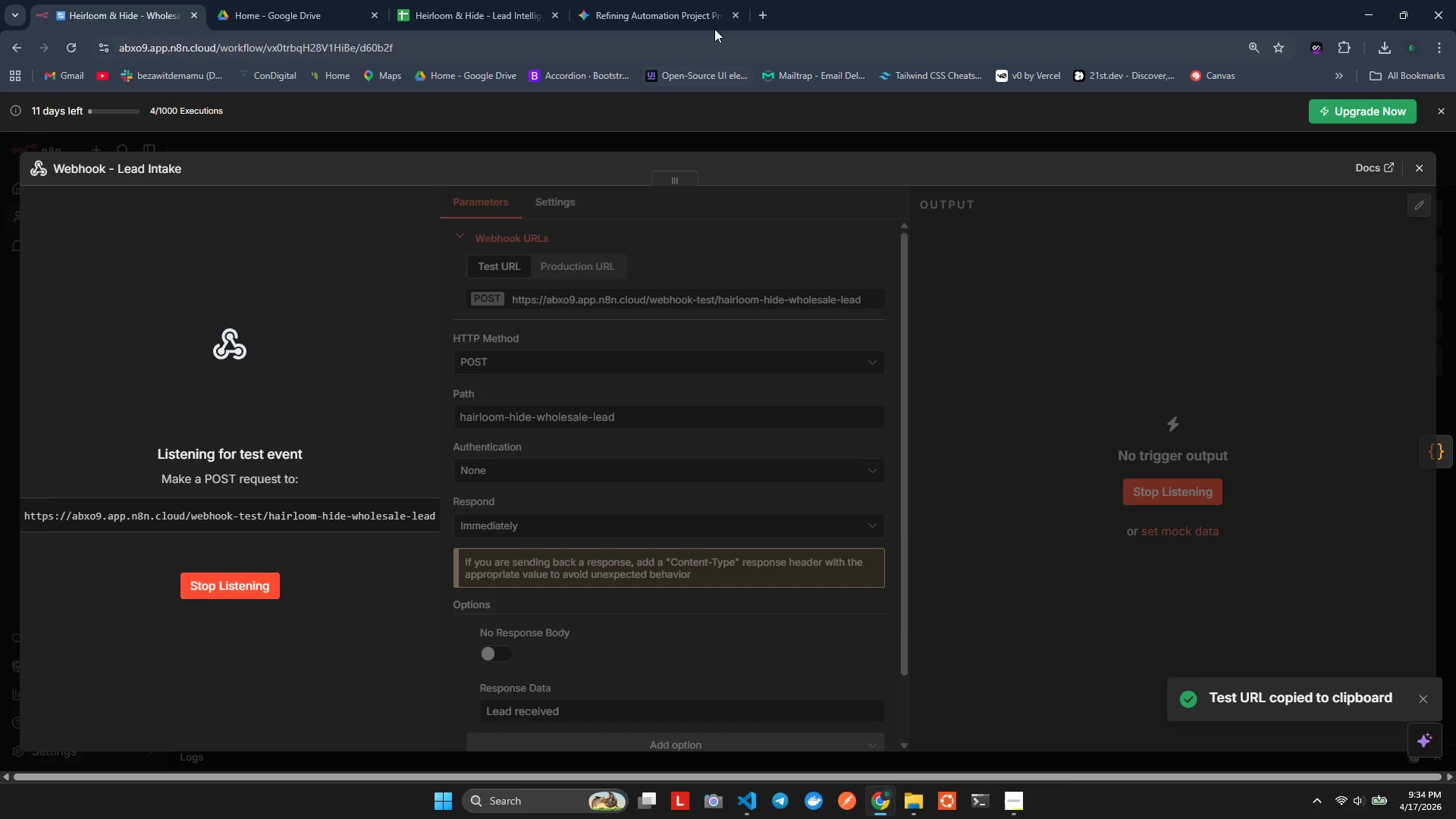 
left_click([760, 9])
 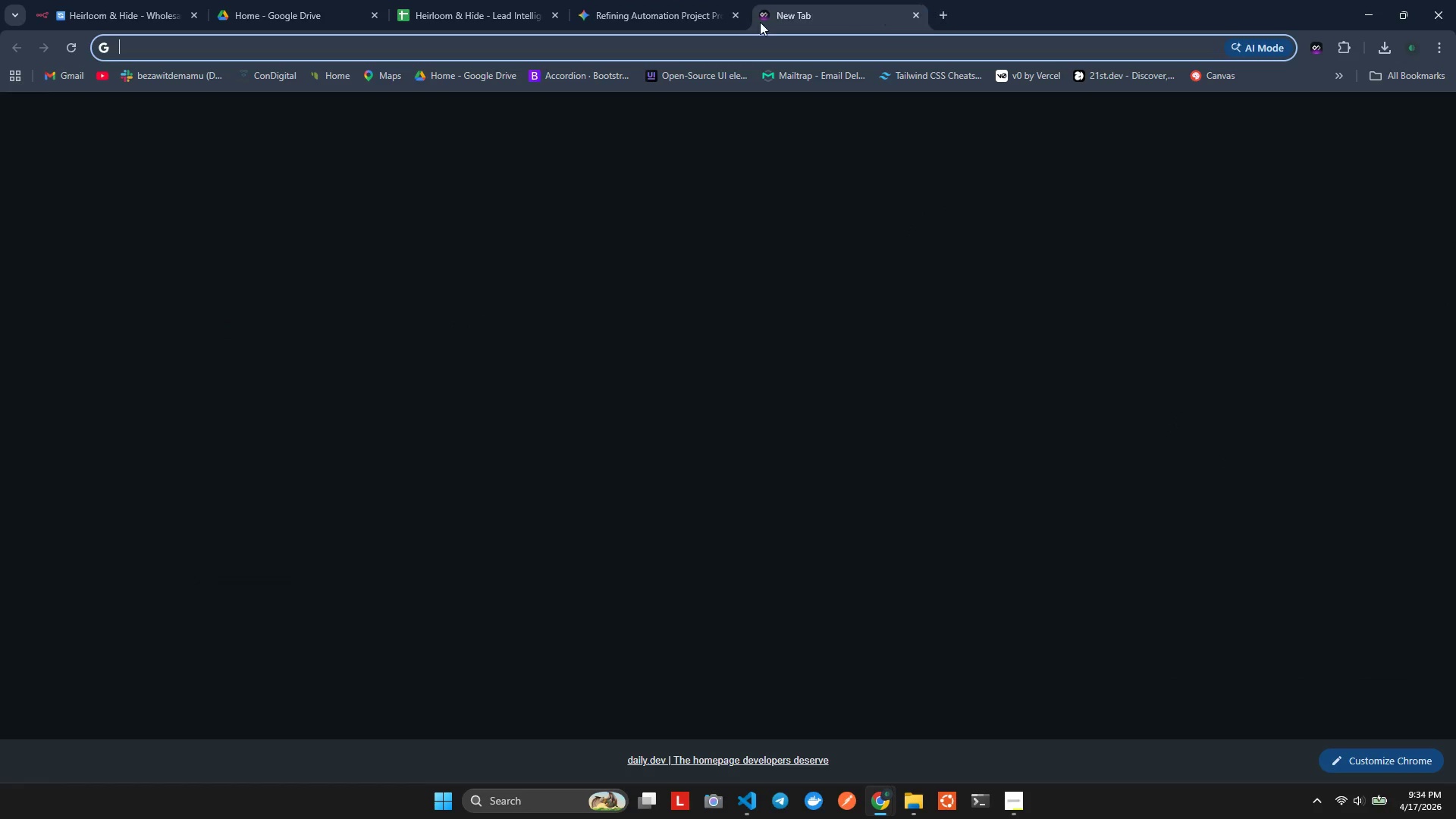 
key(Control+ControlLeft)
 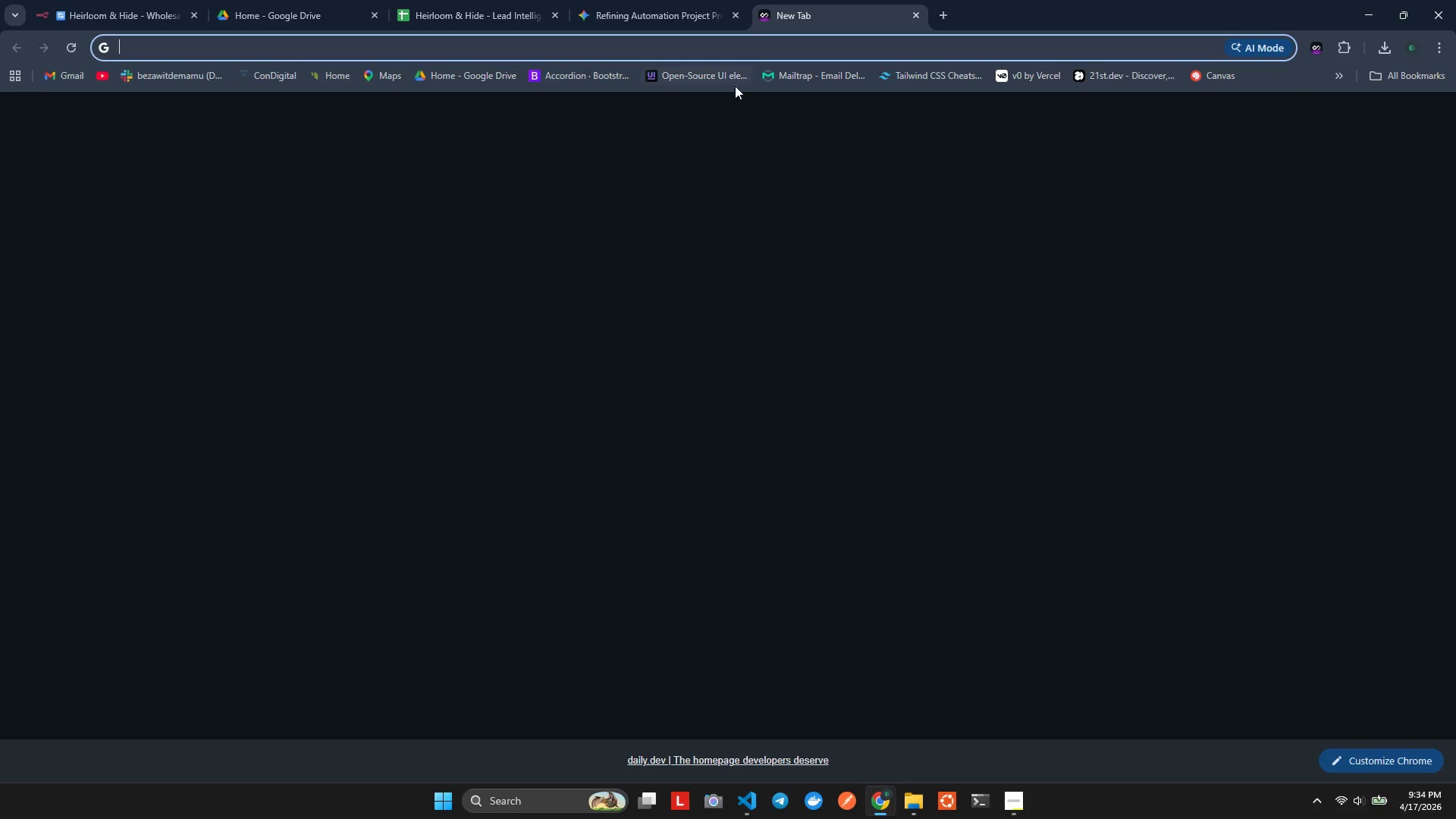 
key(Control+V)
 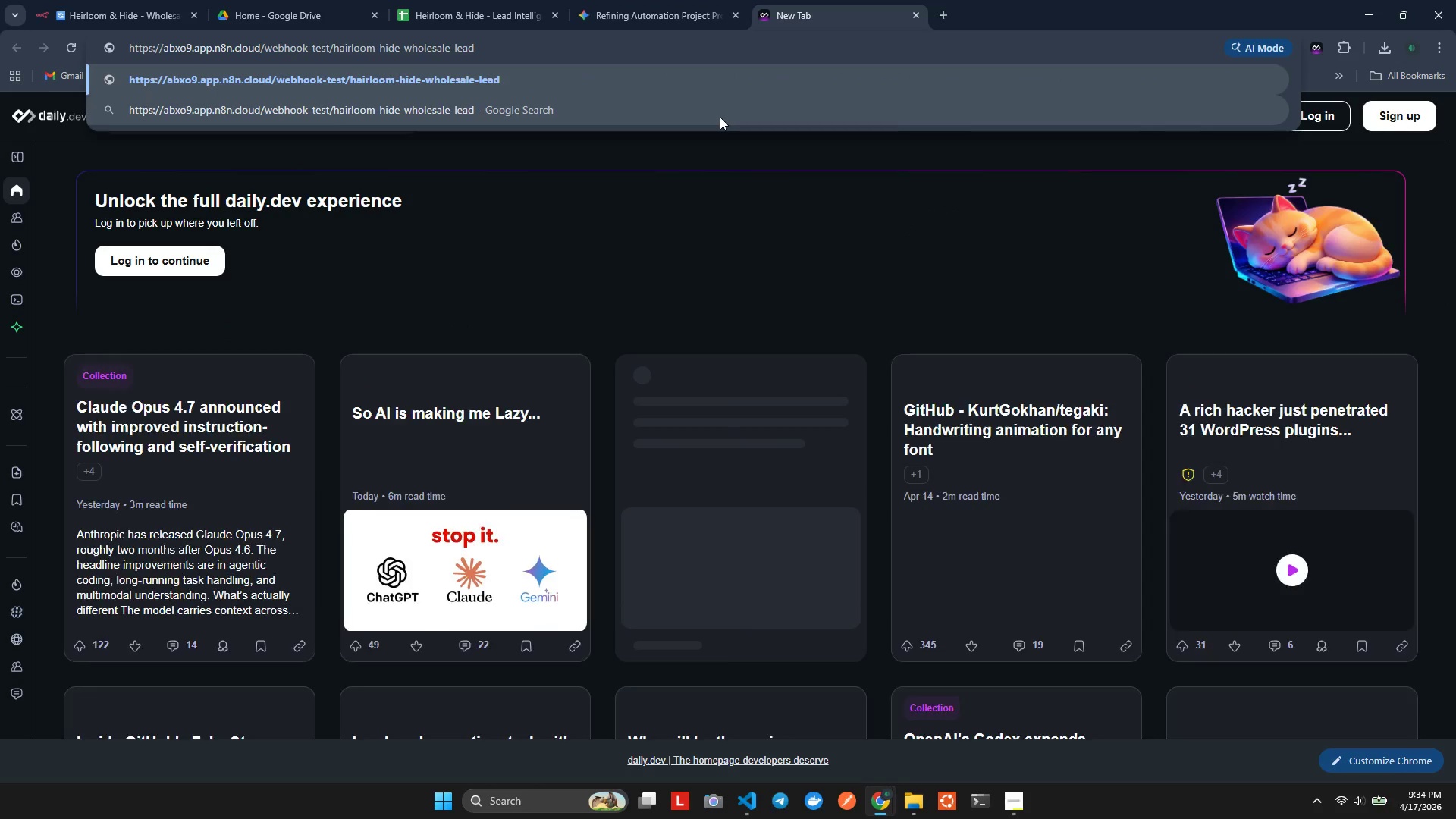 
key(Enter)
 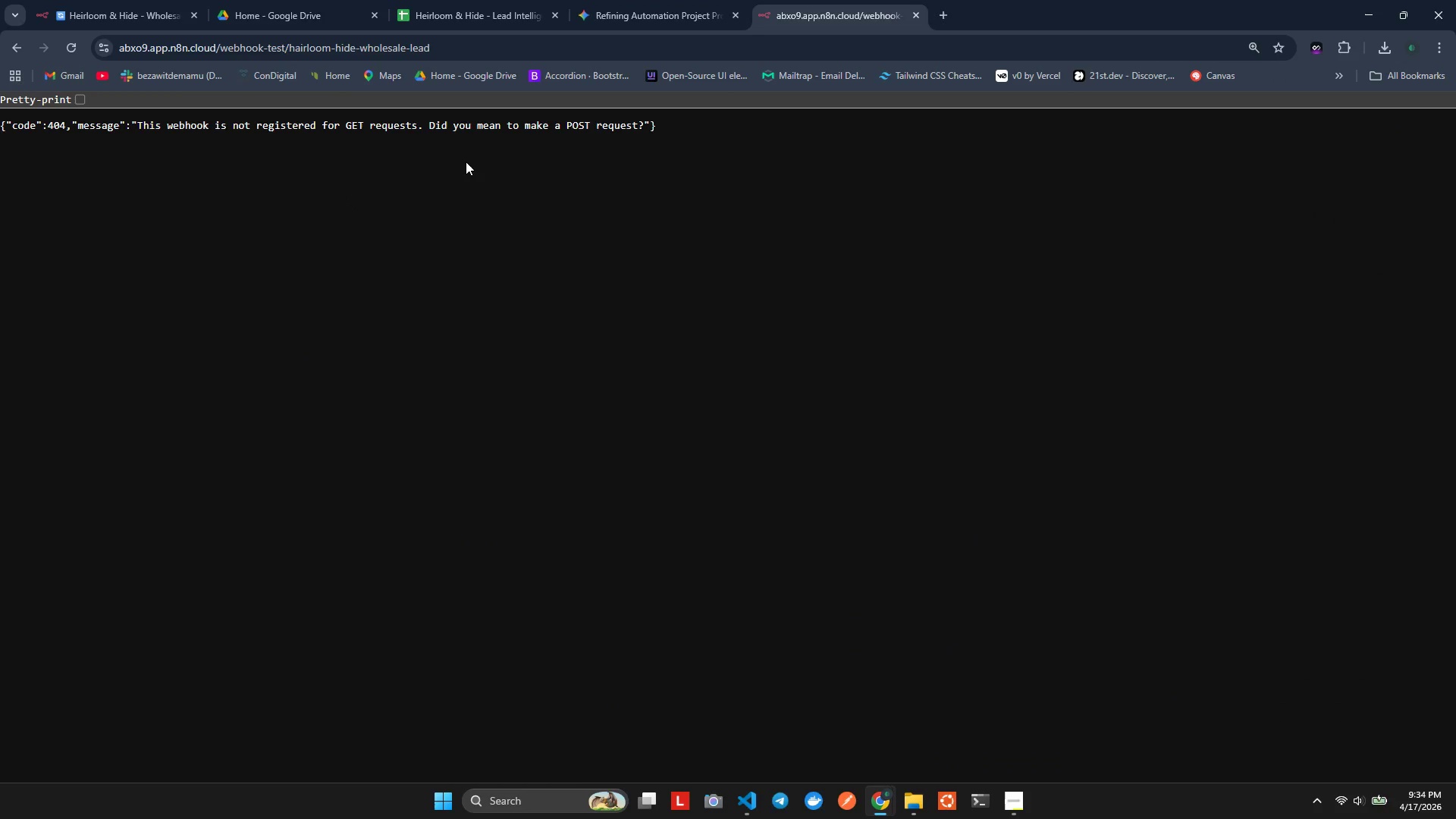 
wait(7.41)
 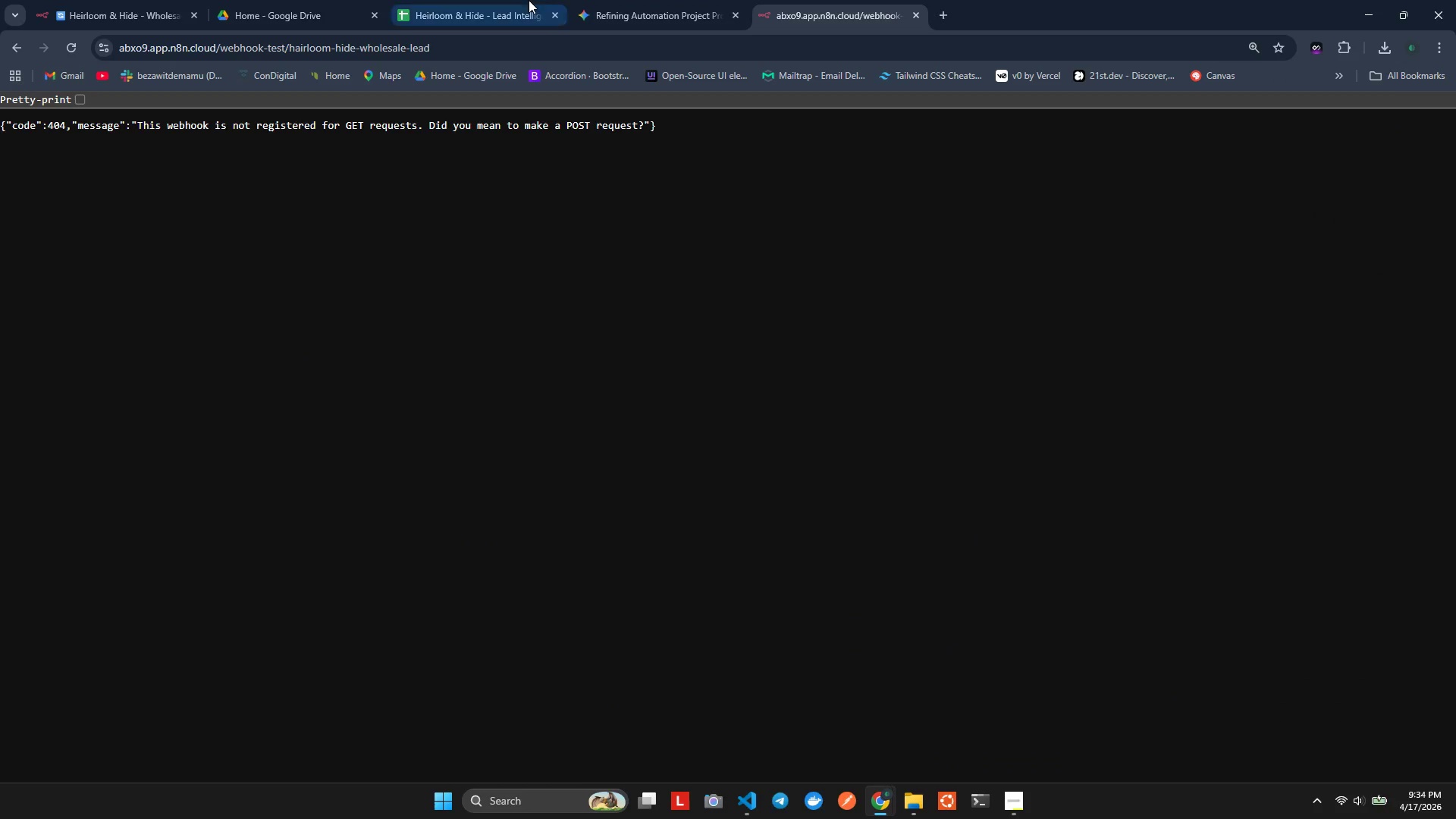 
left_click([918, 17])
 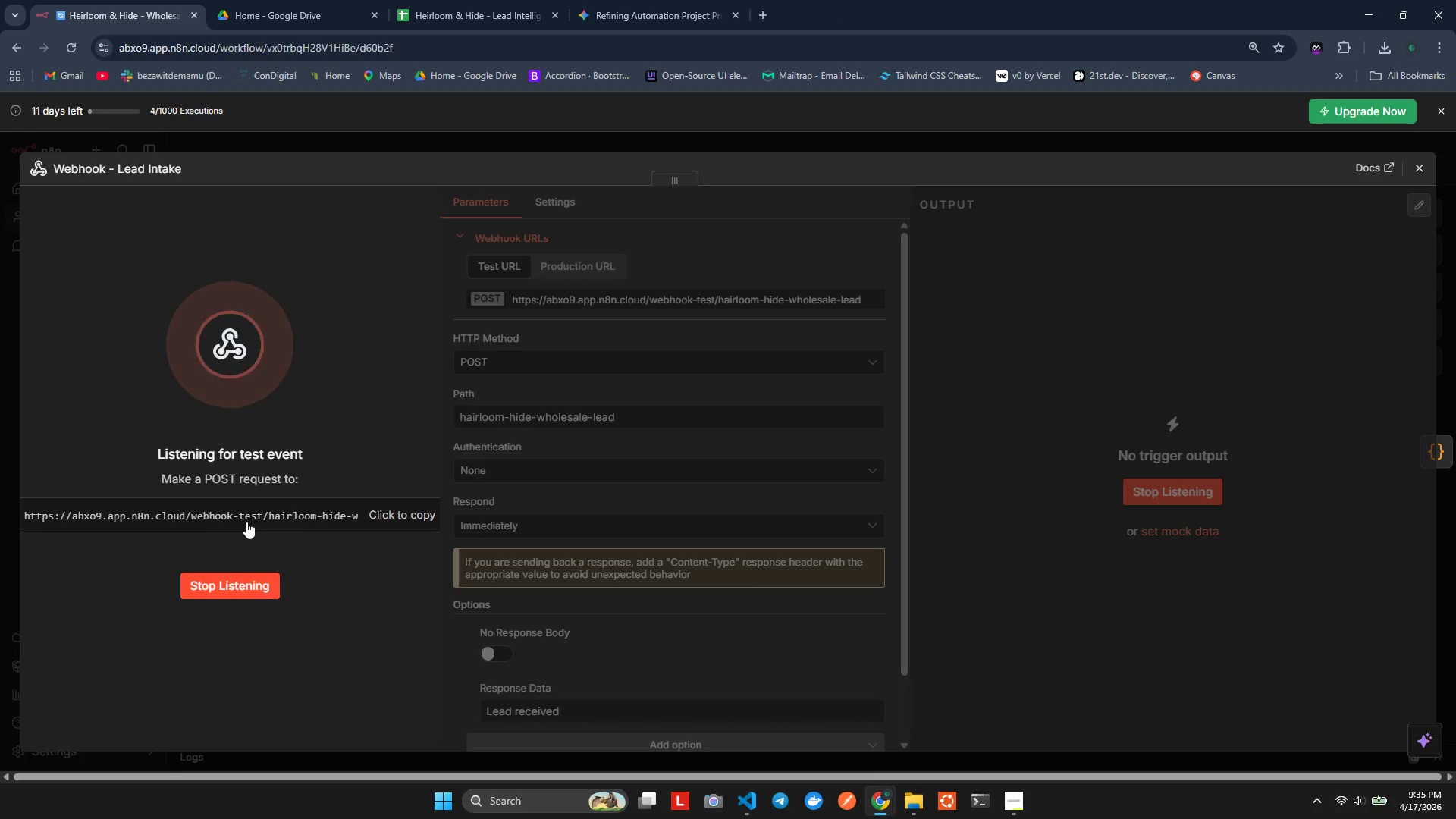 
wait(9.62)
 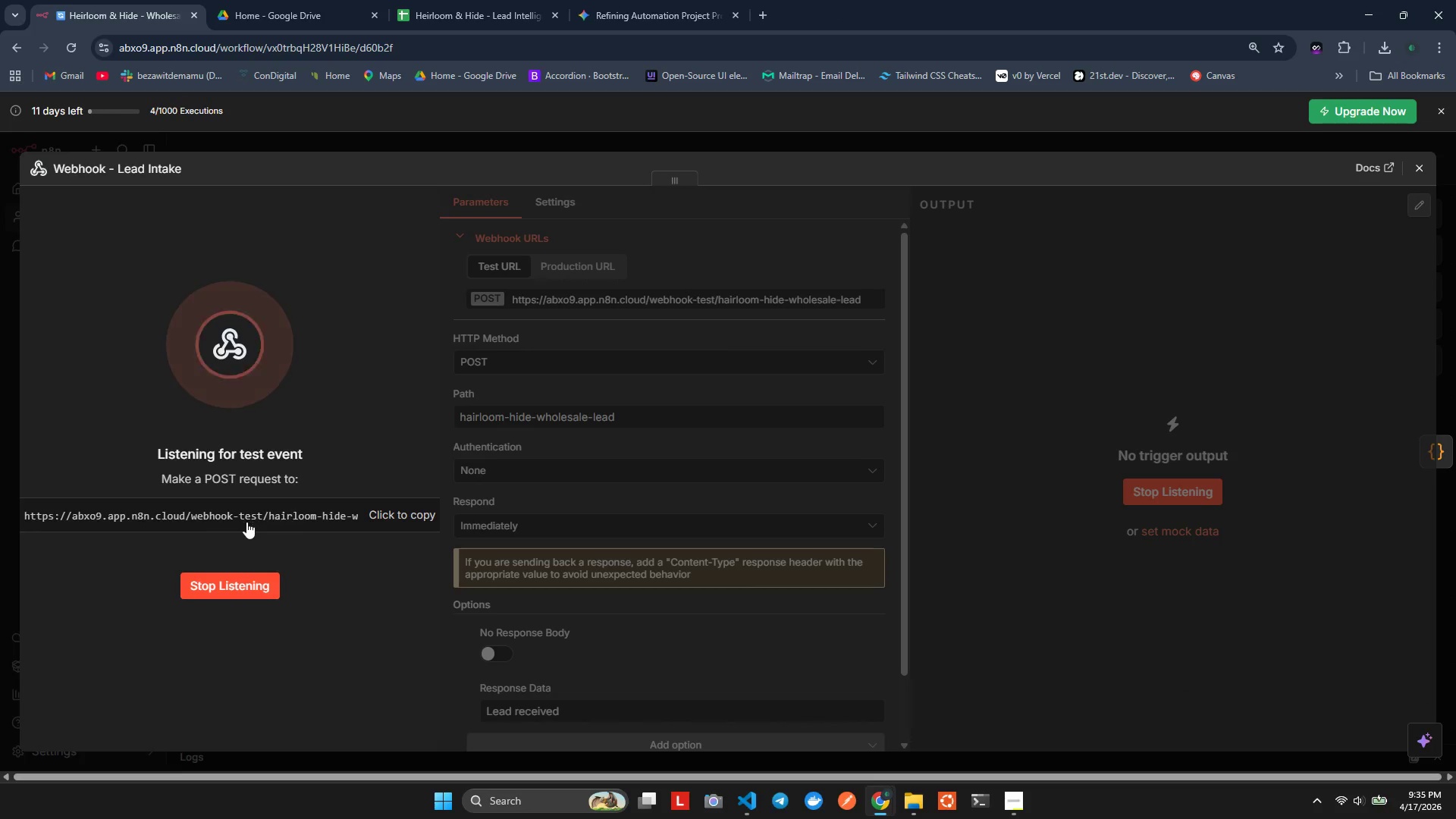 
left_click([1421, 171])
 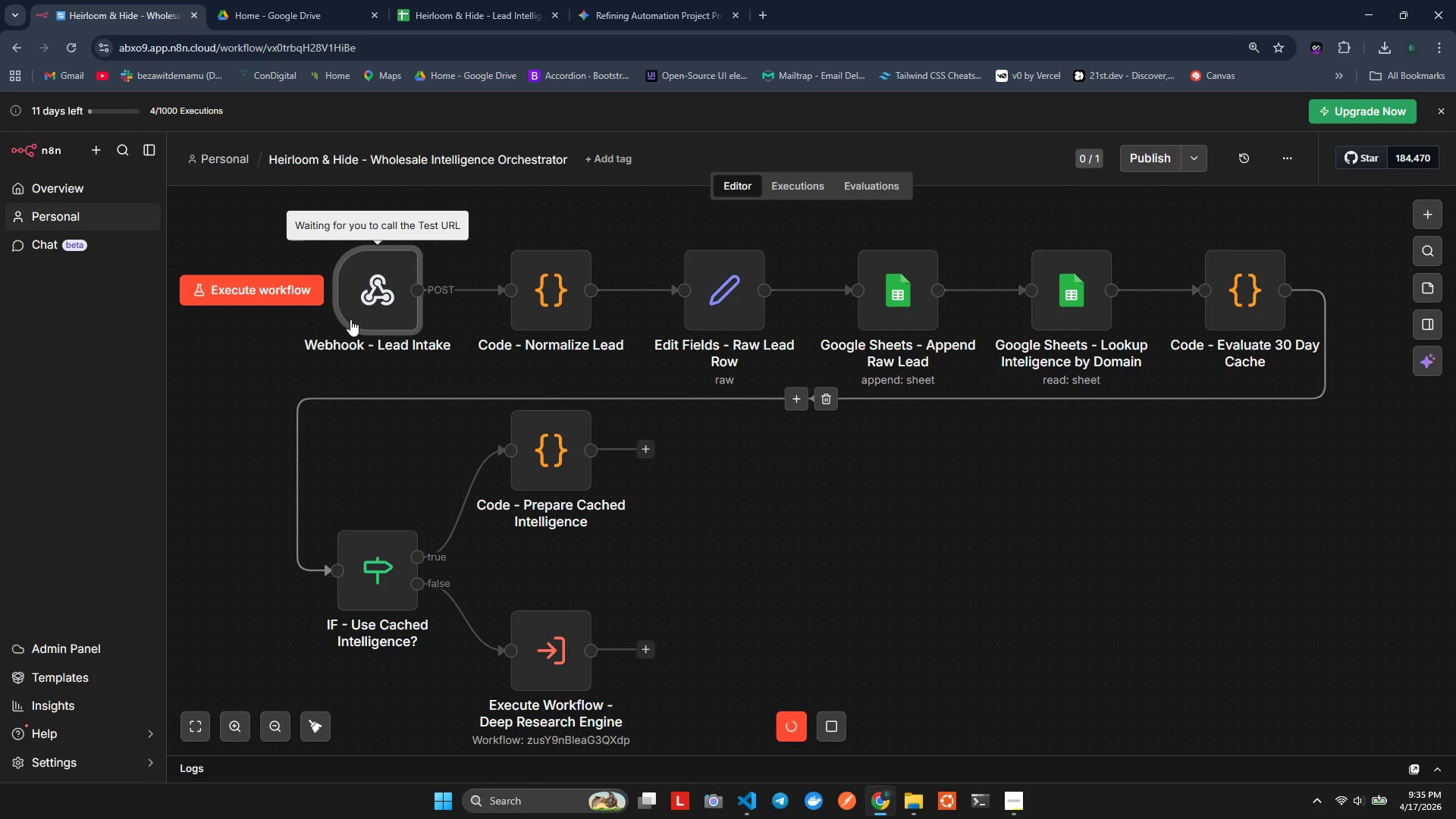 
left_click([361, 314])
 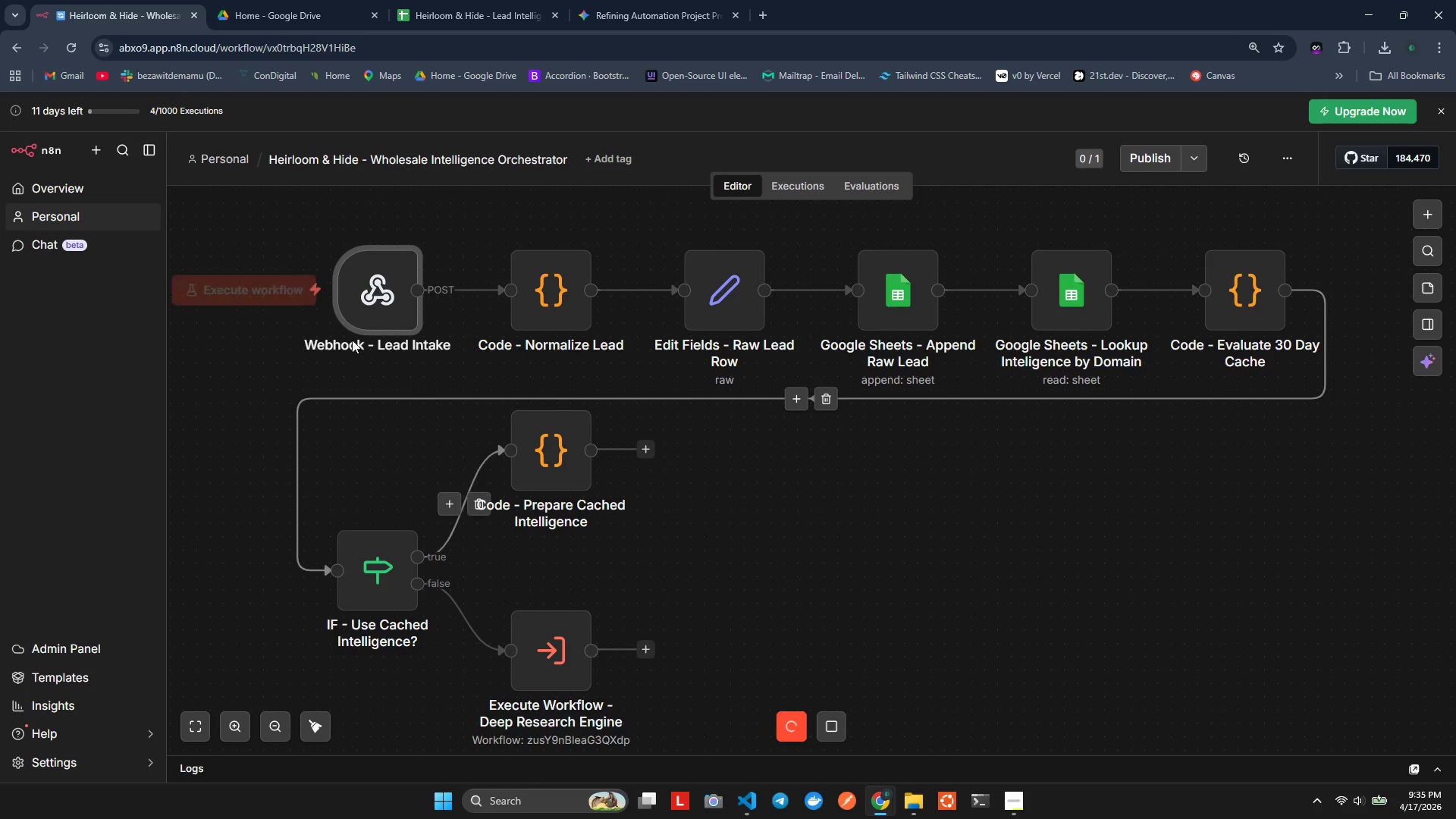 
double_click([366, 304])
 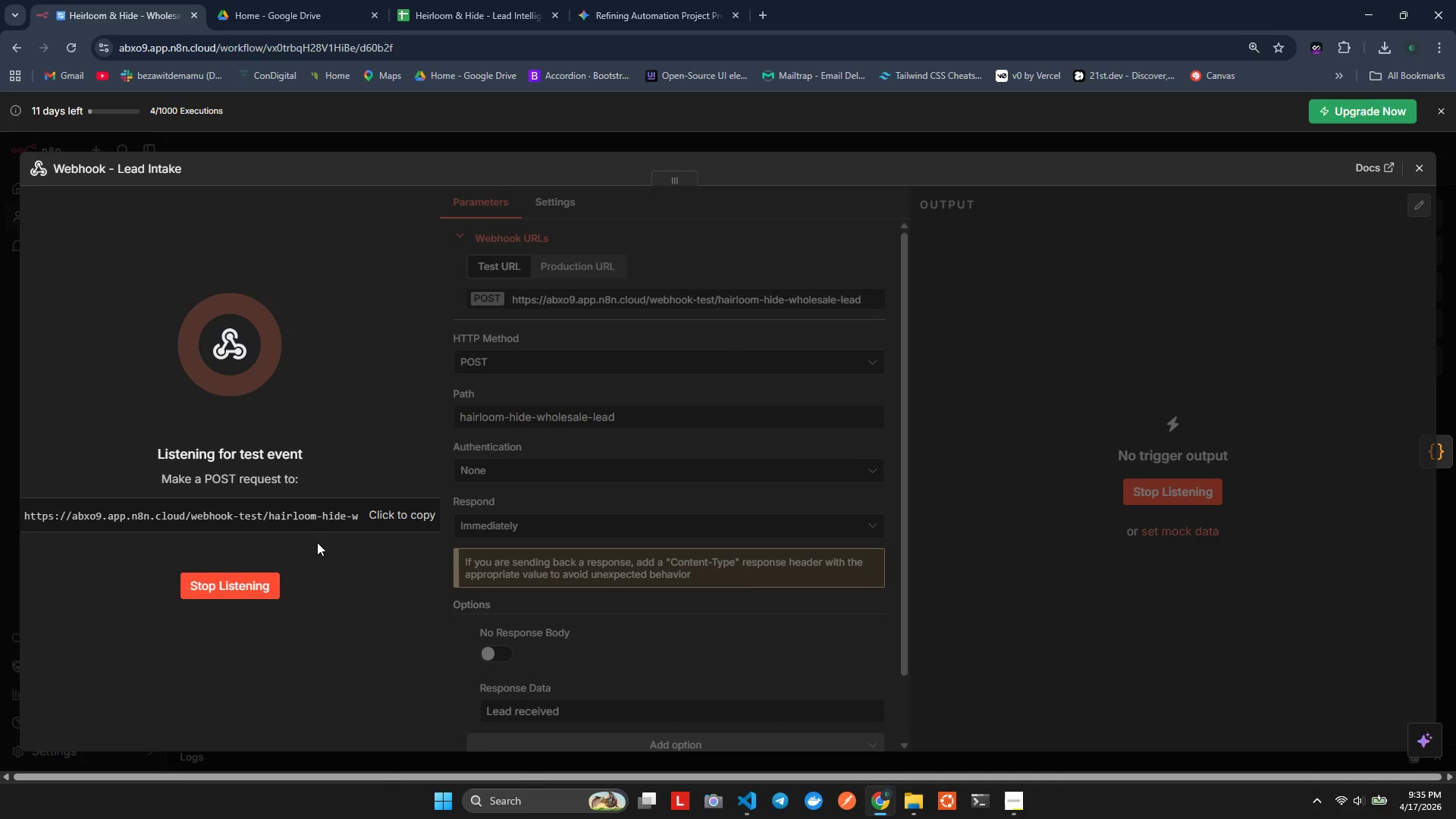 
left_click([242, 596])
 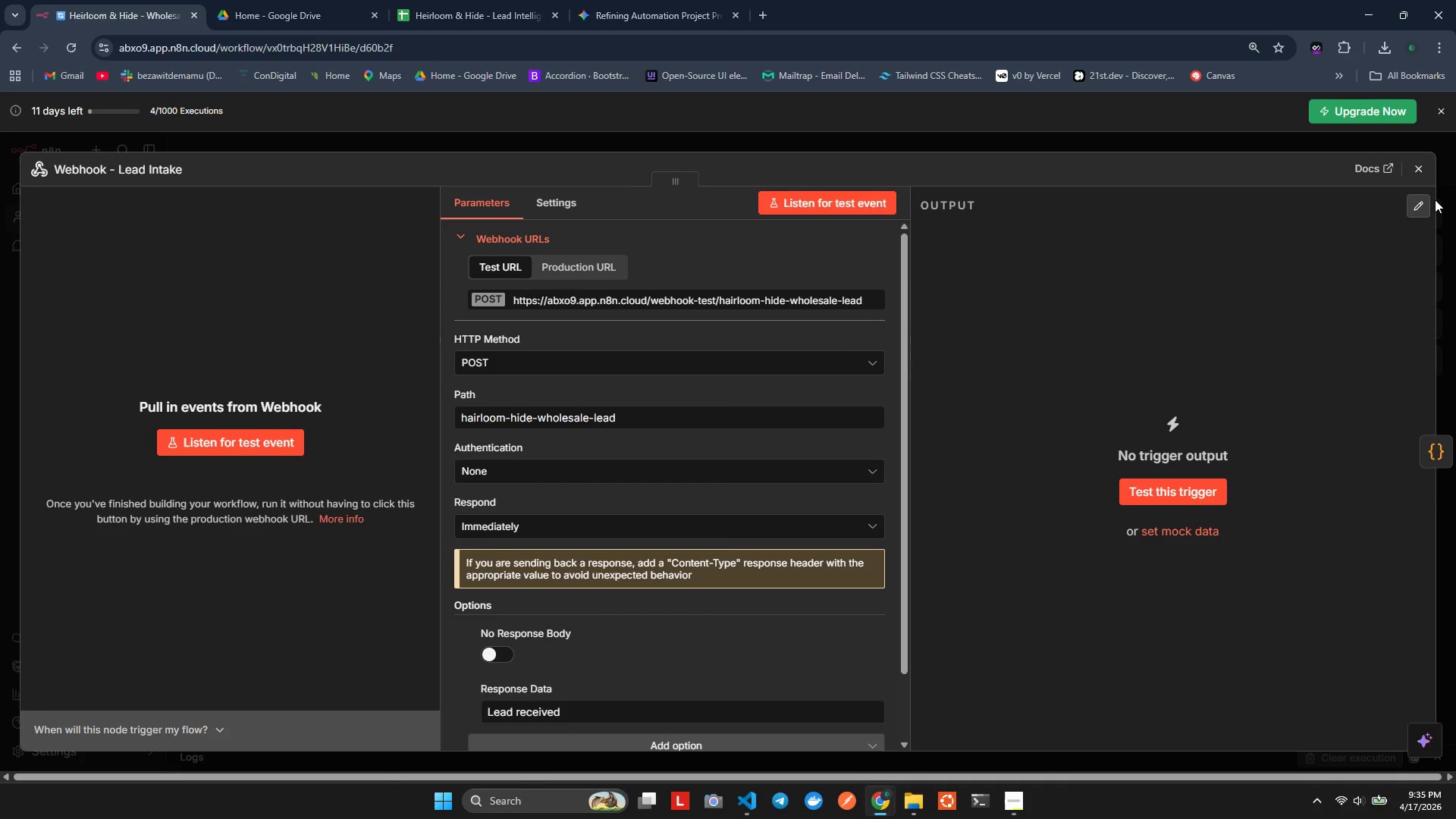 
left_click([1426, 173])
 